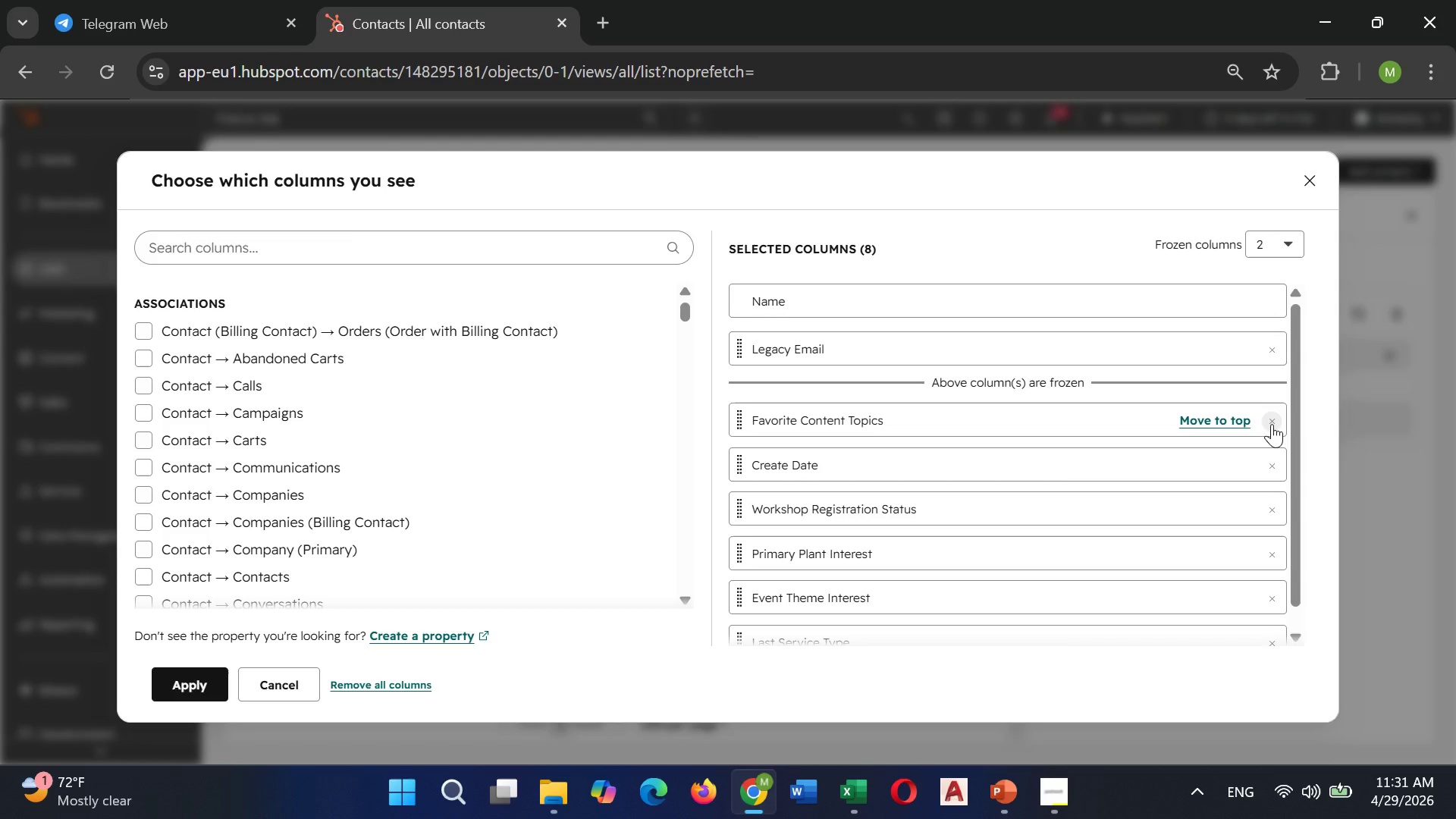 
left_click([1272, 424])
 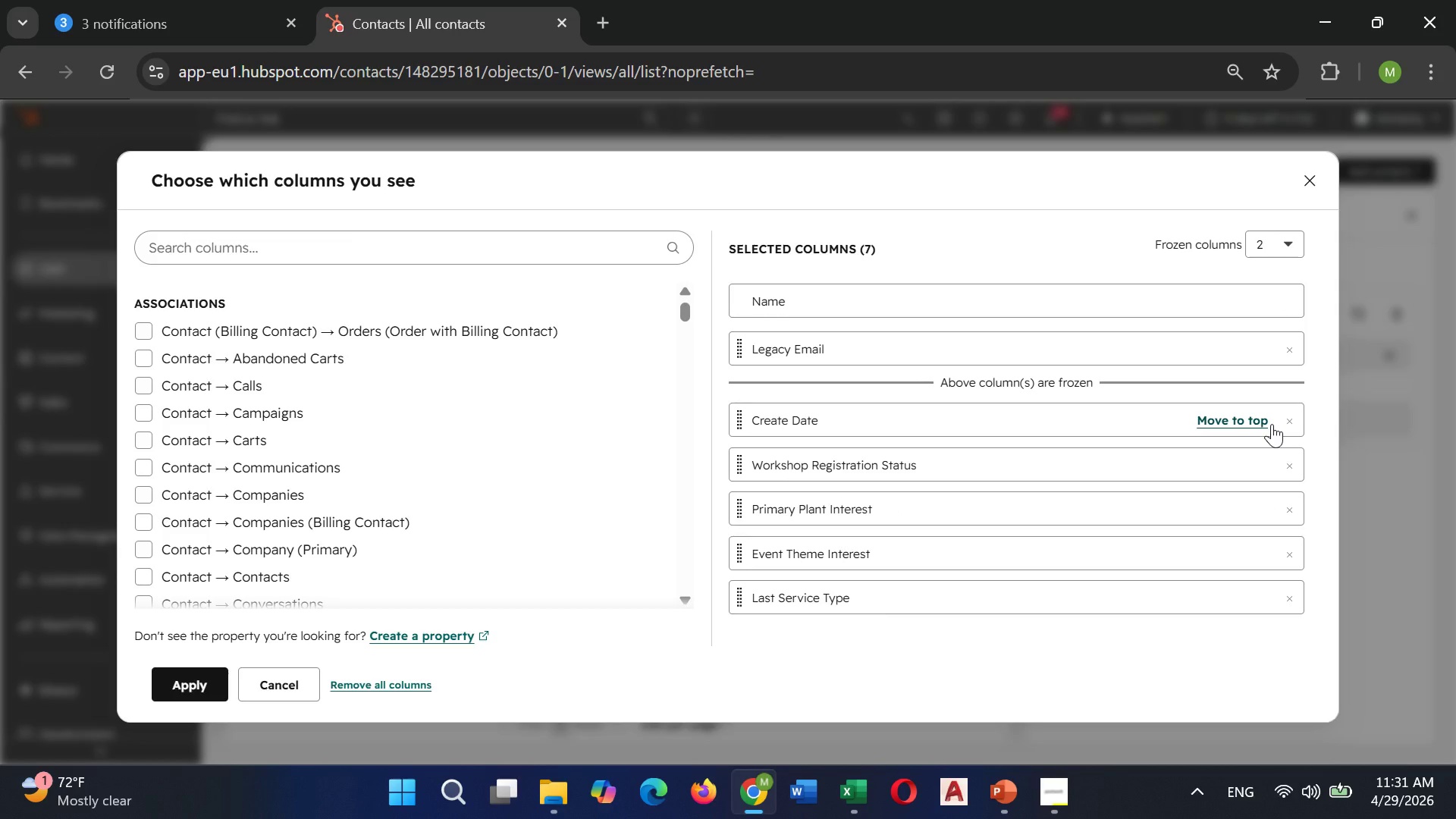 
wait(5.56)
 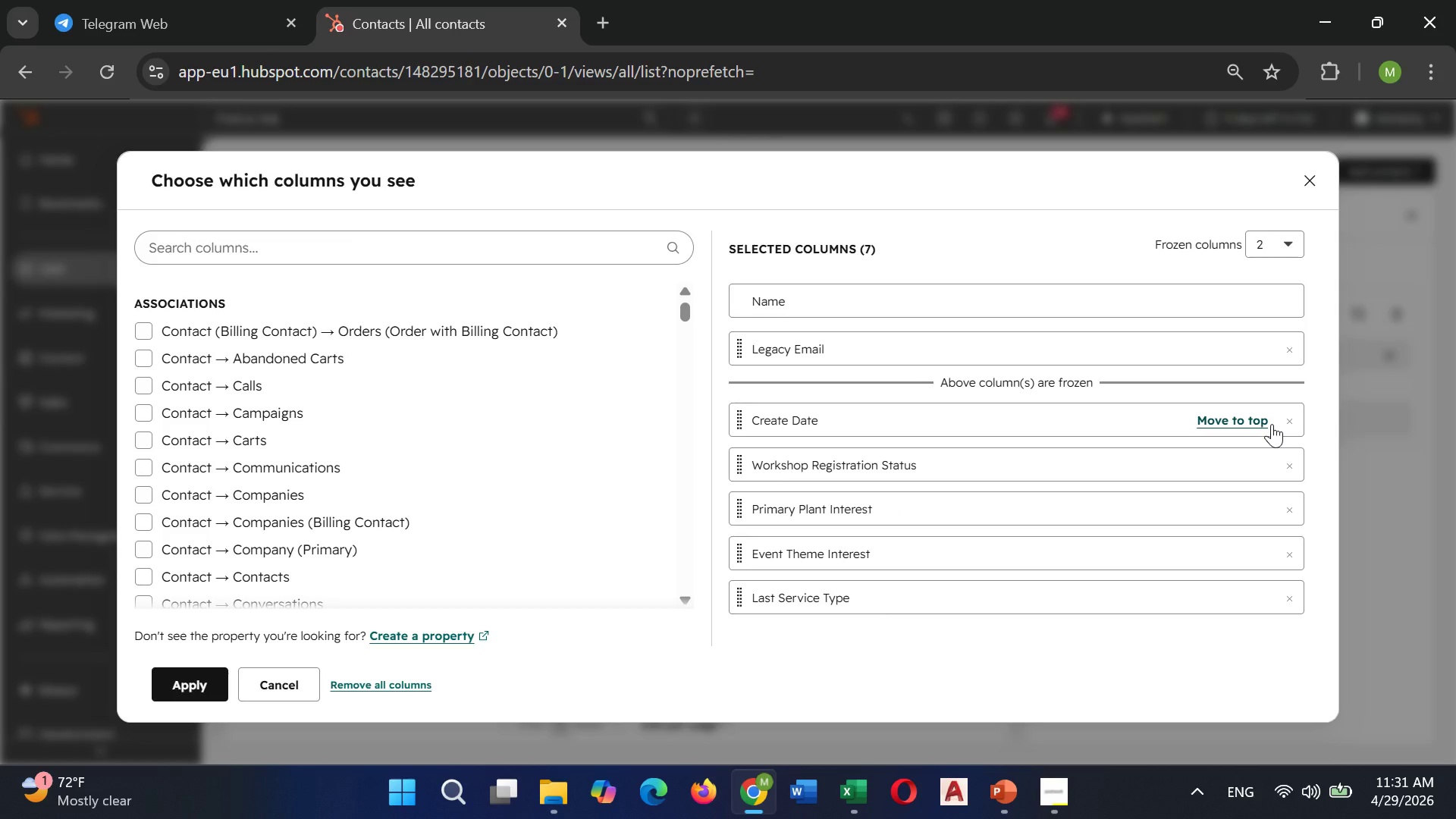 
left_click([1283, 422])
 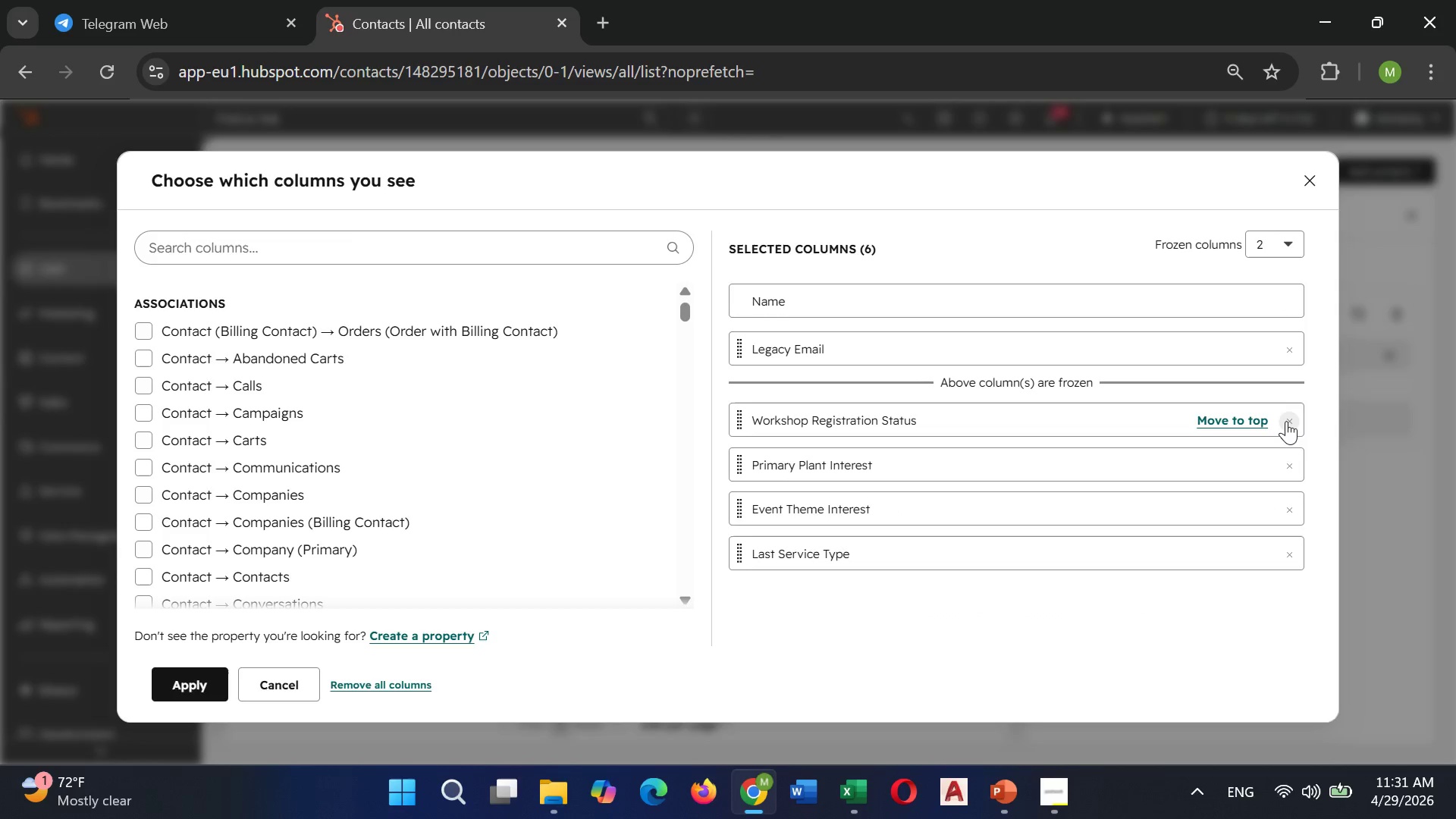 
left_click([1287, 420])
 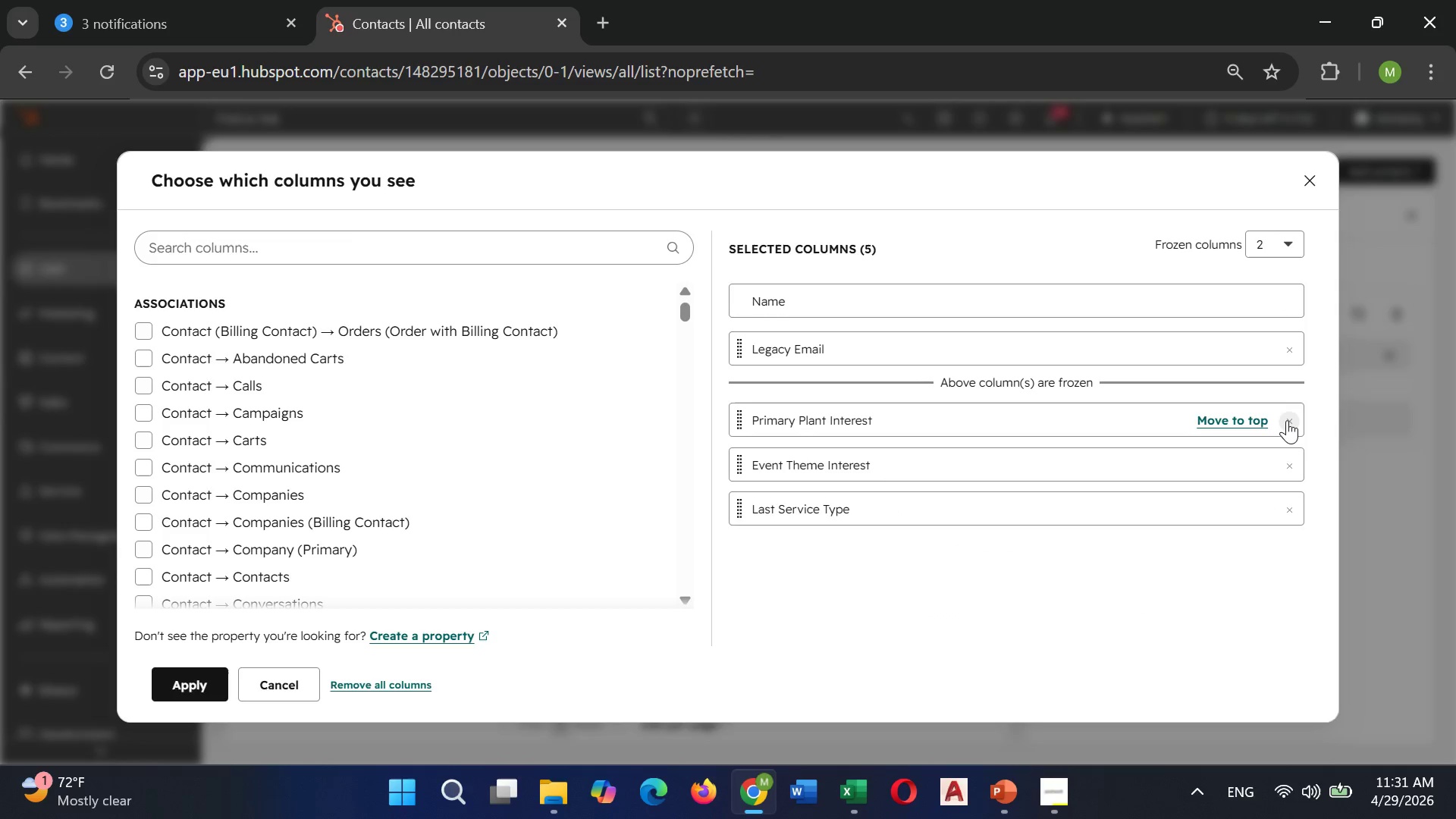 
left_click([1287, 420])
 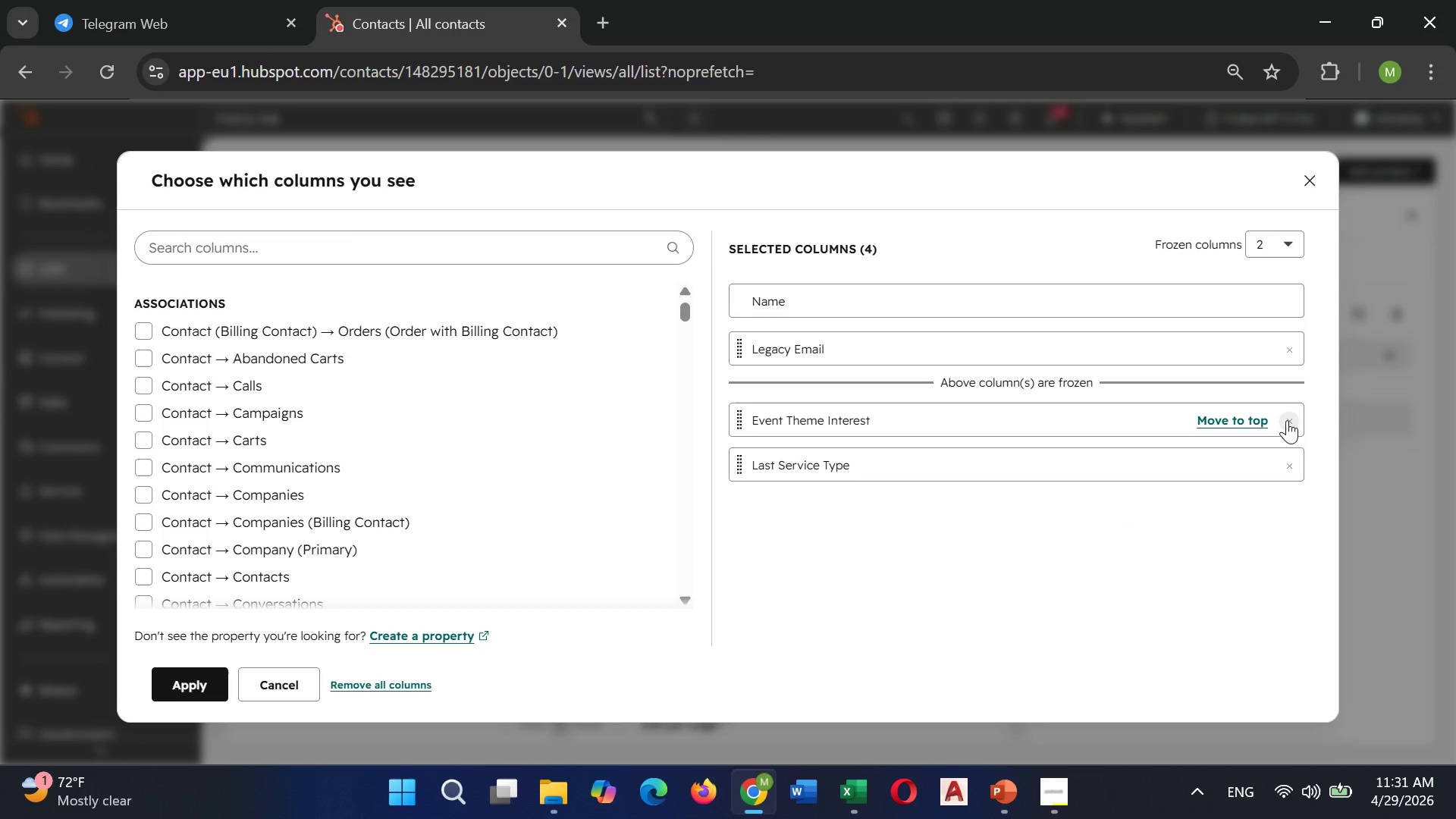 
left_click([1287, 420])
 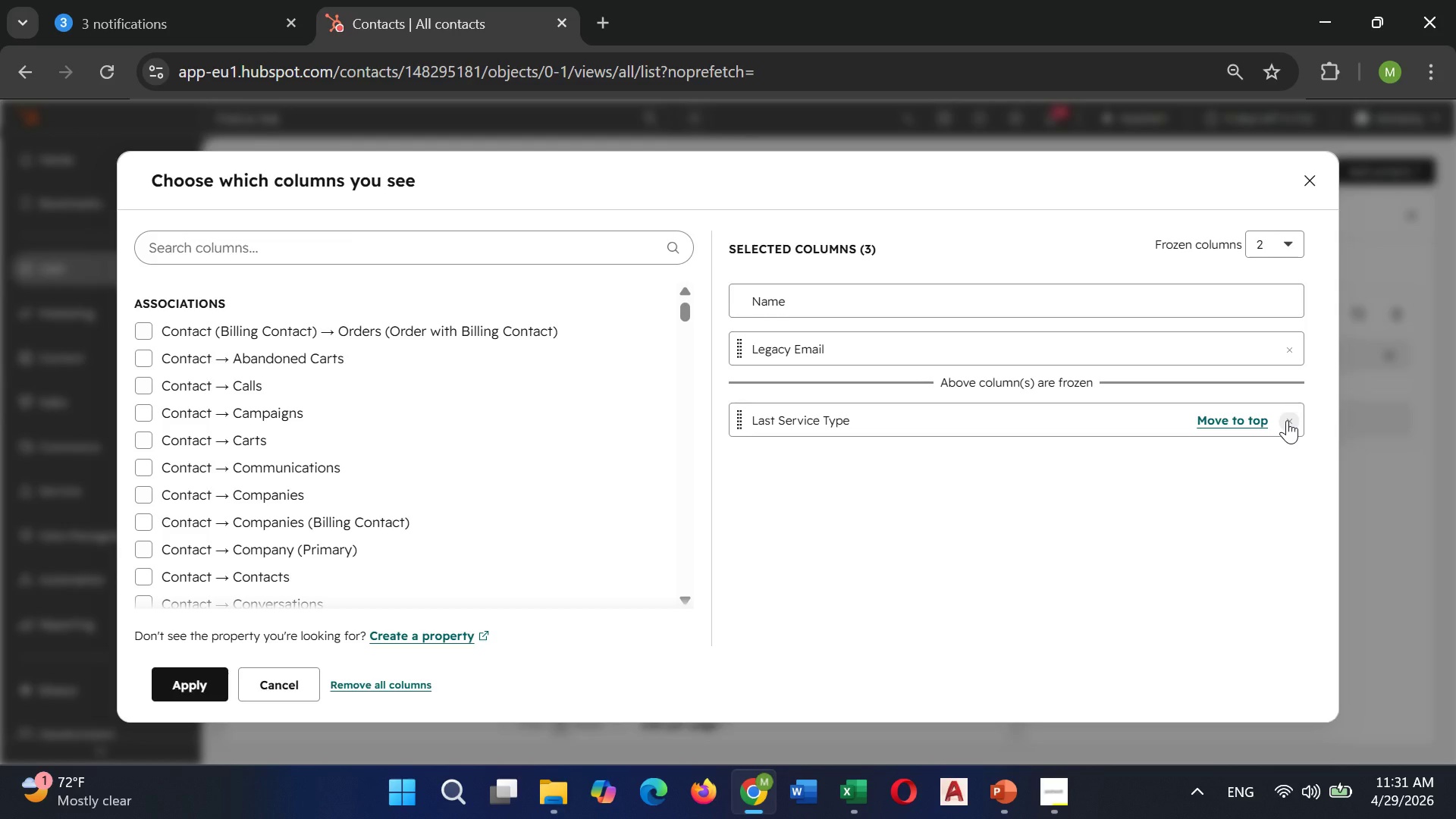 
wait(12.17)
 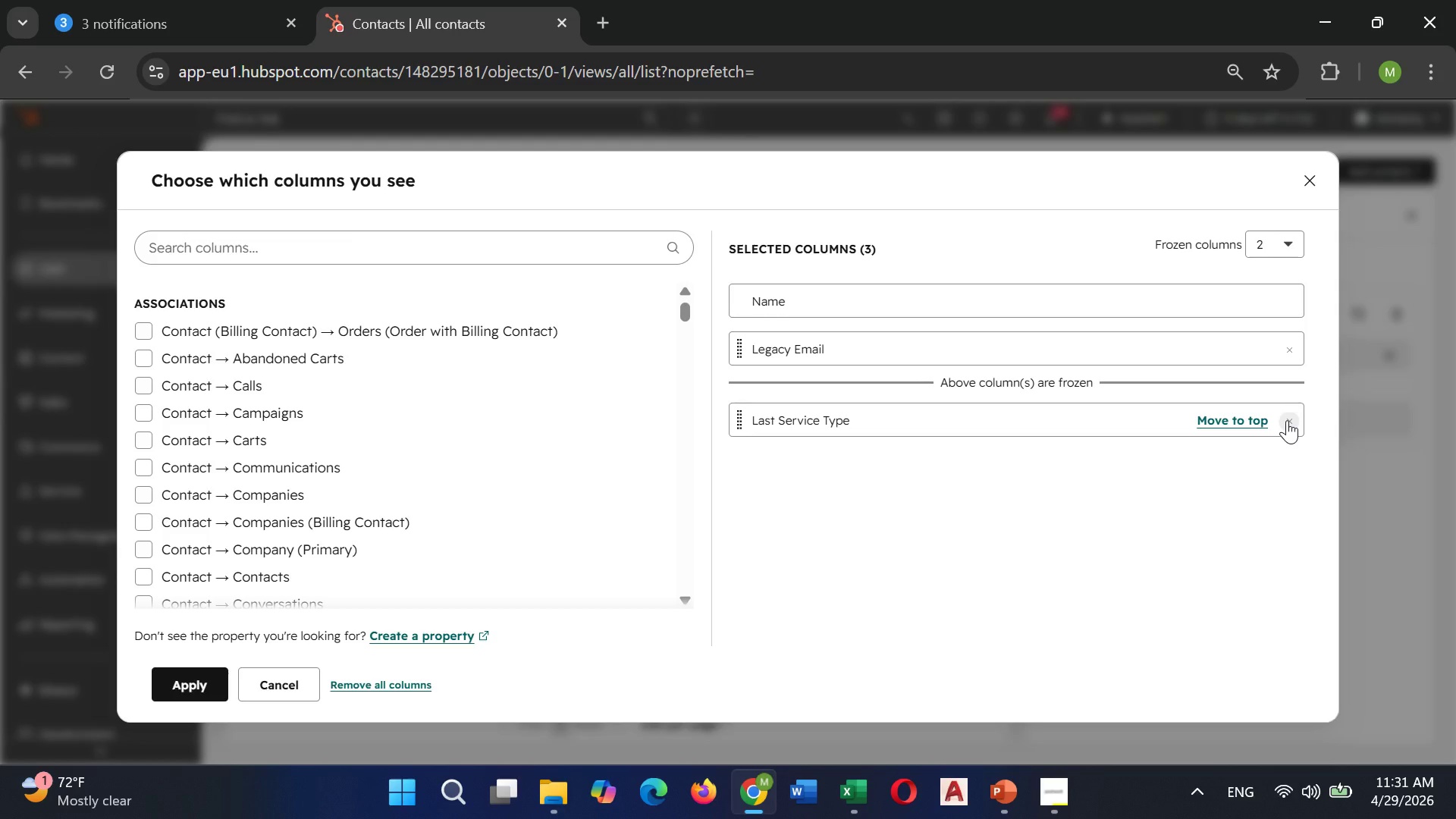 
left_click([266, 257])
 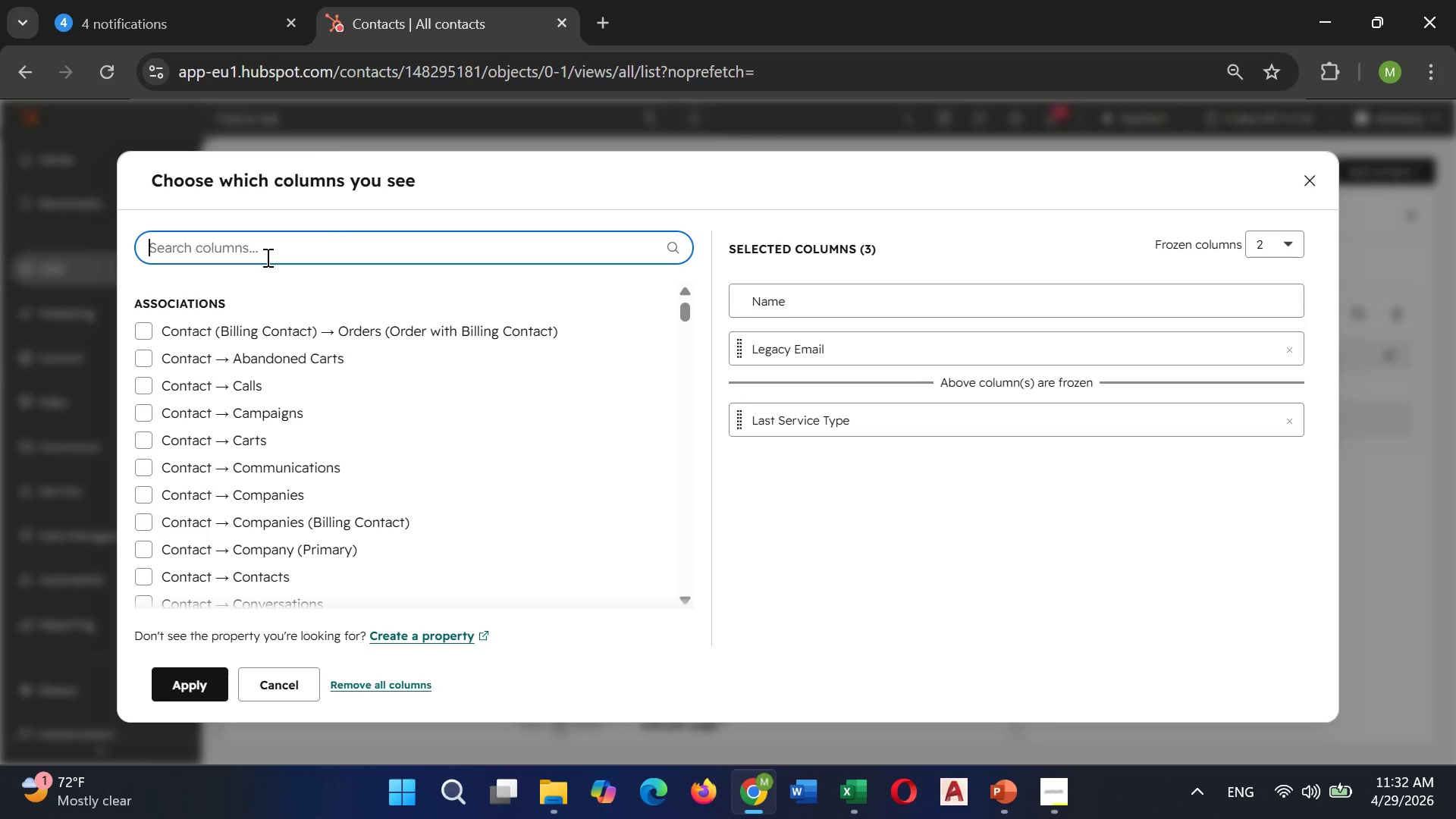 
type(last)
 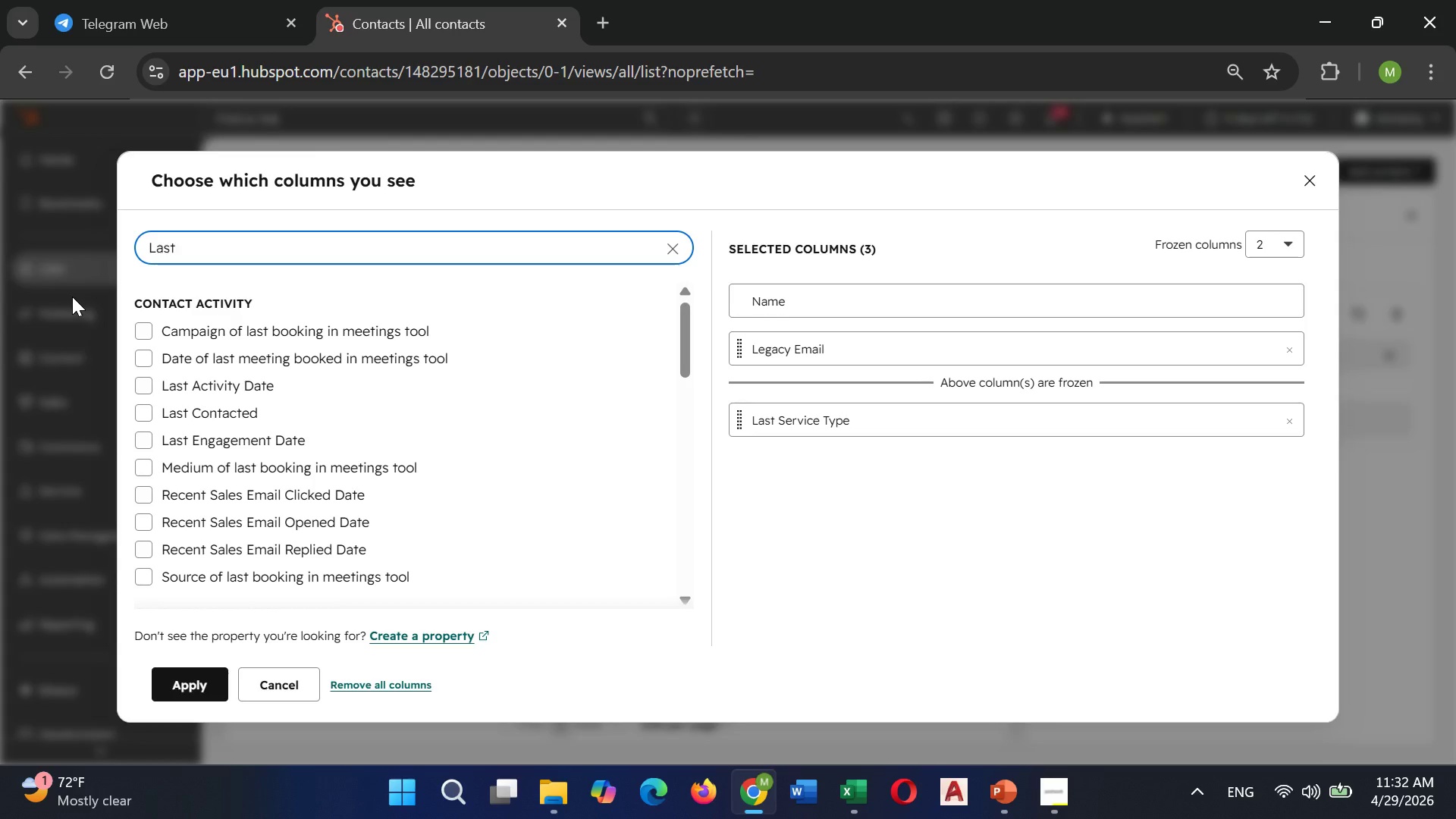 
type( se)
 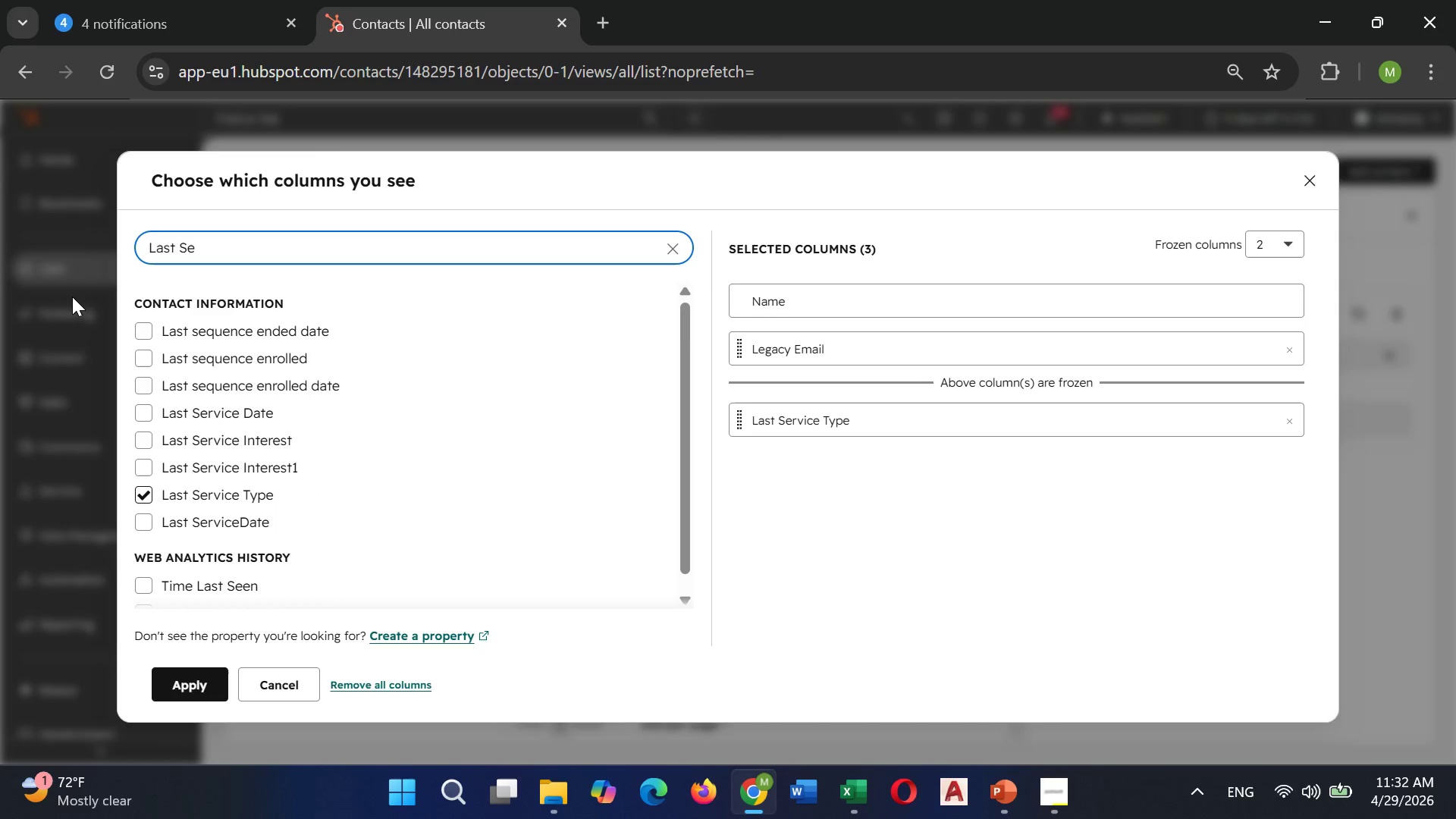 
left_click([142, 520])
 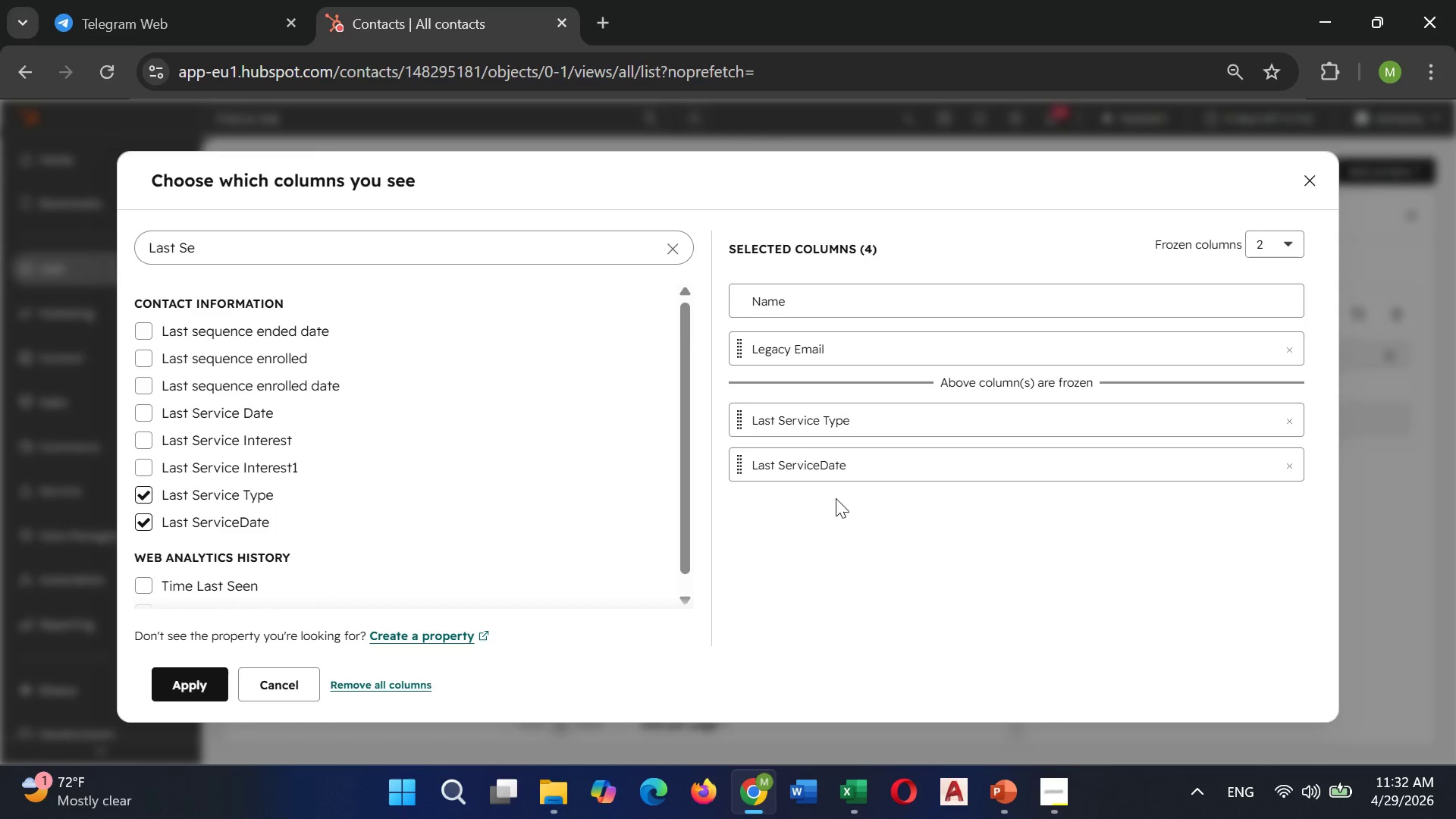 
wait(5.81)
 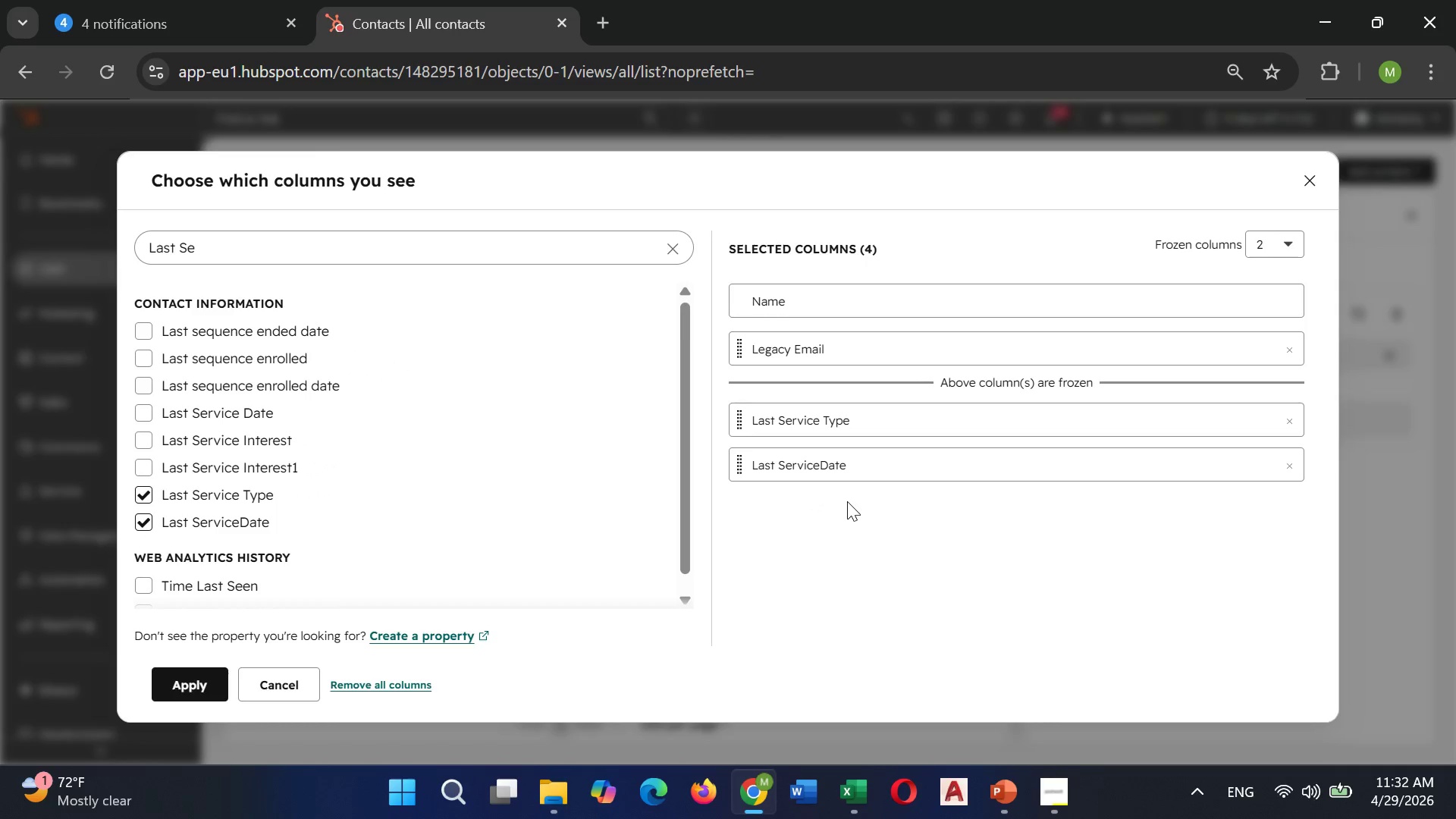 
left_click_drag(start_coordinate=[841, 467], to_coordinate=[836, 382])
 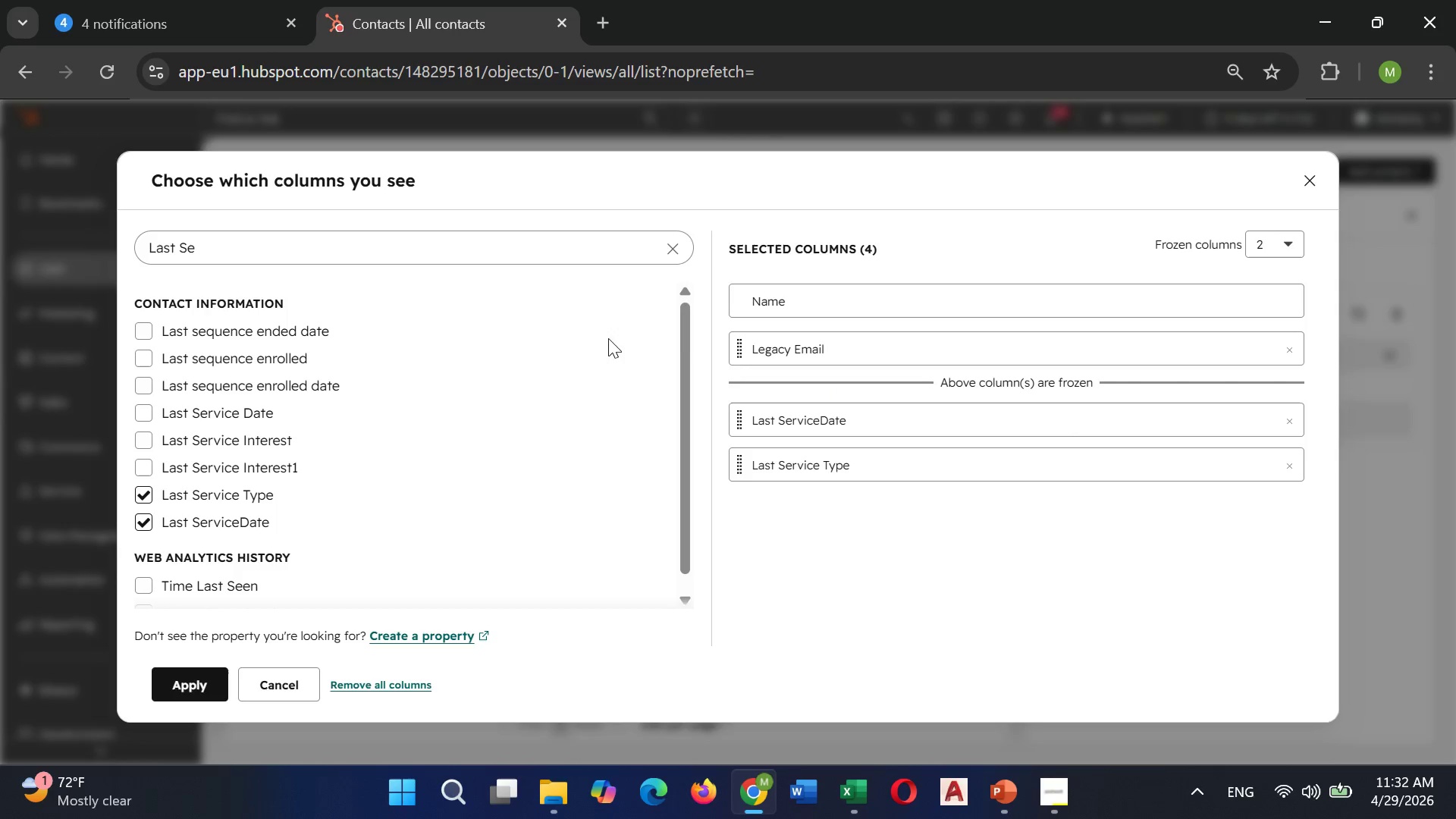 
wait(6.42)
 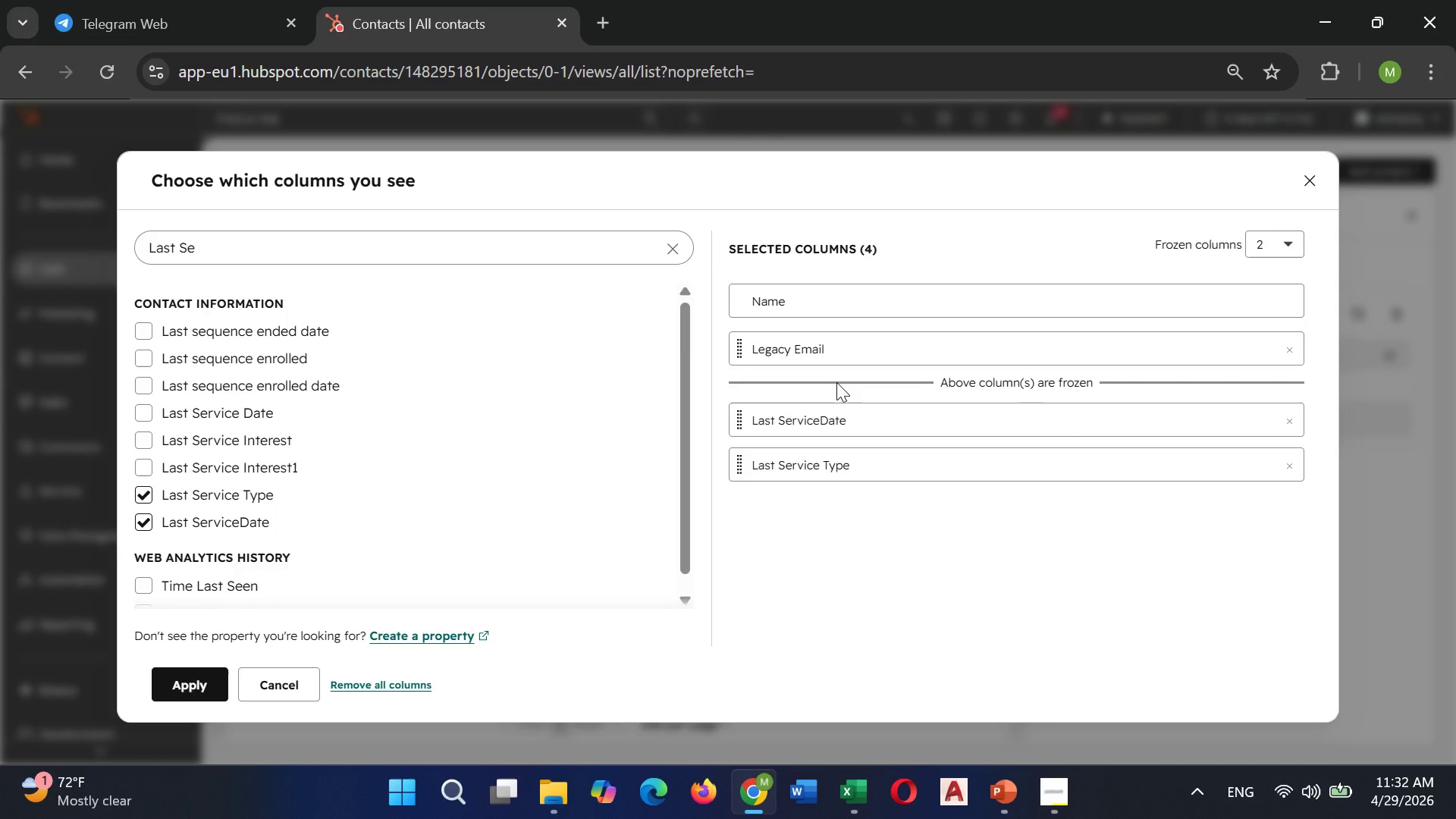 
left_click([673, 259])
 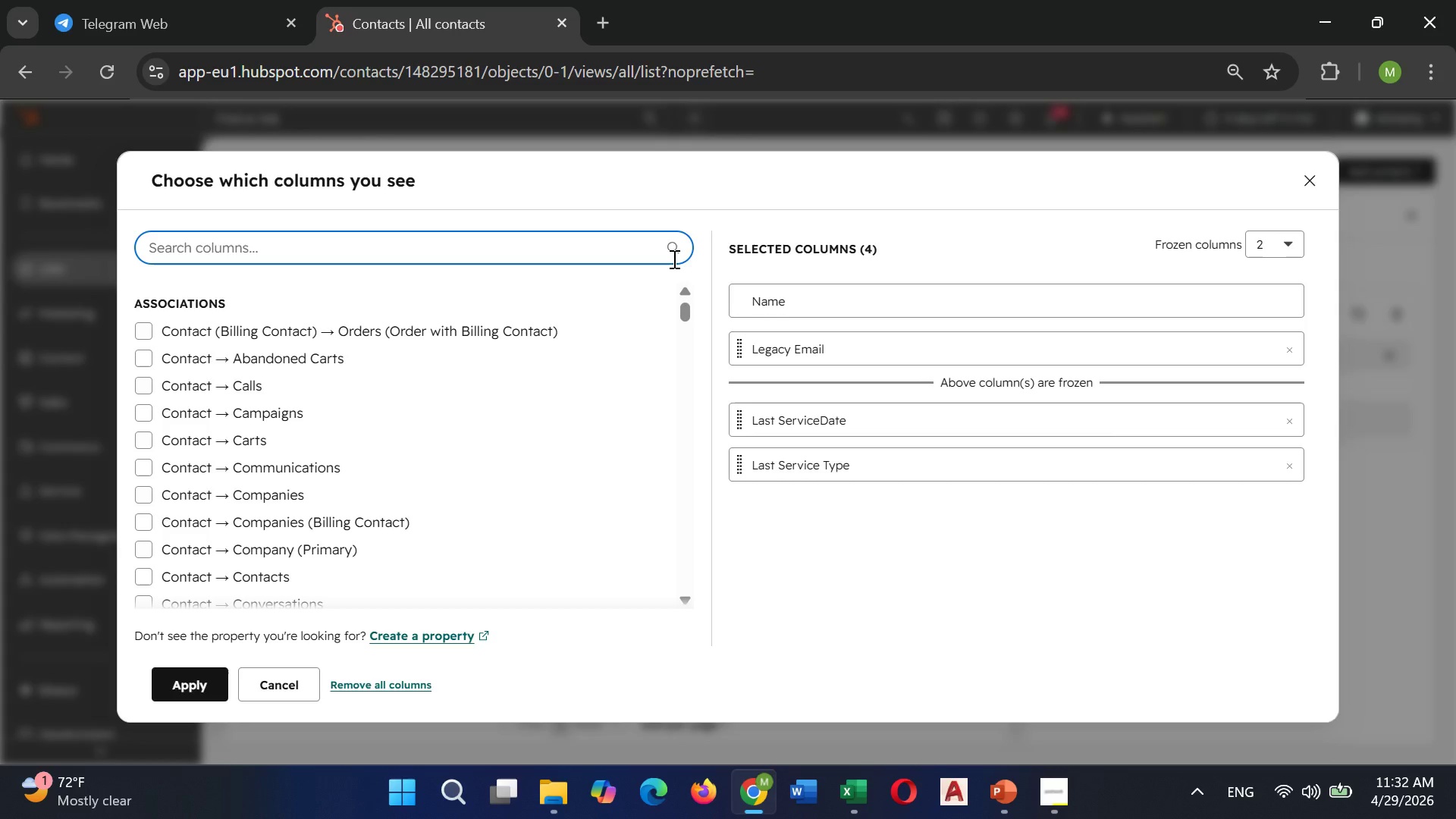 
type(Skin)
 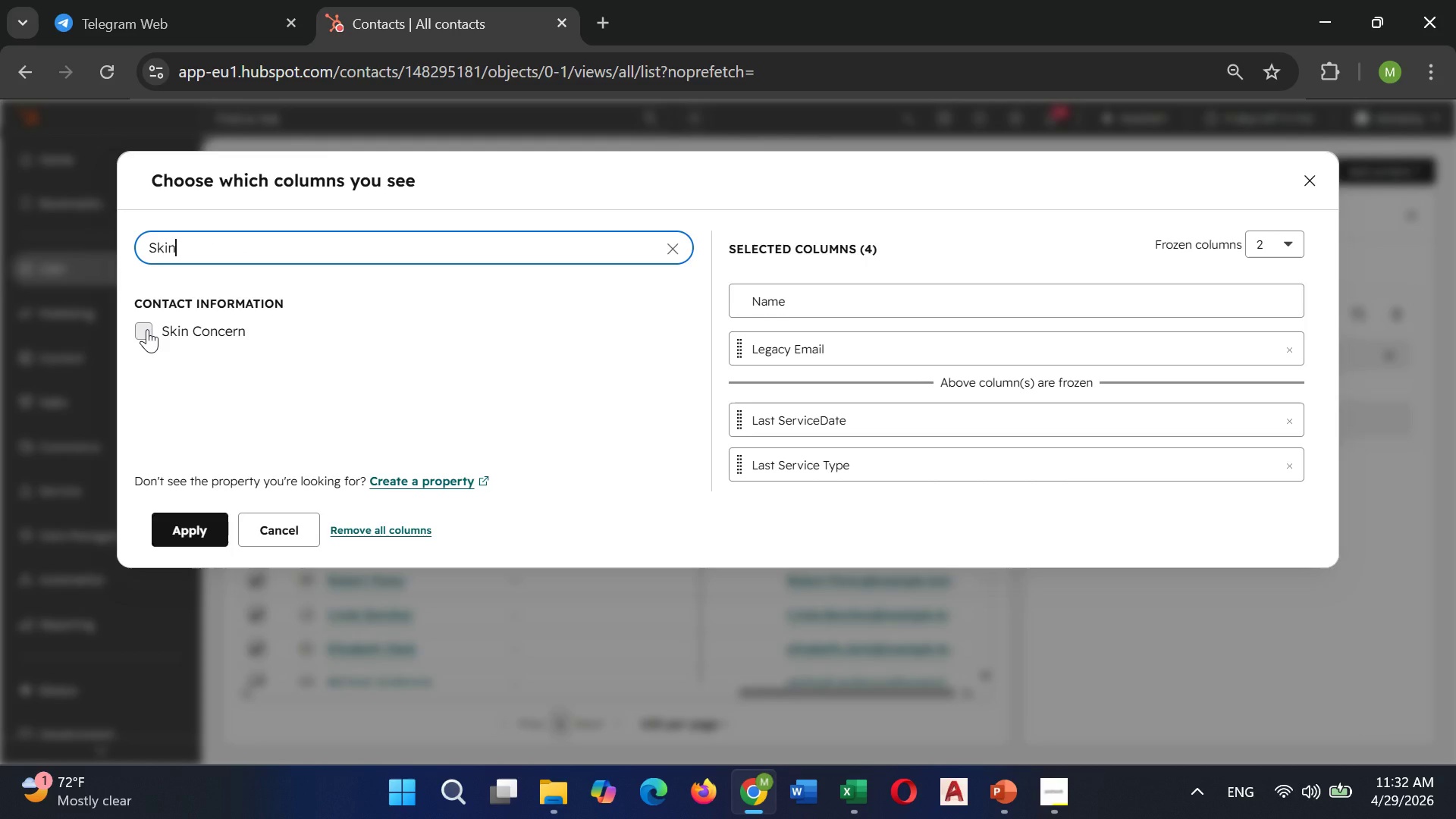 
left_click([147, 329])
 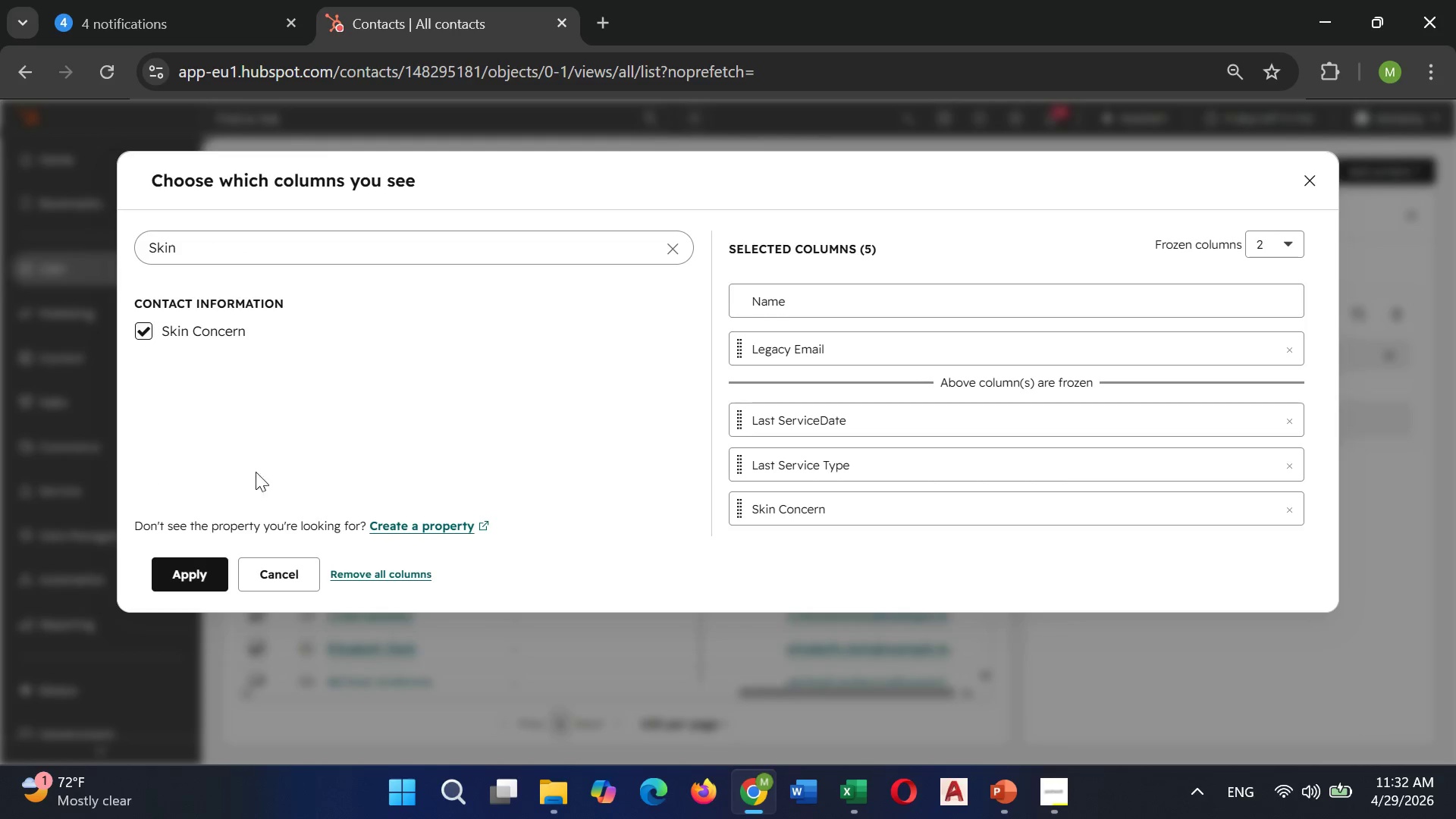 
left_click([206, 576])
 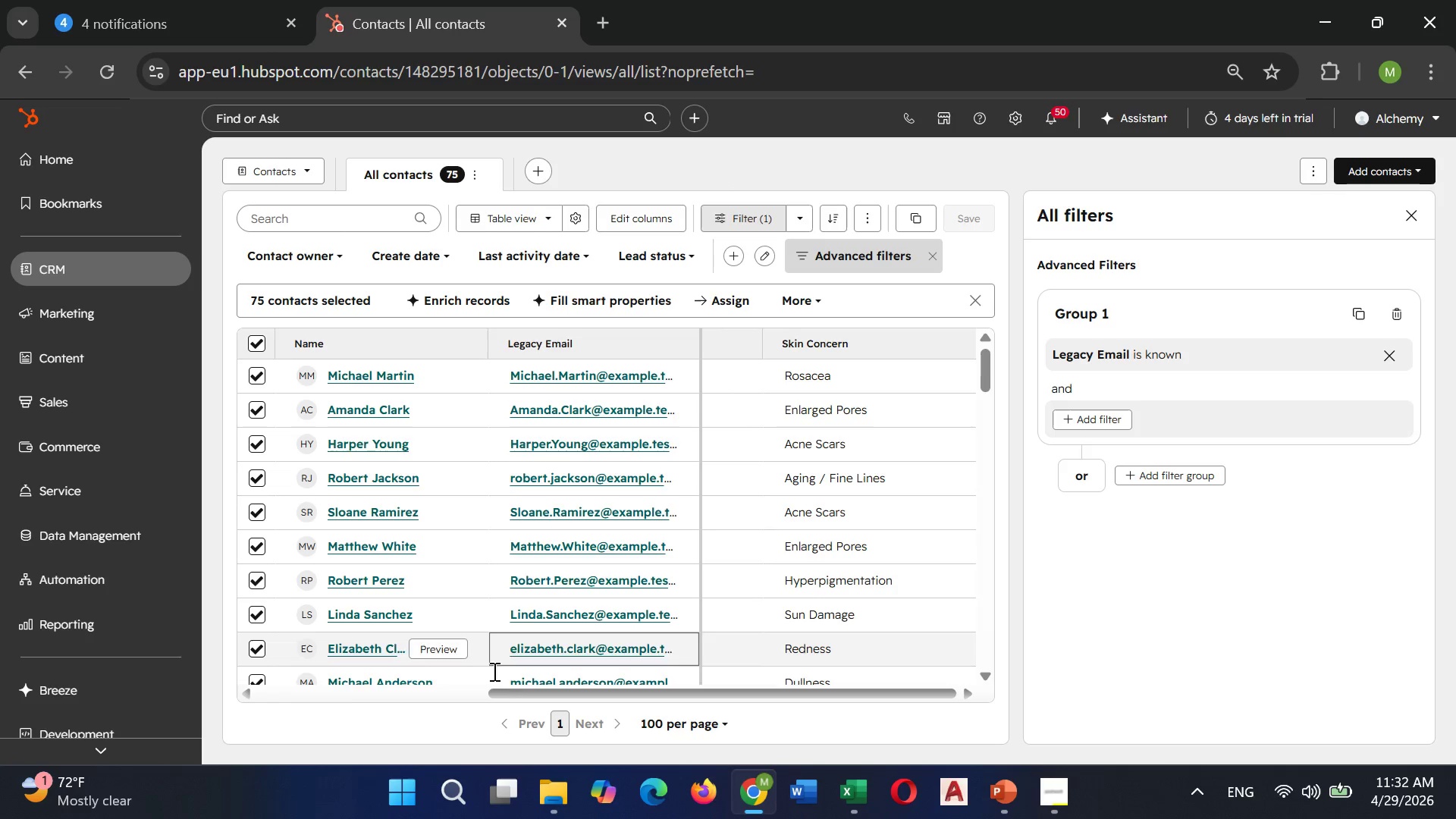 
left_click_drag(start_coordinate=[519, 698], to_coordinate=[221, 667])
 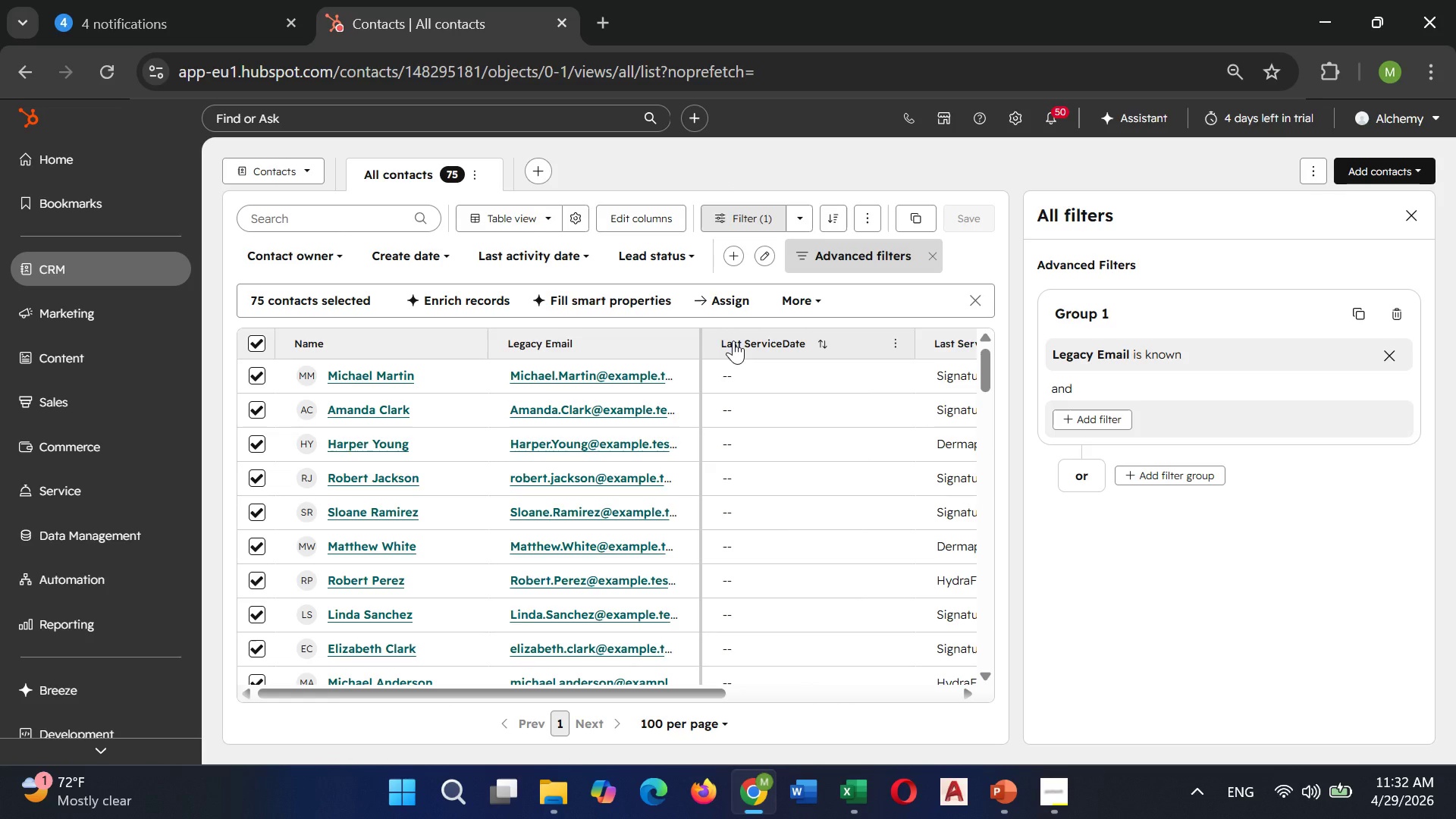 
wait(9.41)
 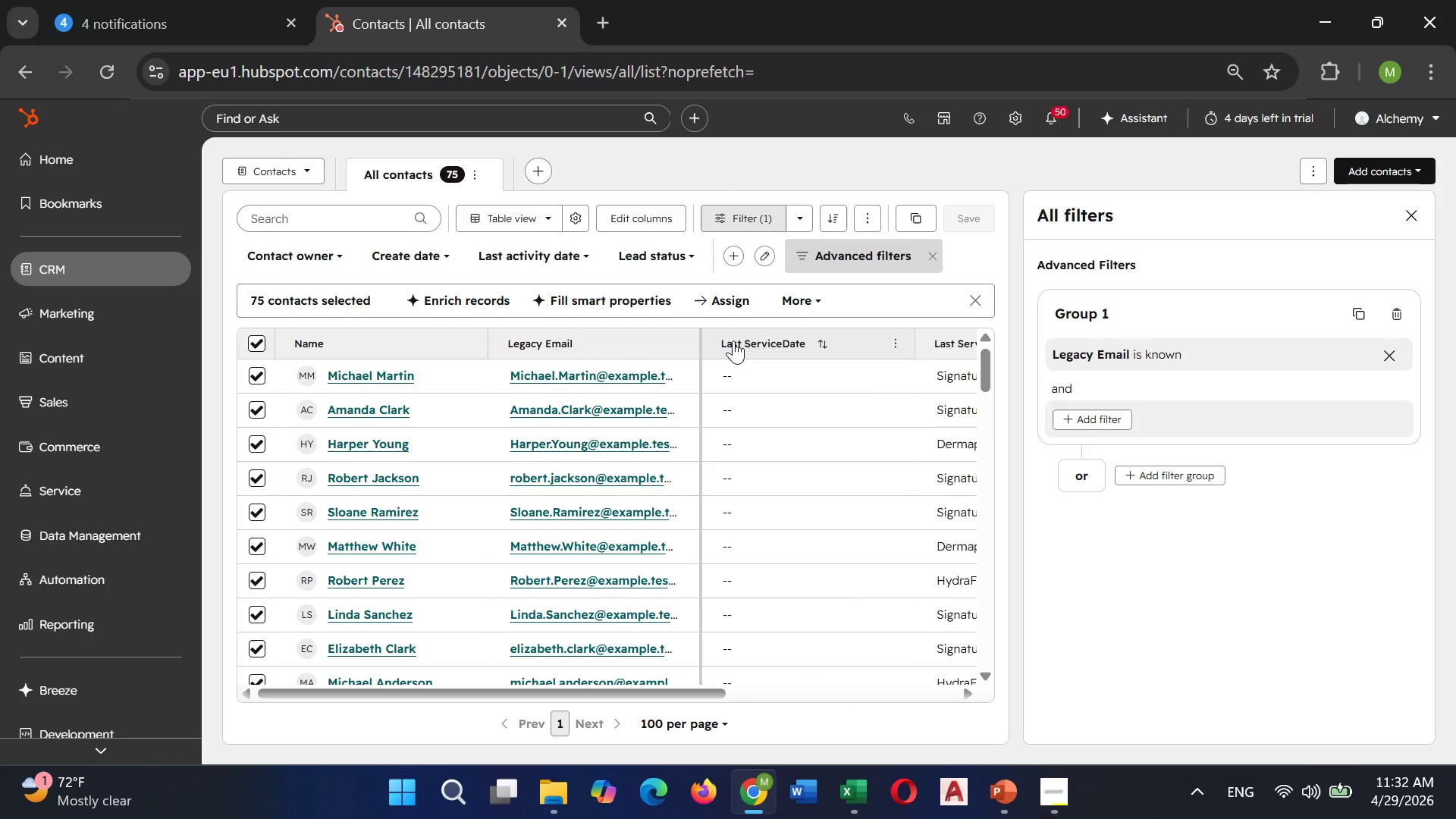 
scroll: coordinate [896, 545], scroll_direction: down, amount: 12.0
 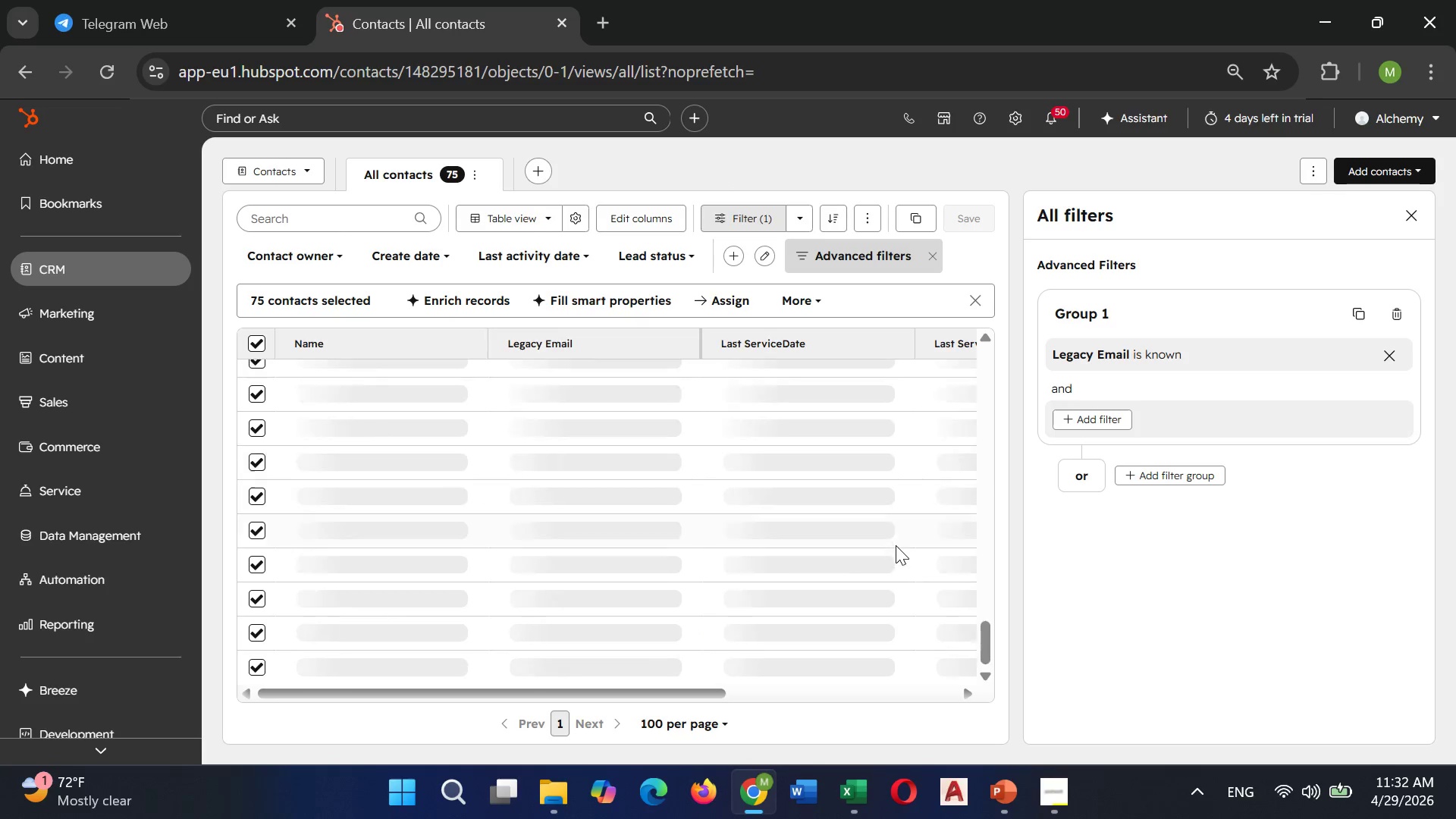 
scroll: coordinate [878, 527], scroll_direction: up, amount: 25.0
 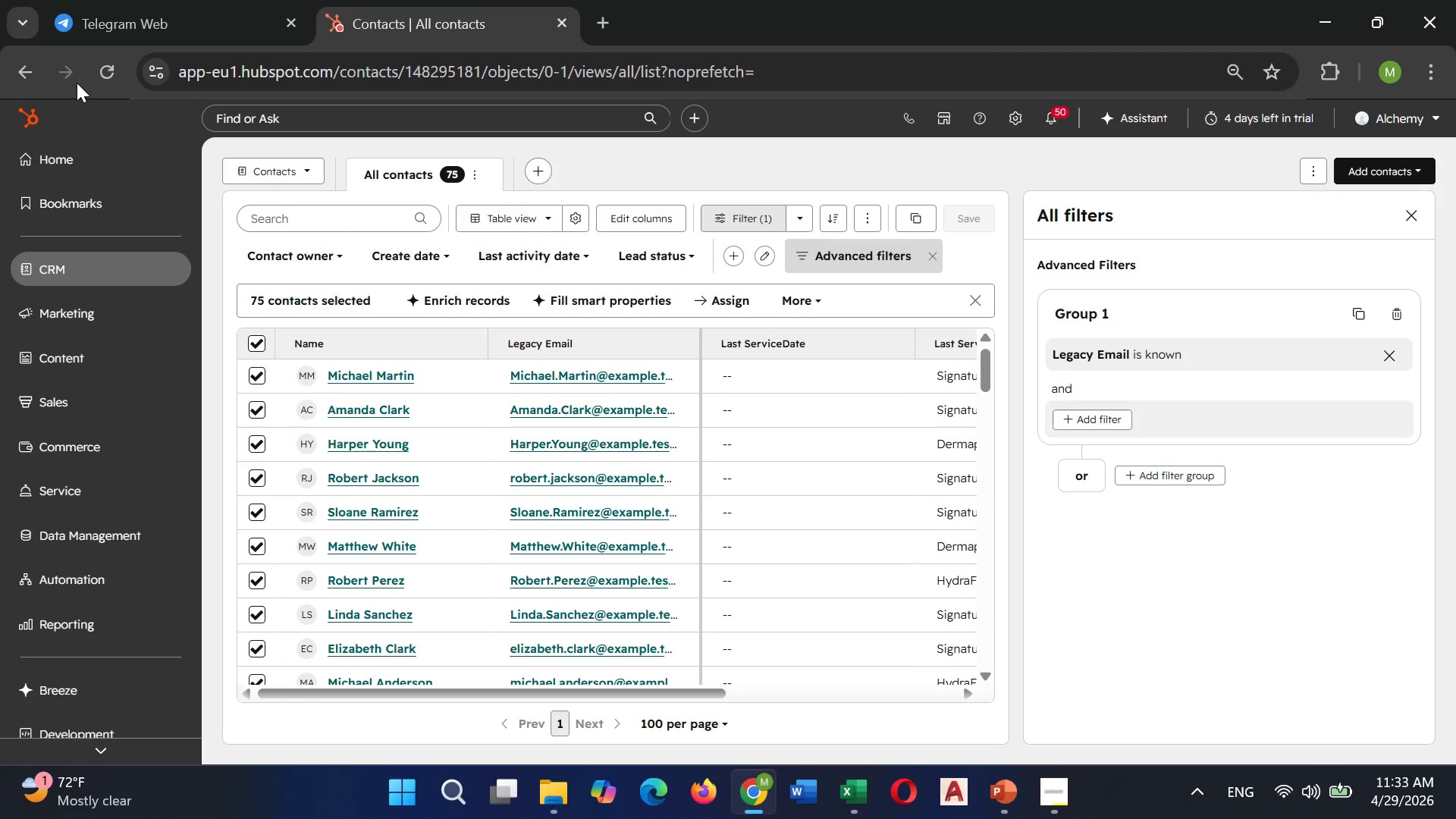 
left_click([97, 77])
 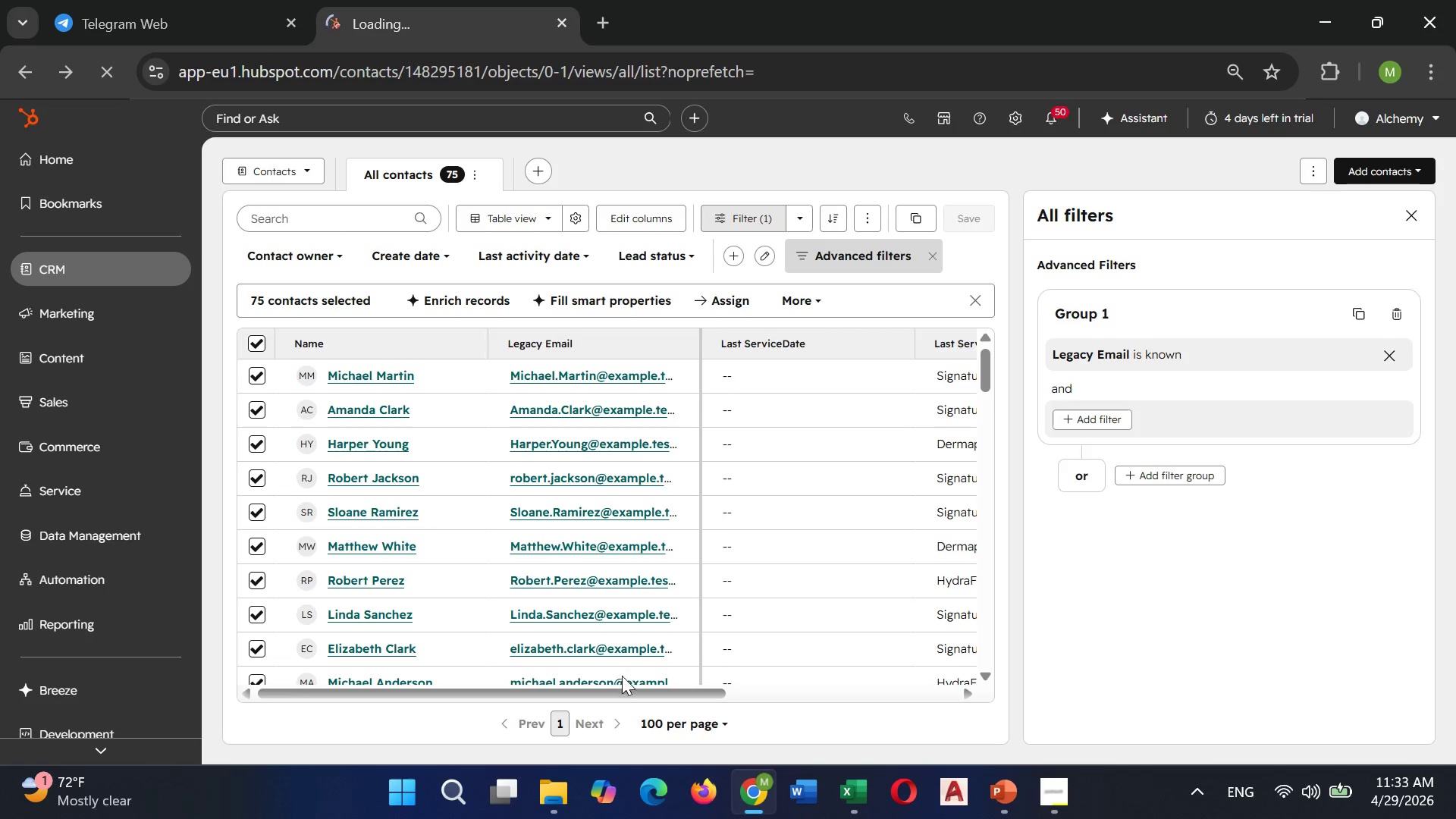 
left_click_drag(start_coordinate=[626, 683], to_coordinate=[778, 679])
 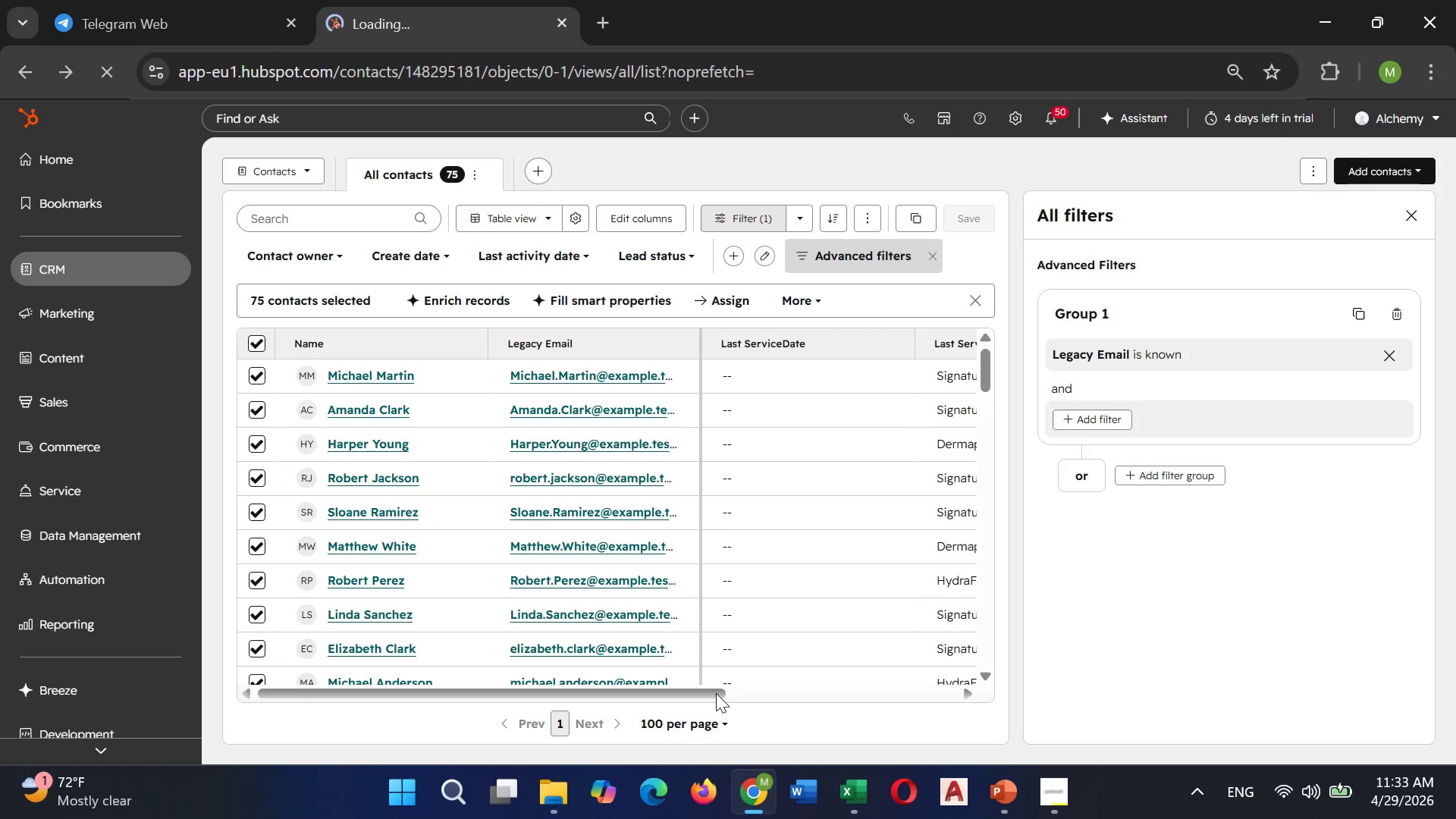 
left_click_drag(start_coordinate=[716, 693], to_coordinate=[808, 676])
 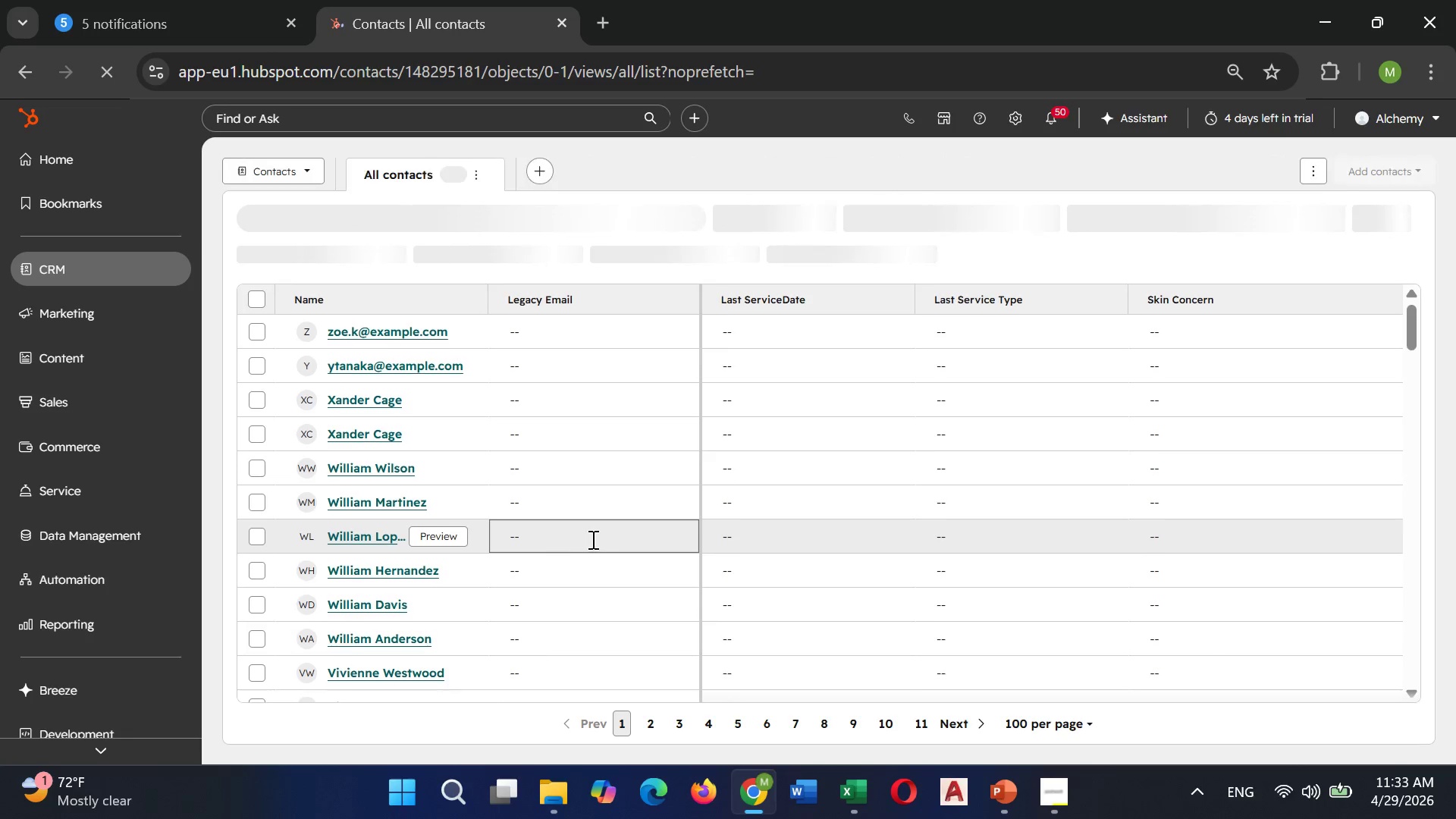 
wait(12.75)
 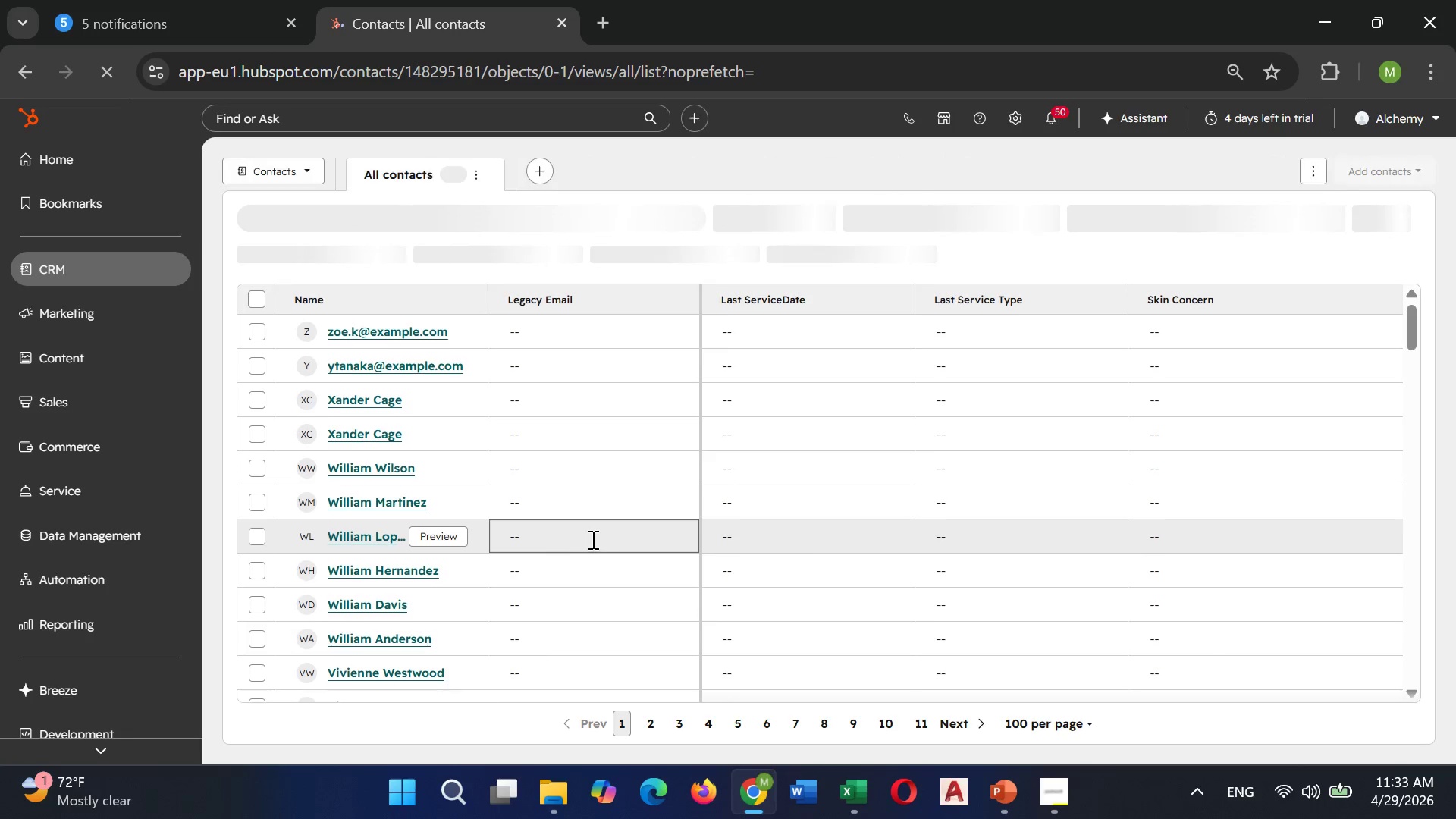 
scroll: coordinate [865, 521], scroll_direction: down, amount: 1.0
 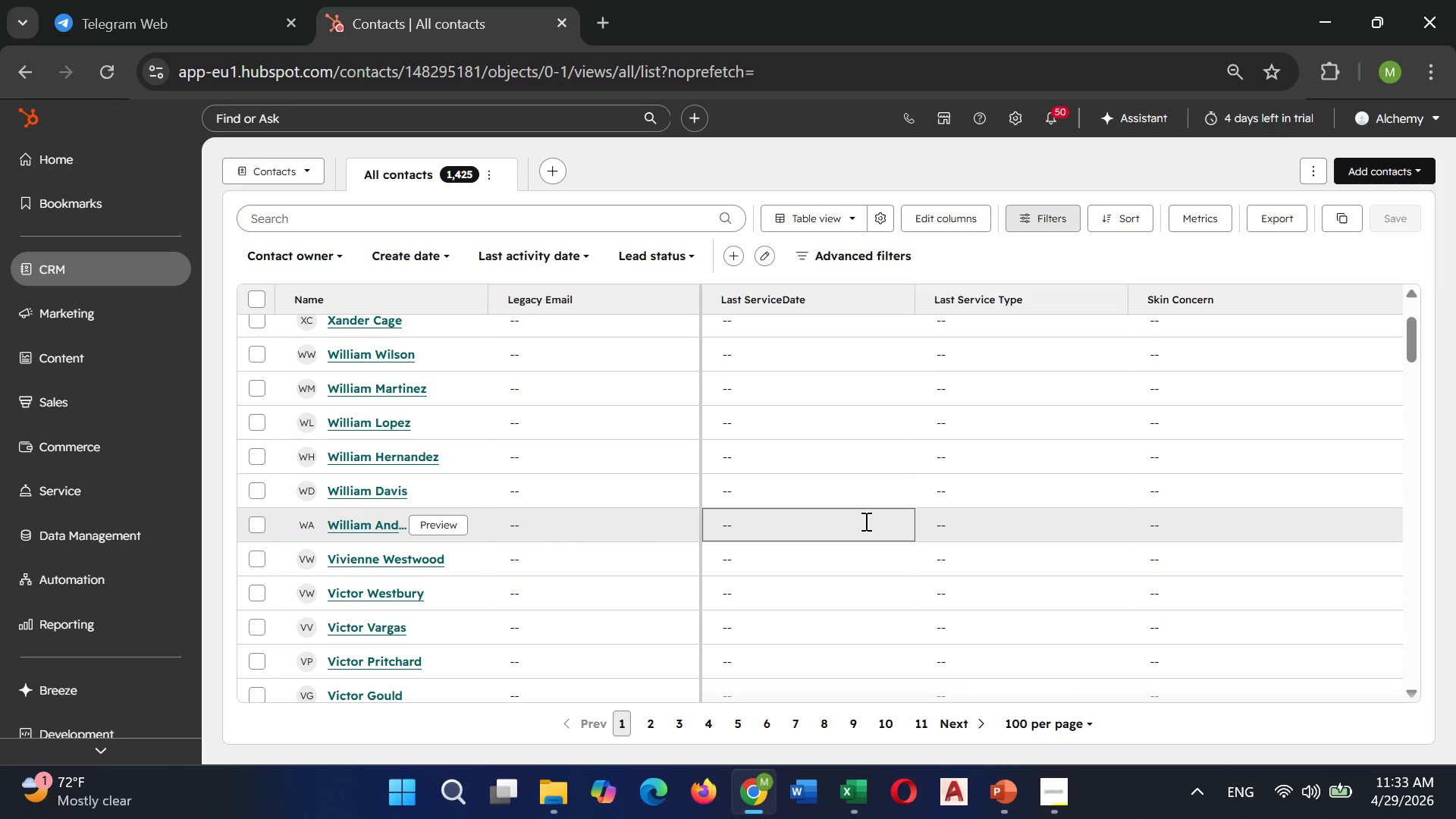 
wait(5.38)
 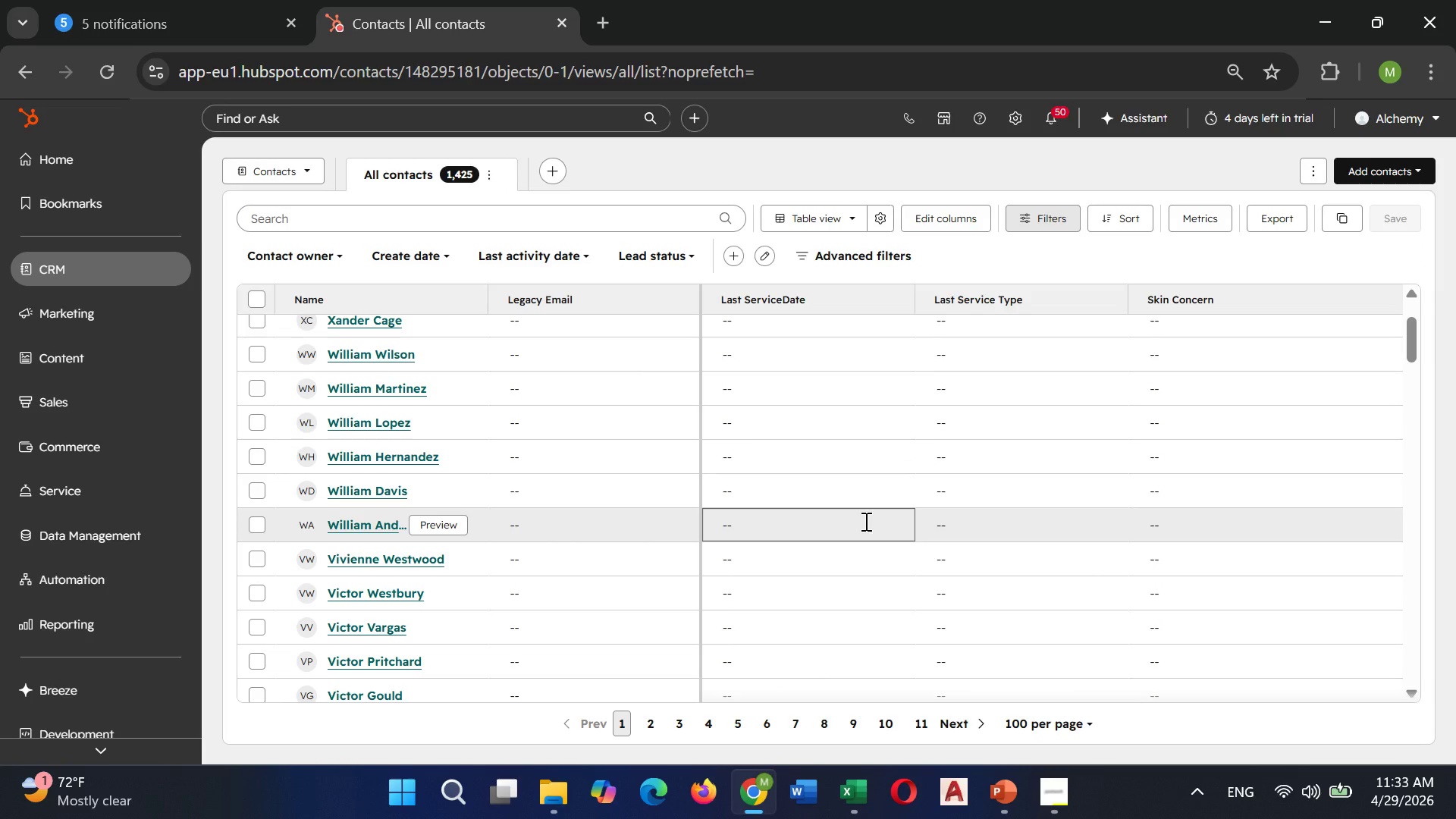 
scroll: coordinate [856, 494], scroll_direction: up, amount: 8.0
 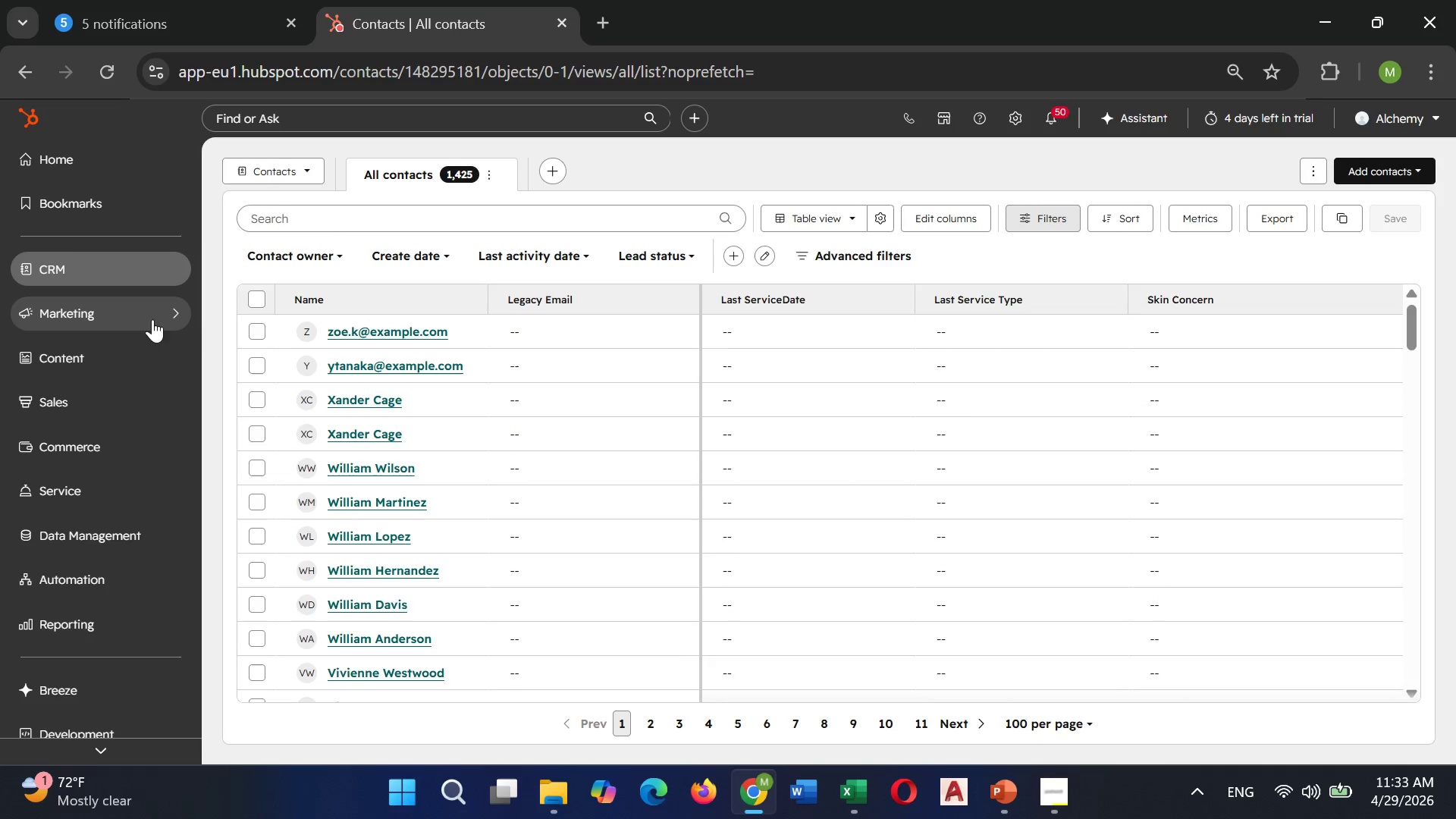 
wait(6.29)
 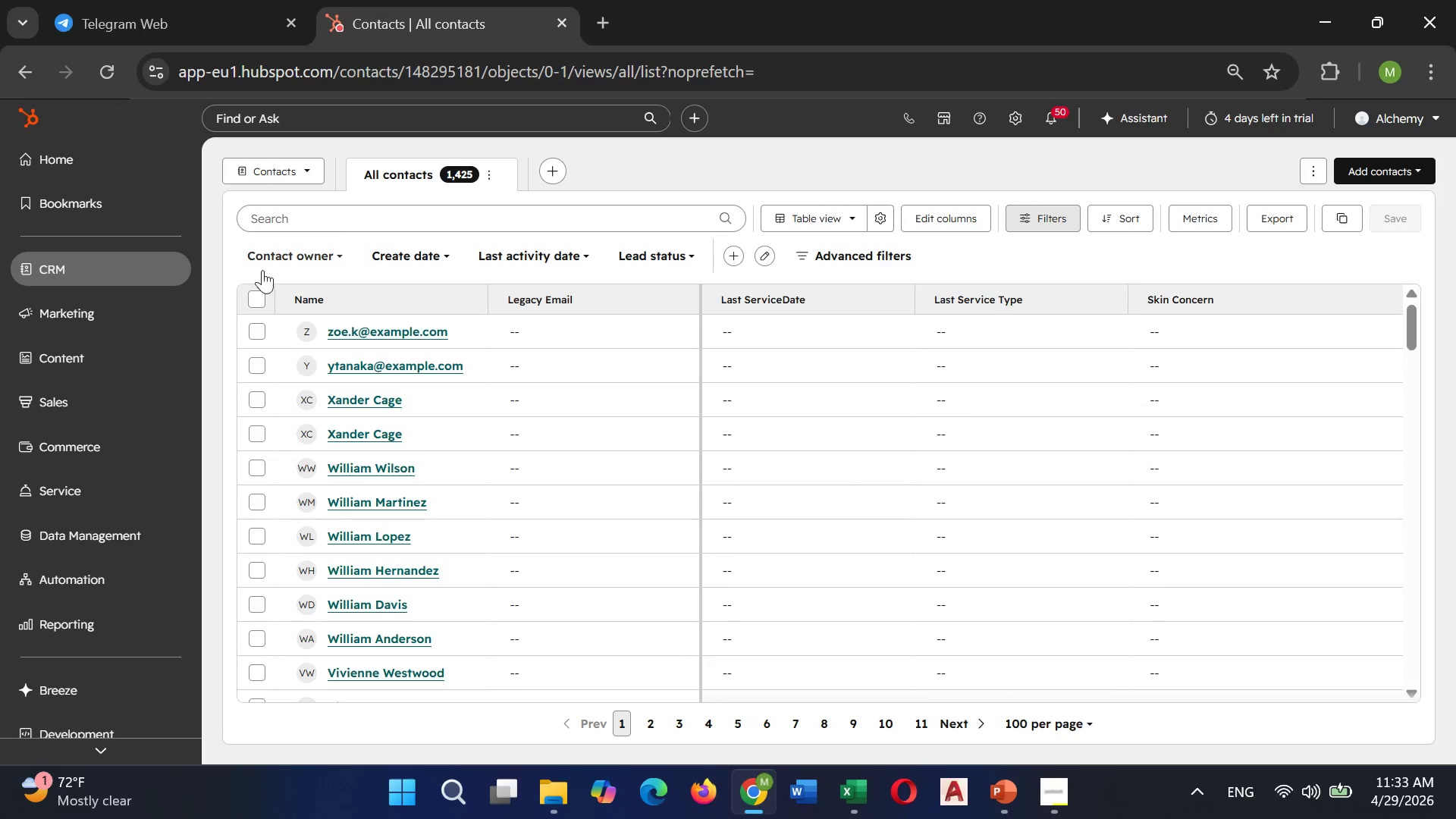 
scroll: coordinate [442, 416], scroll_direction: down, amount: 1.0
 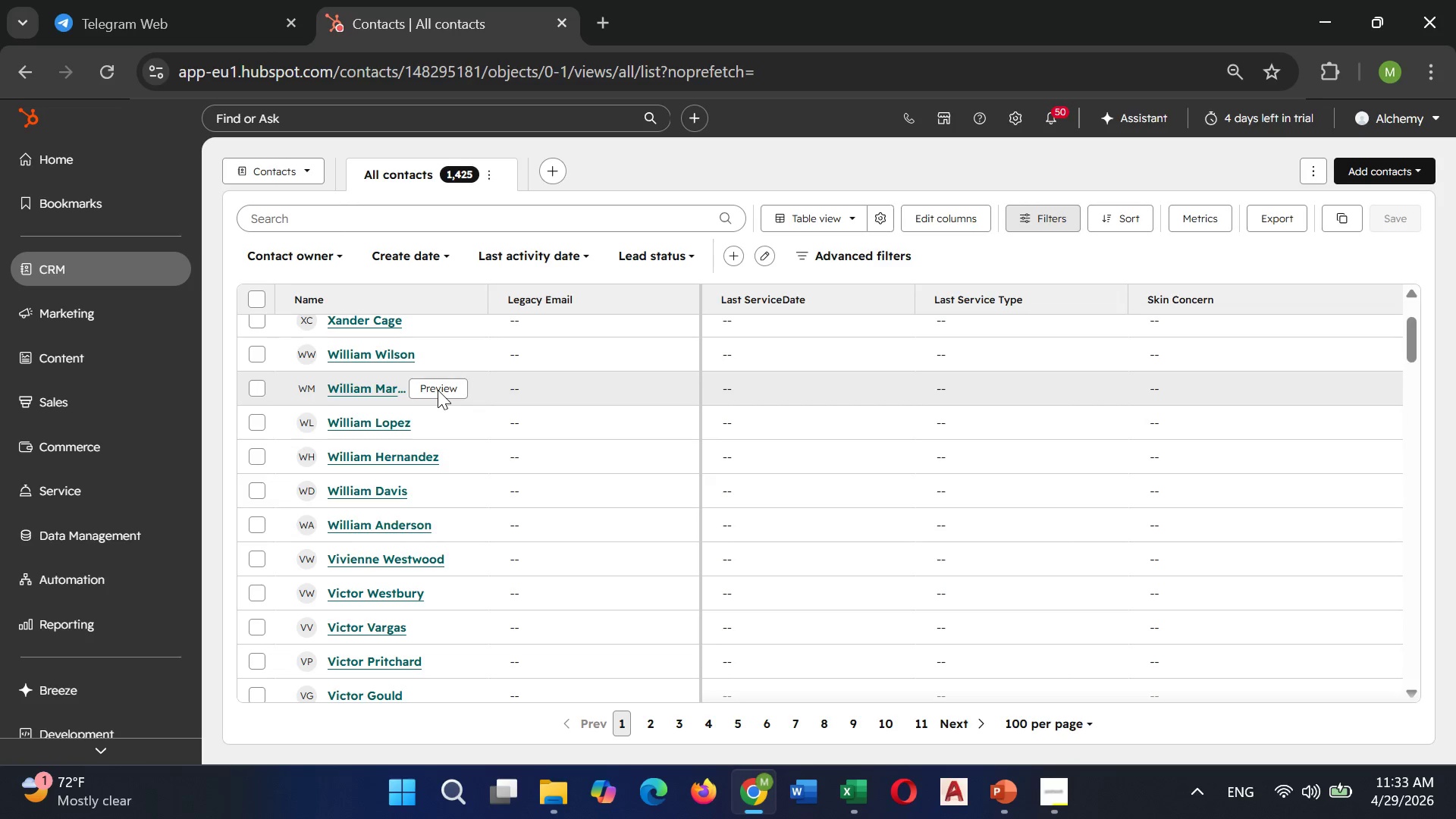 
wait(16.05)
 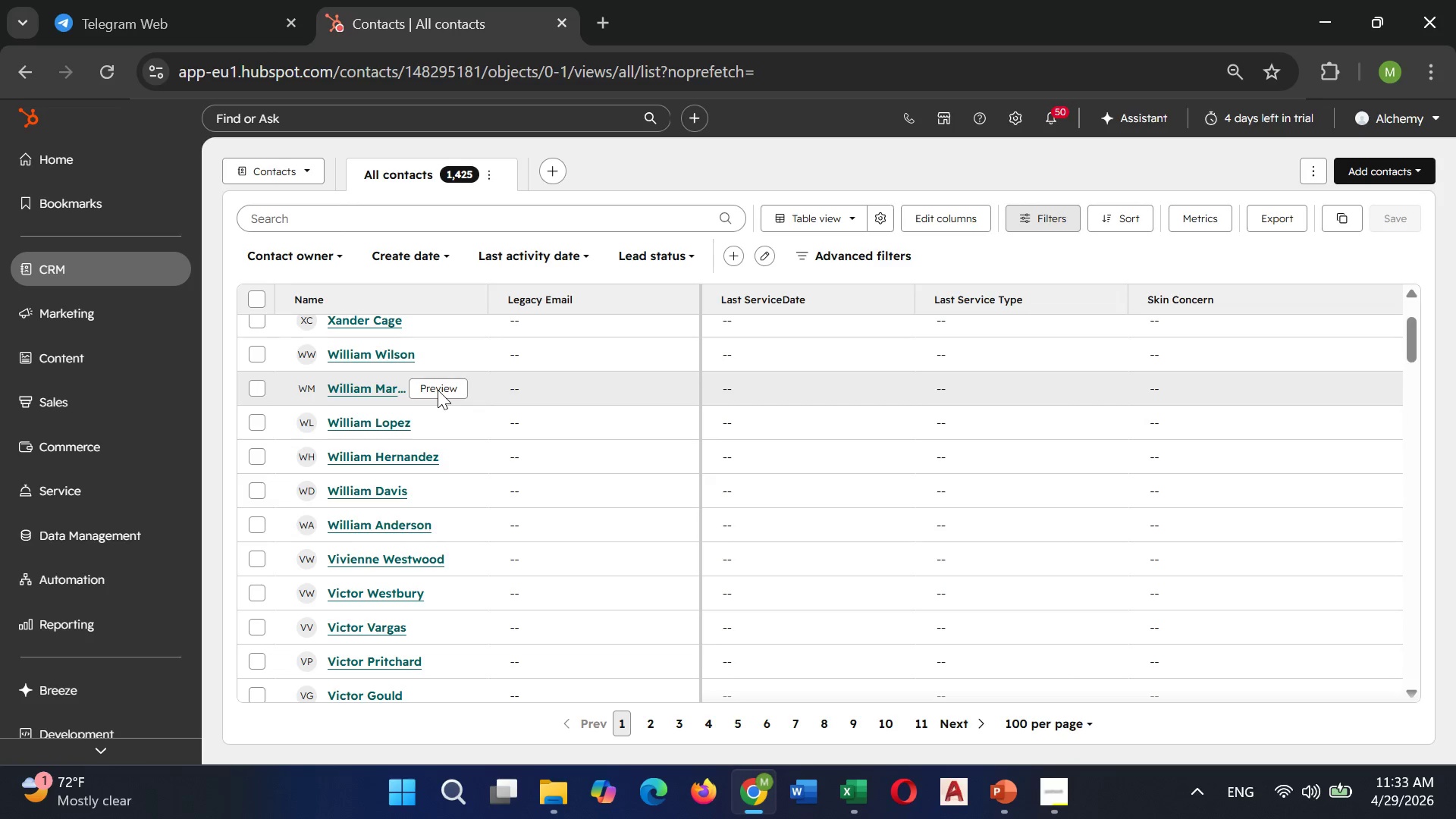 
left_click([146, 259])
 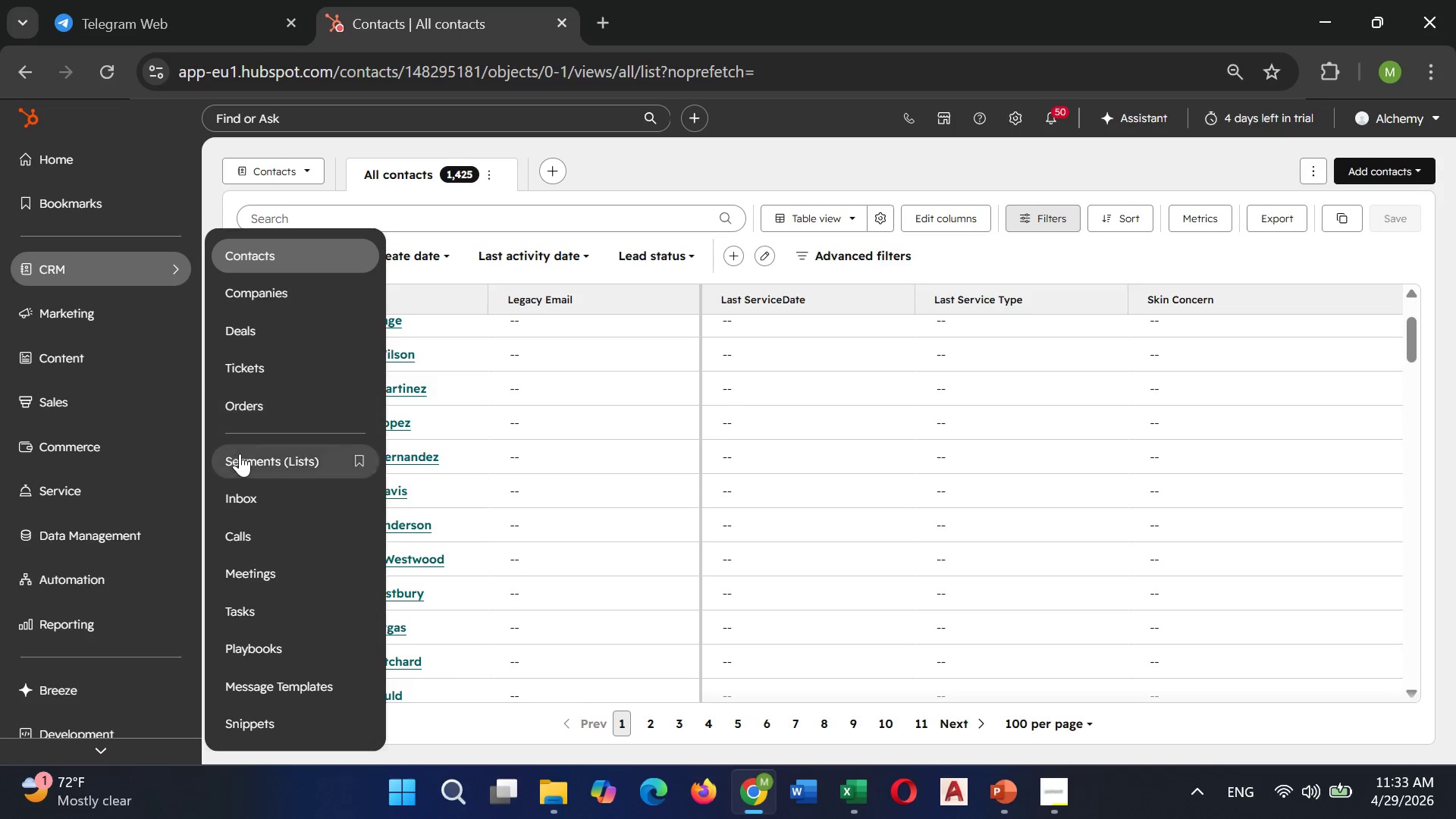 
left_click([248, 450])
 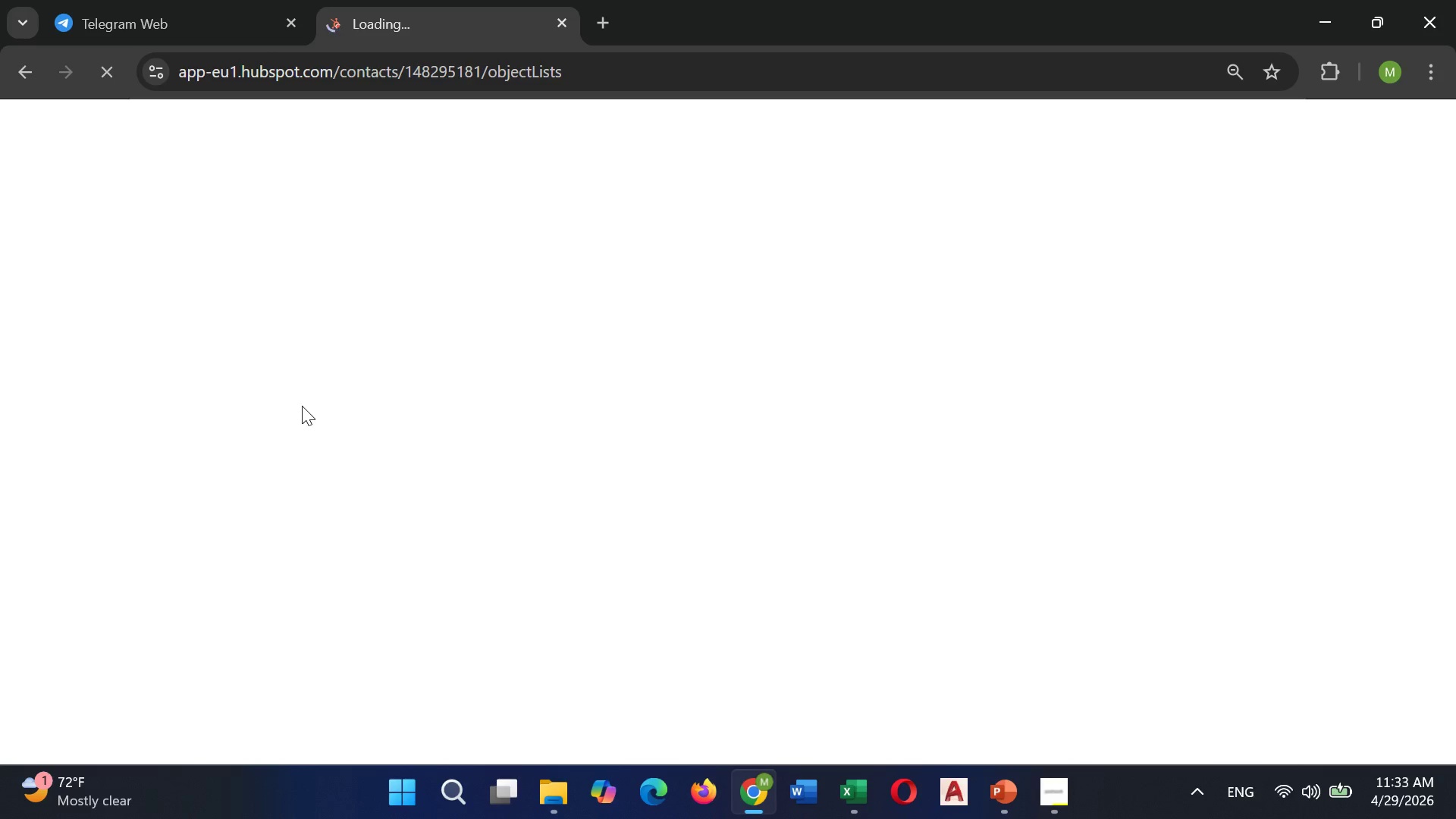 
wait(10.72)
 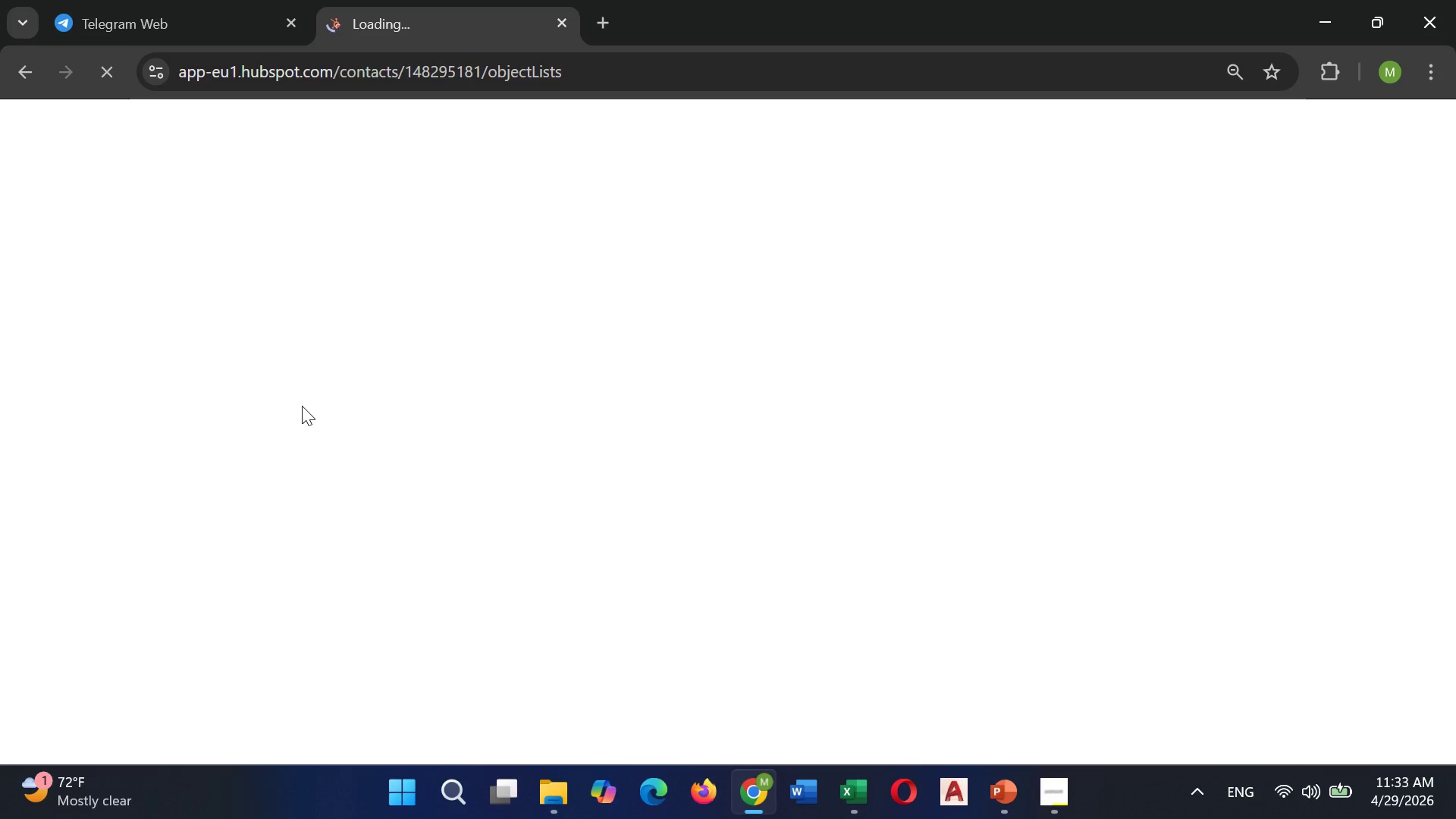 
left_click([1345, 180])
 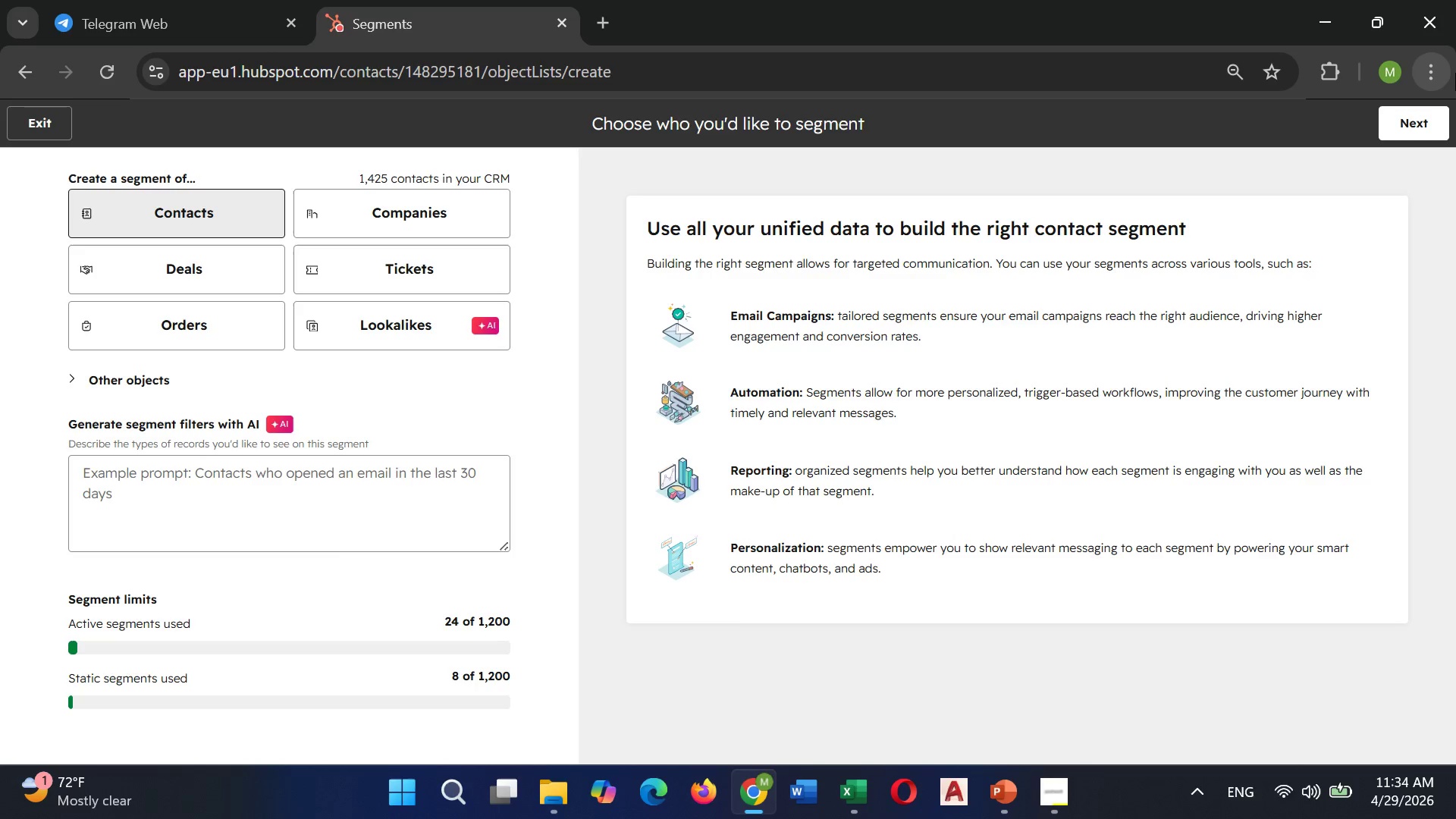 
wait(11.67)
 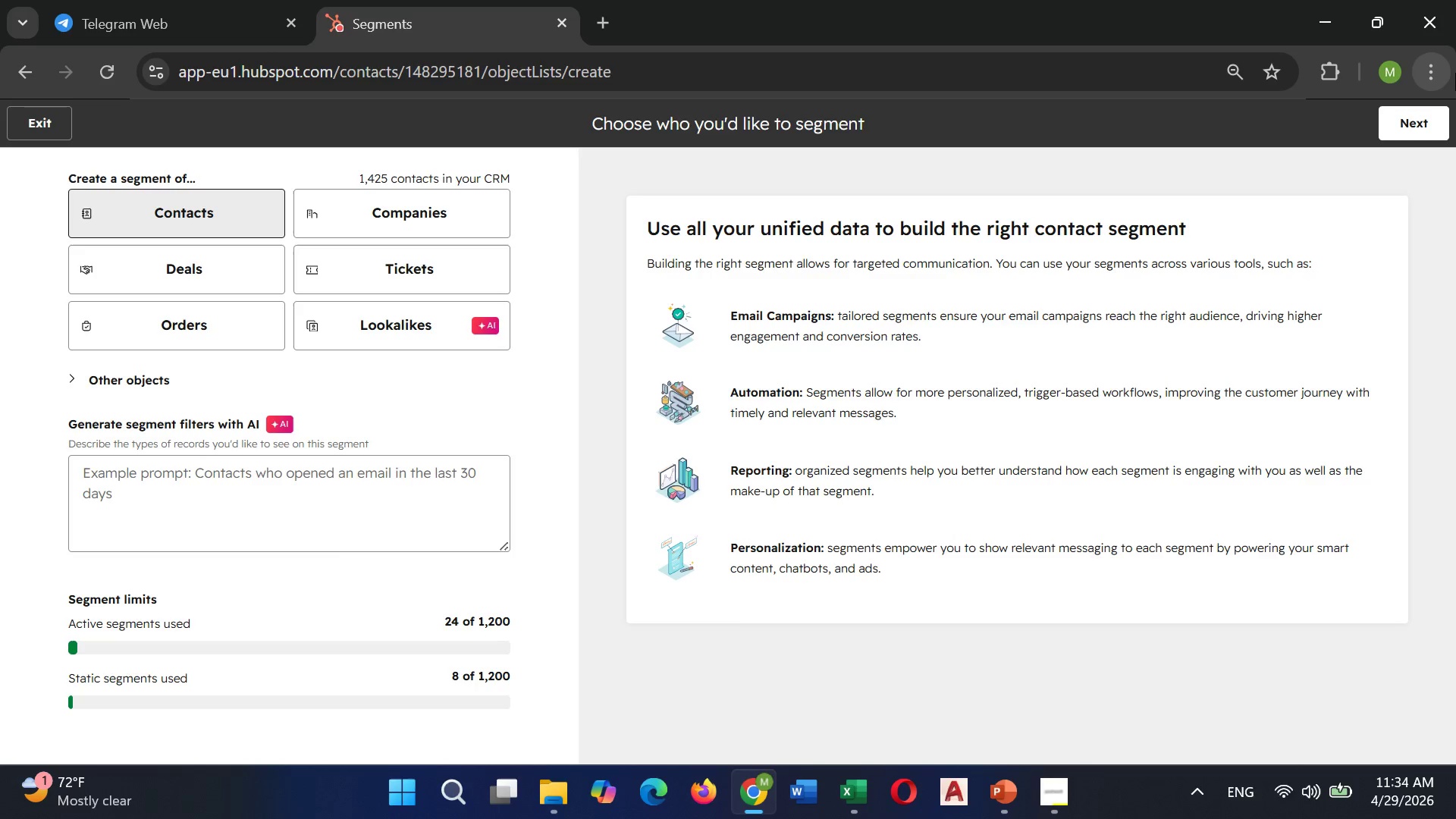 
left_click([1407, 118])
 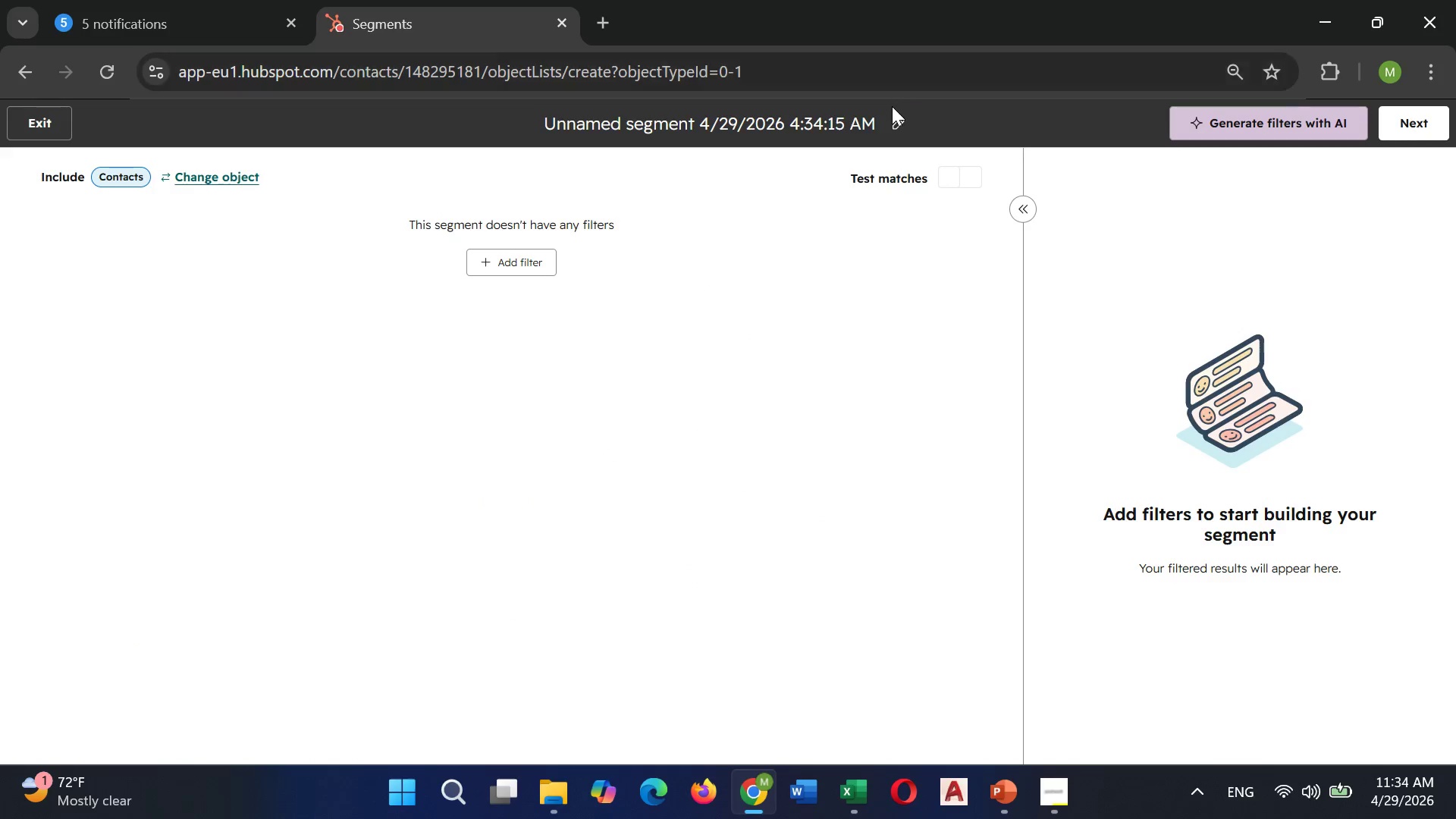 
left_click([897, 118])
 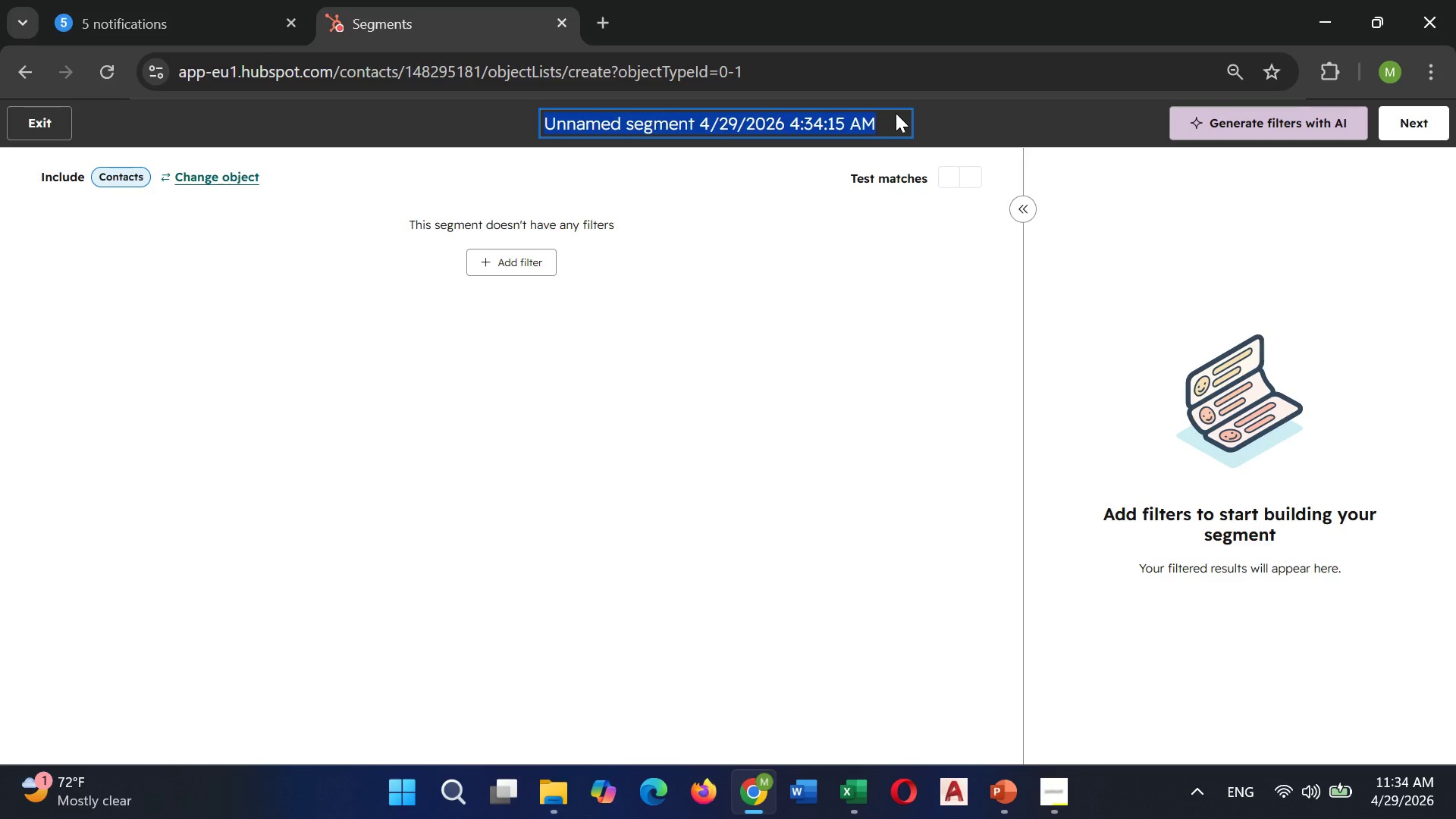 
key(Backspace)
type(azure glo - Re-engagement NEEded)
 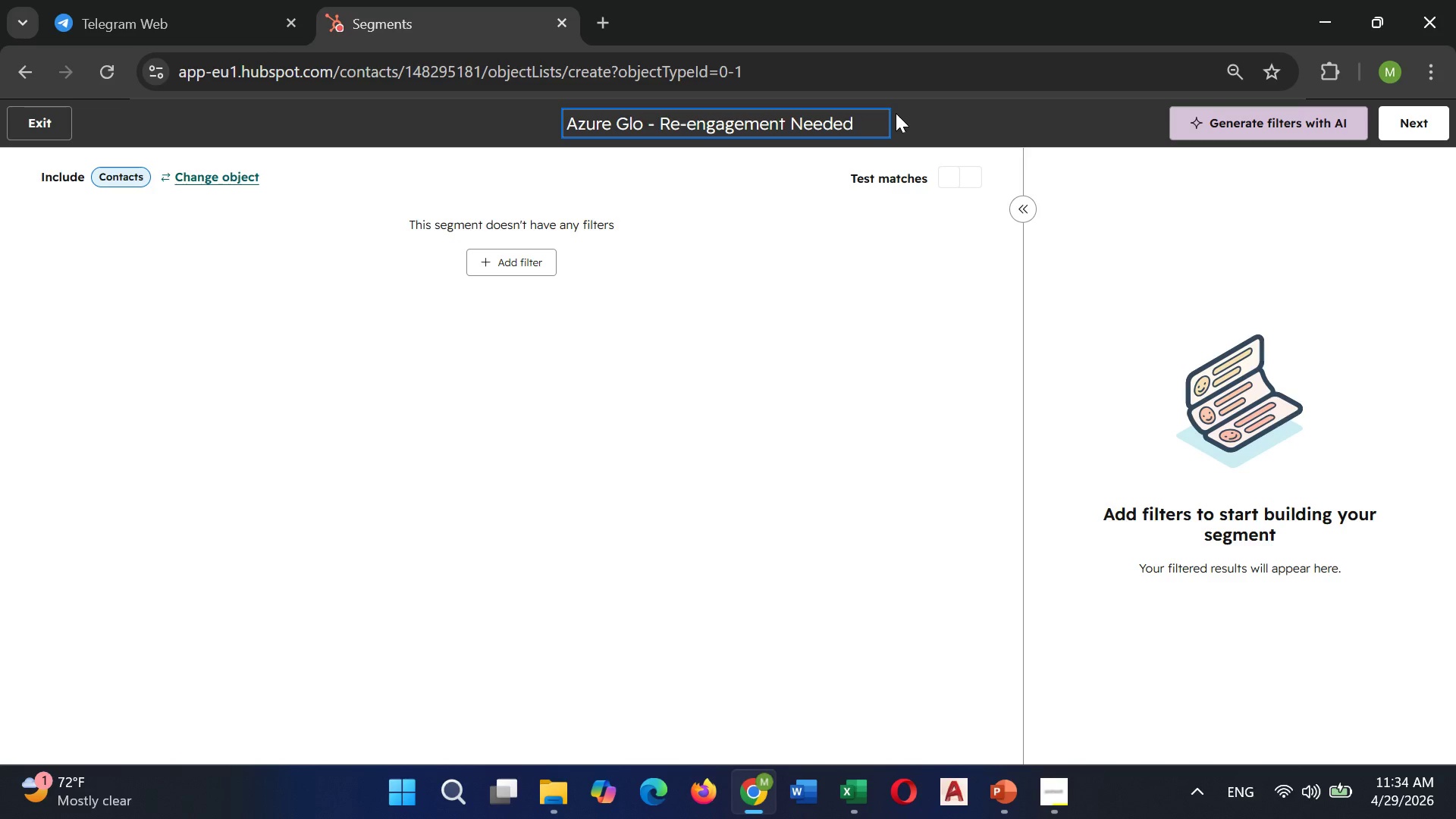 
left_click([1032, 114])
 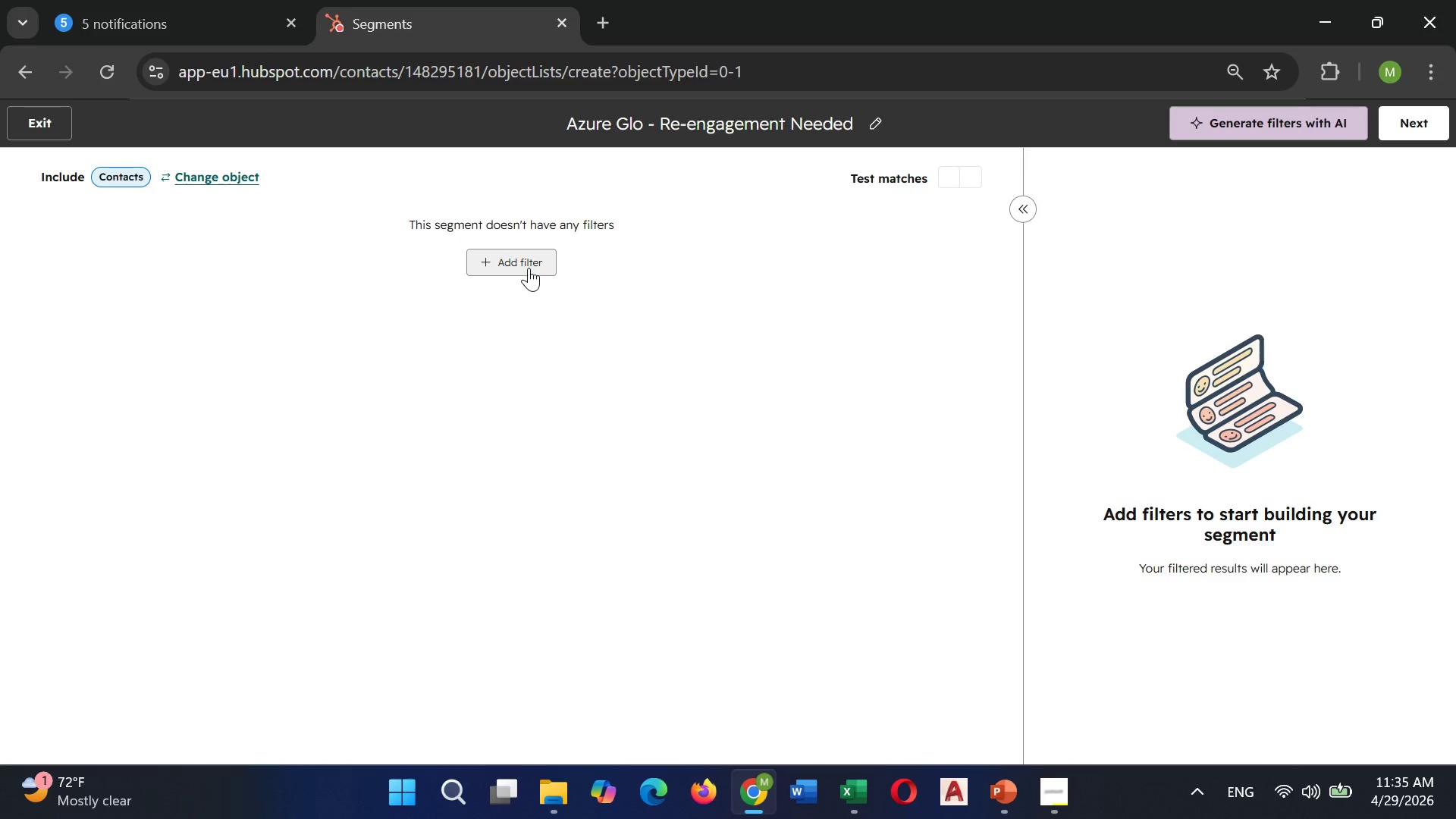 
wait(14.66)
 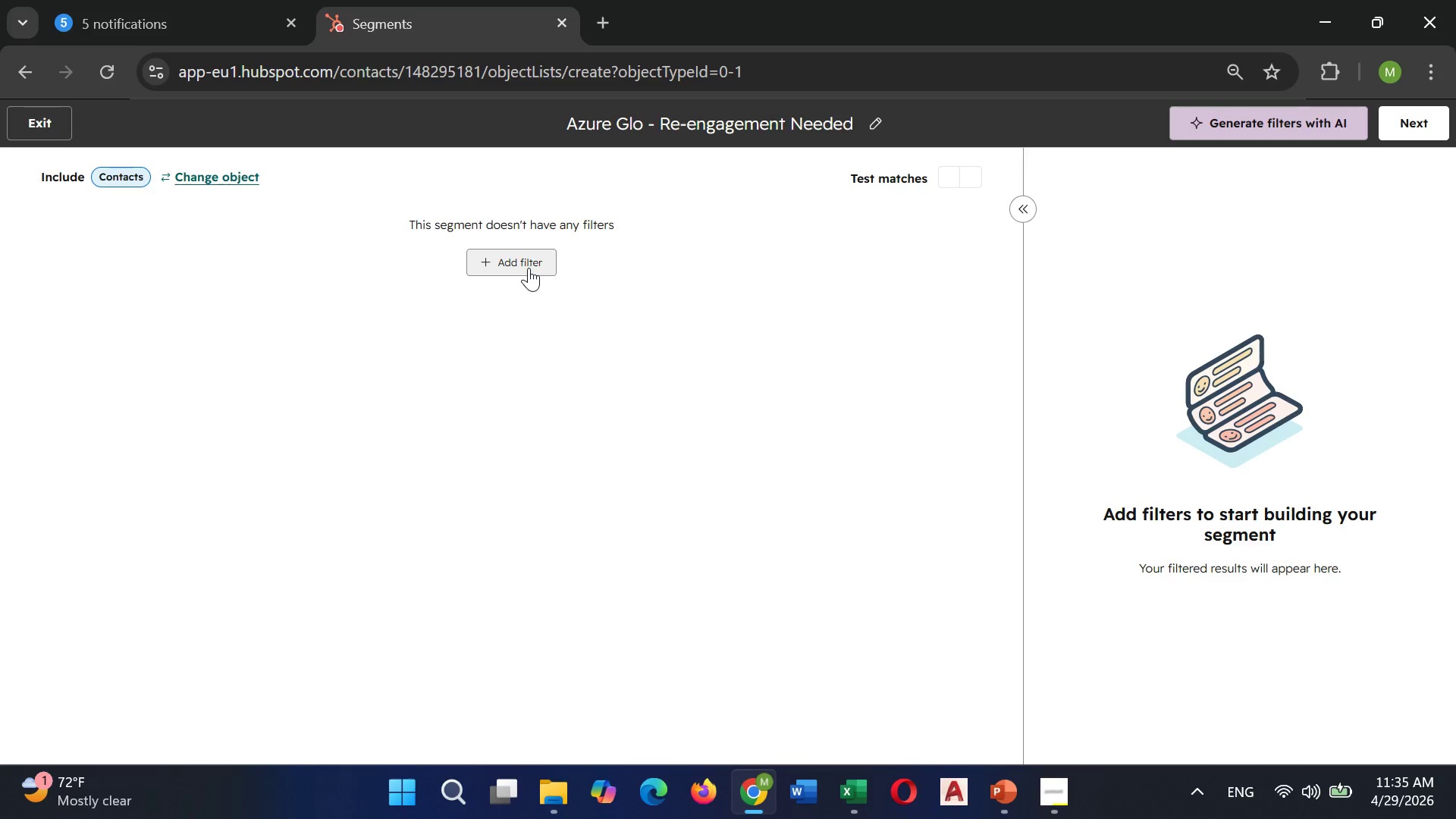 
left_click([545, 264])
 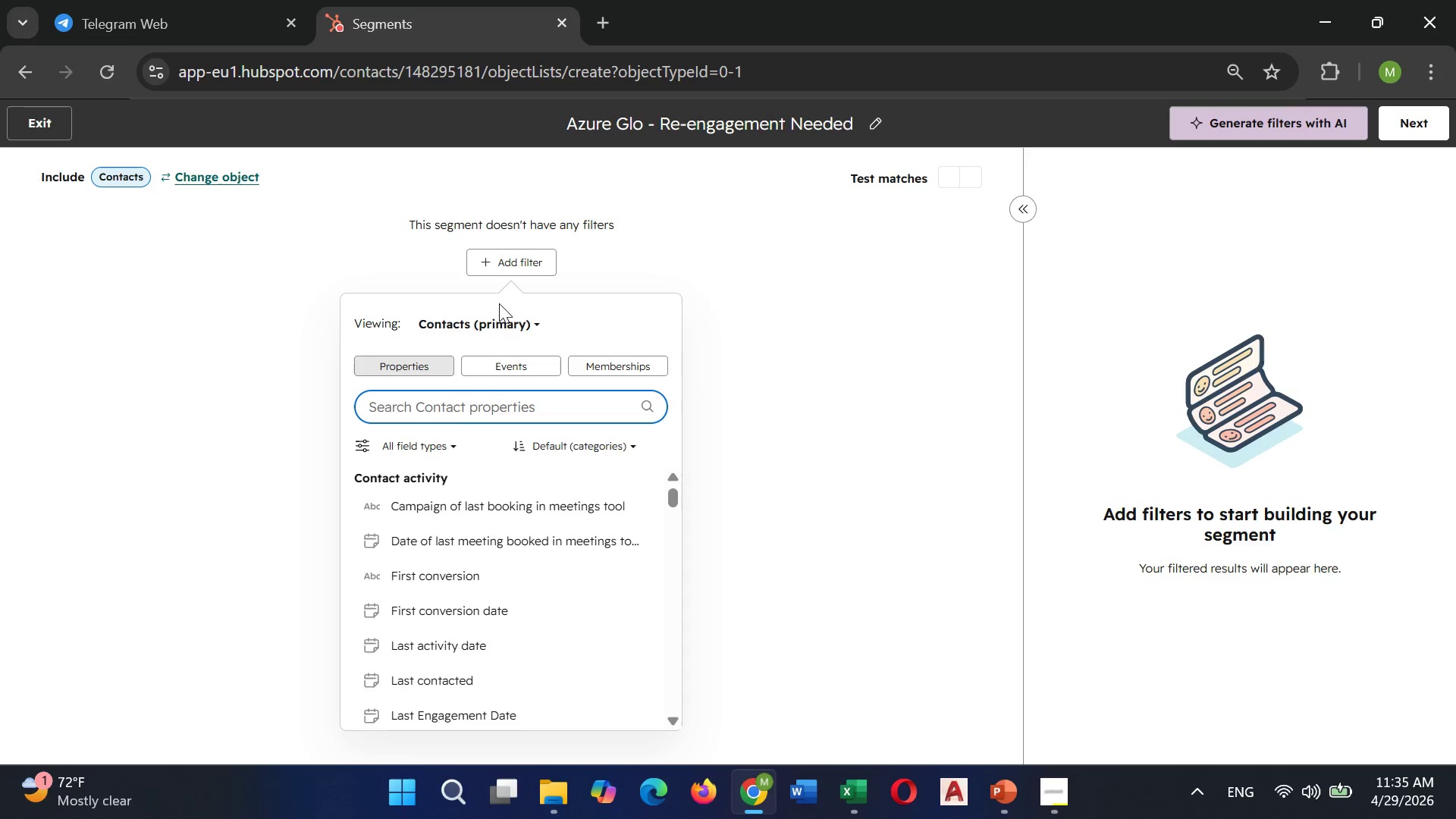 
type(lASt ser)
 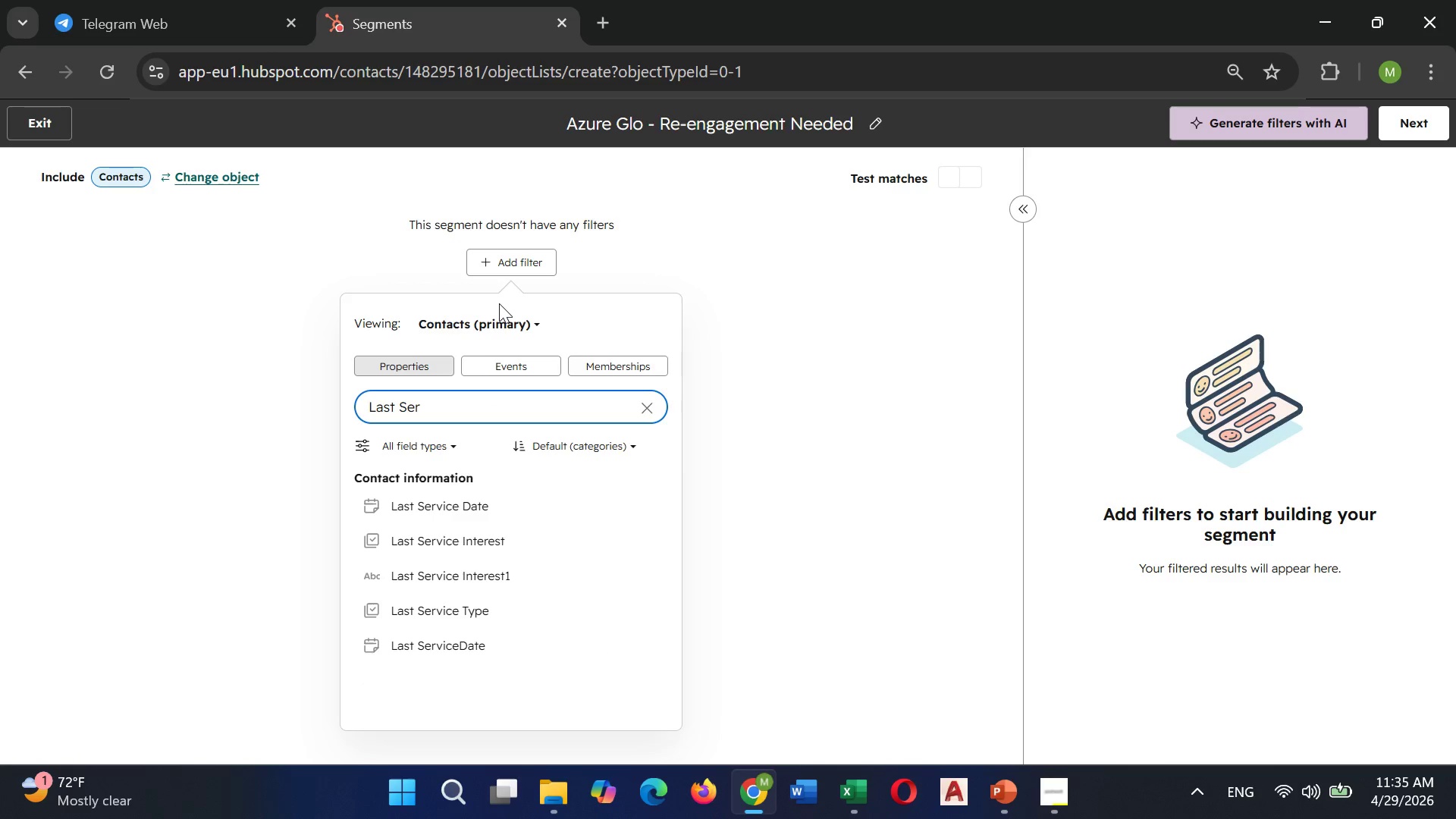 
left_click([481, 640])
 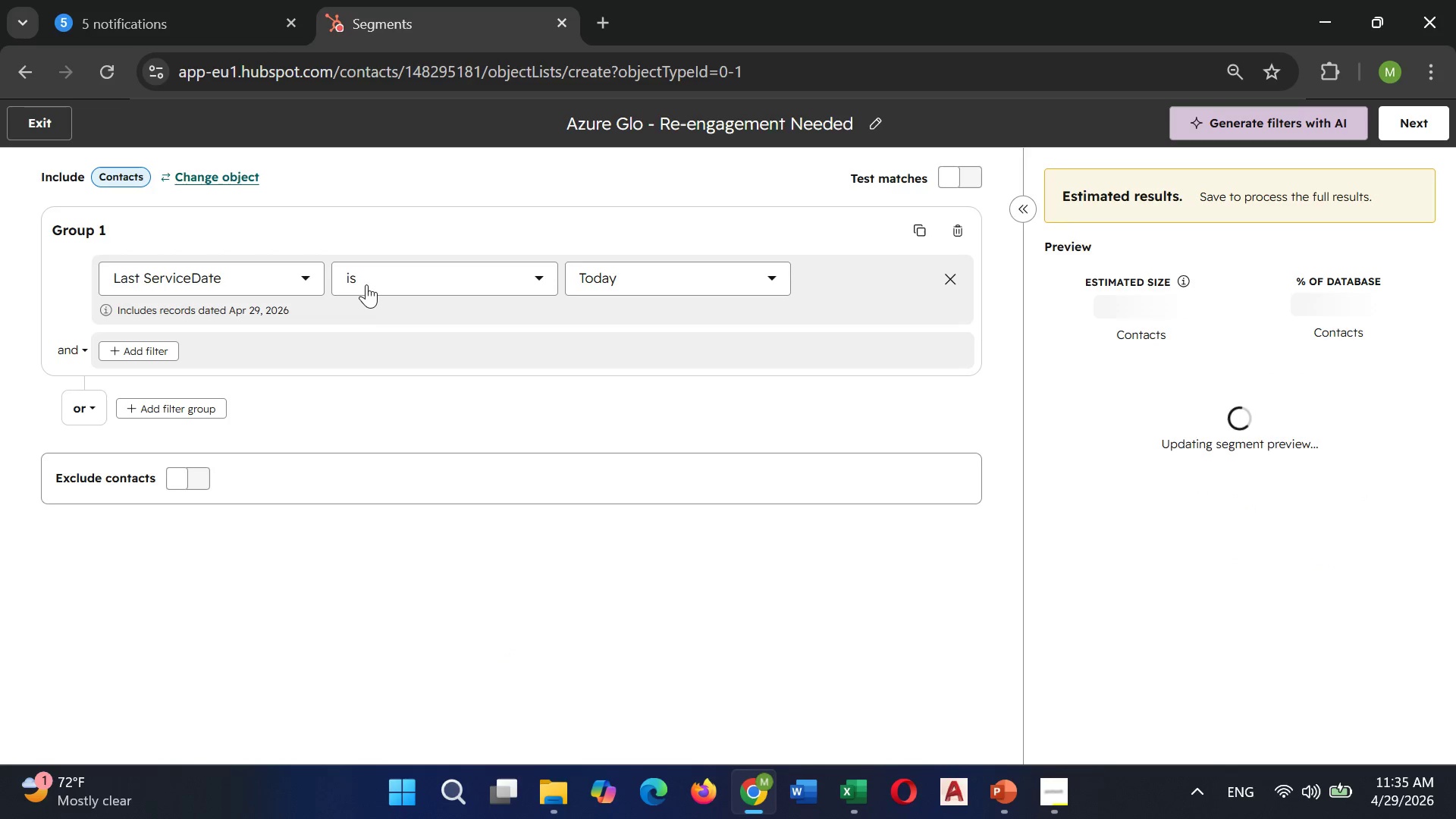 
left_click([366, 284])
 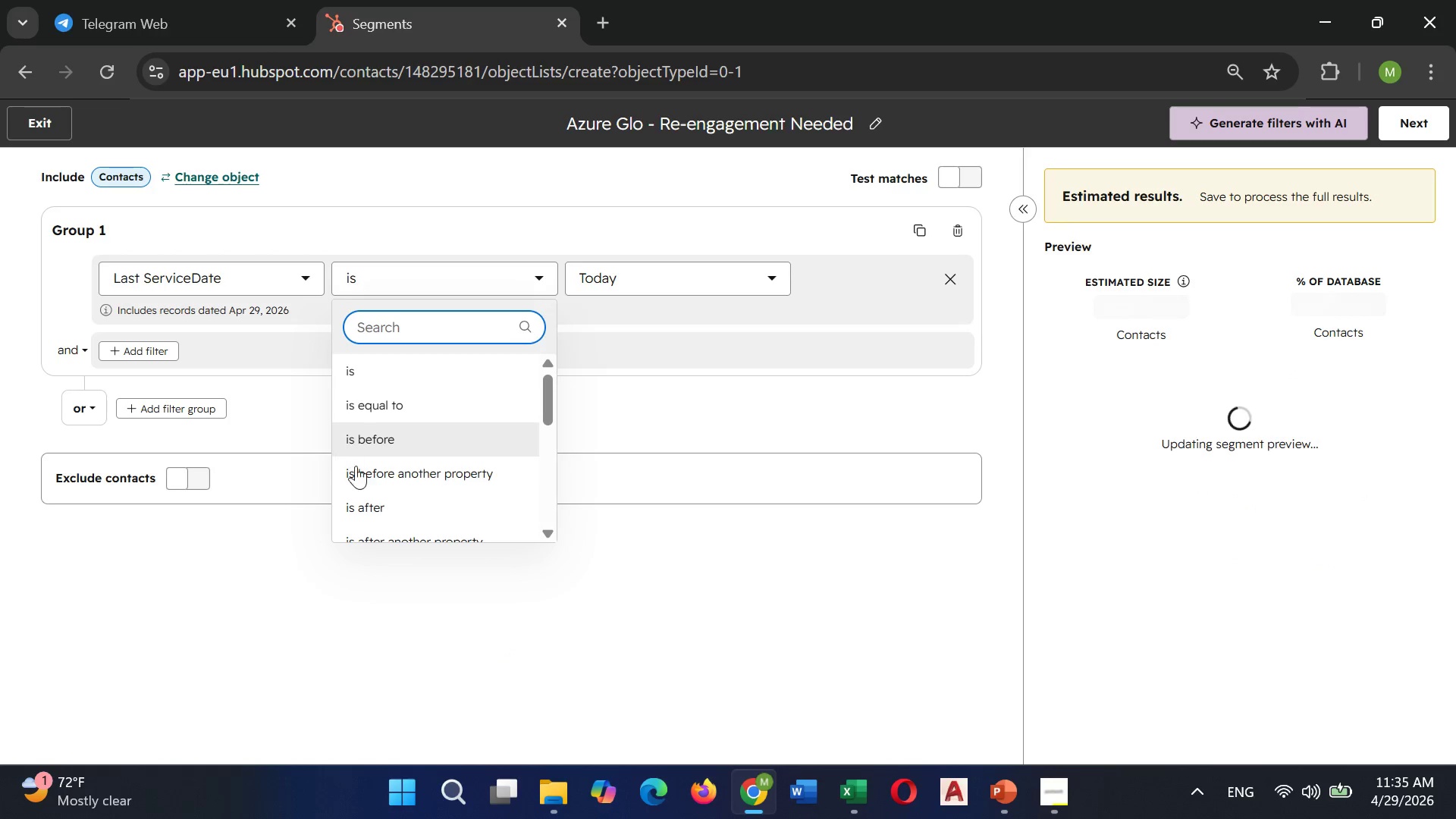 
scroll: coordinate [363, 464], scroll_direction: down, amount: 1.0
 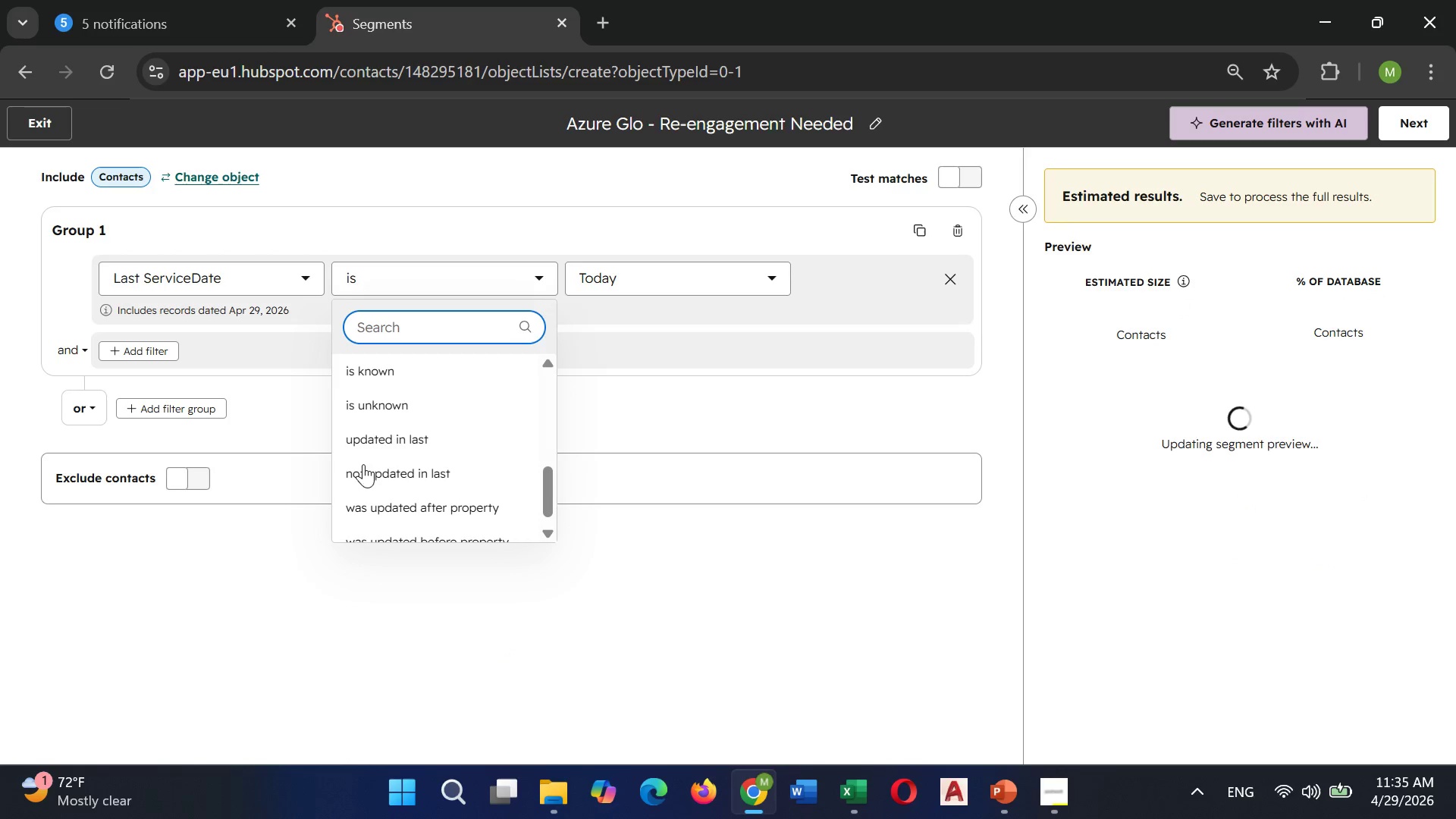 
scroll: coordinate [409, 372], scroll_direction: up, amount: 1.0
 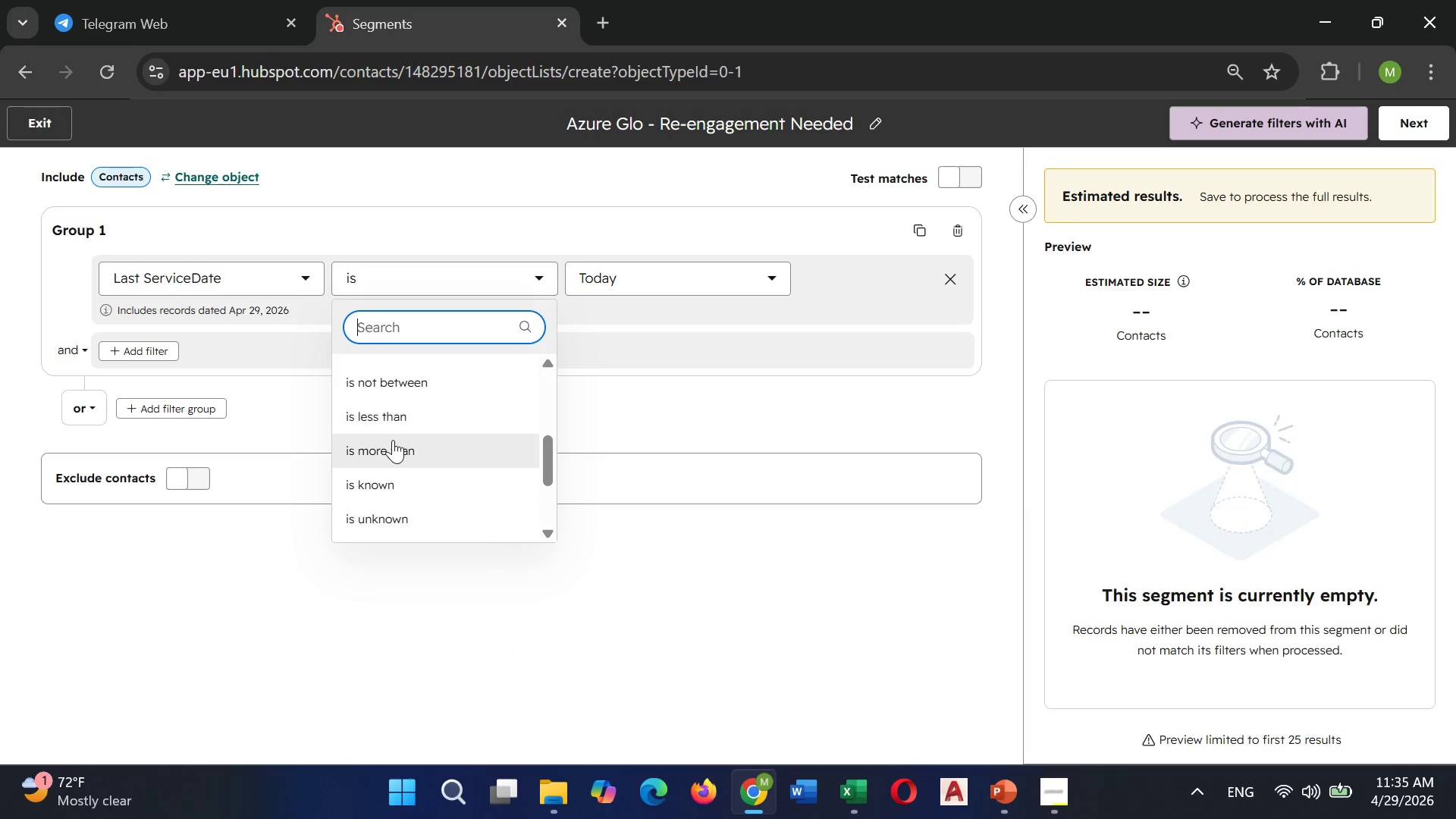 
left_click([393, 440])
 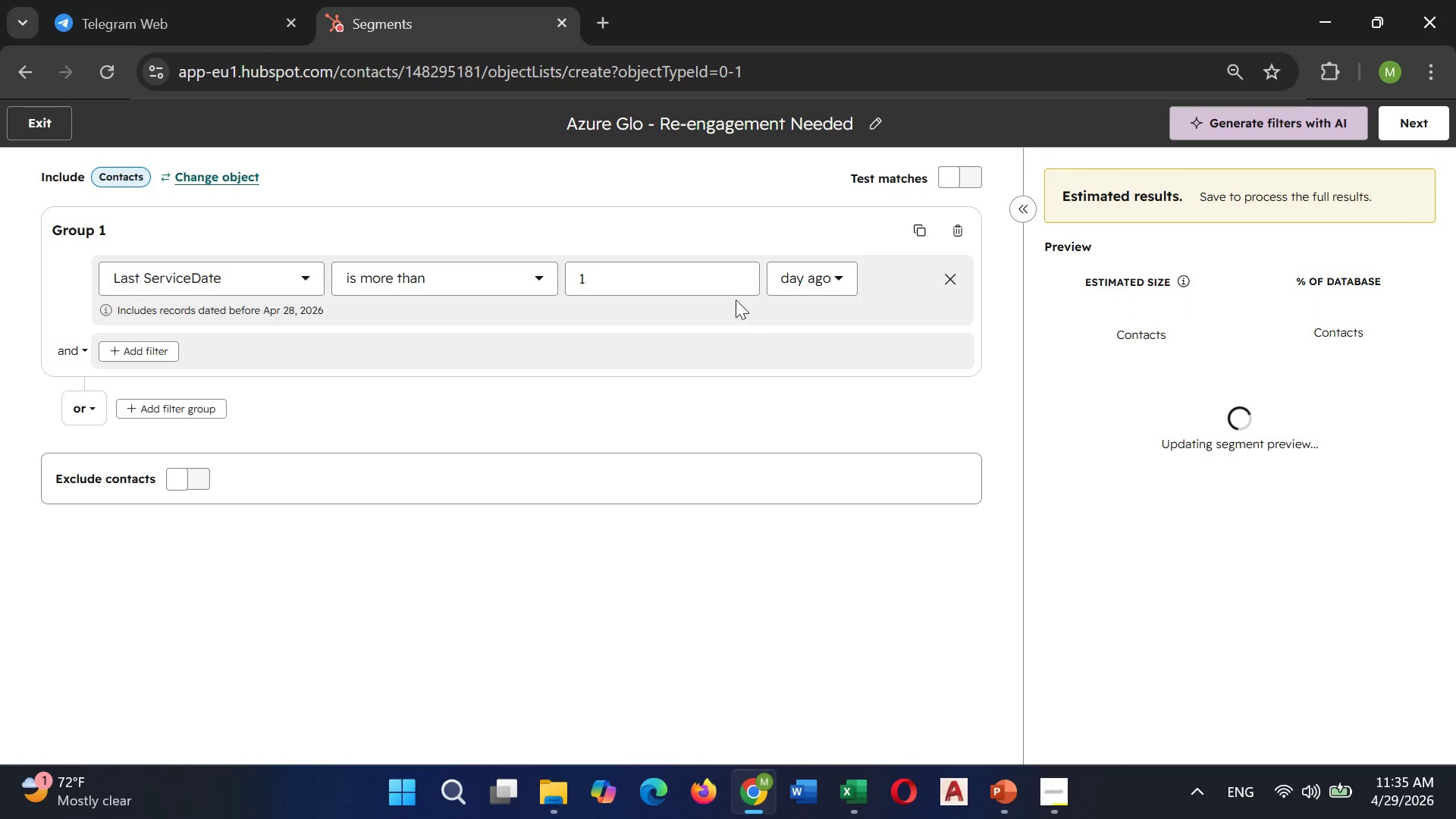 
wait(6.56)
 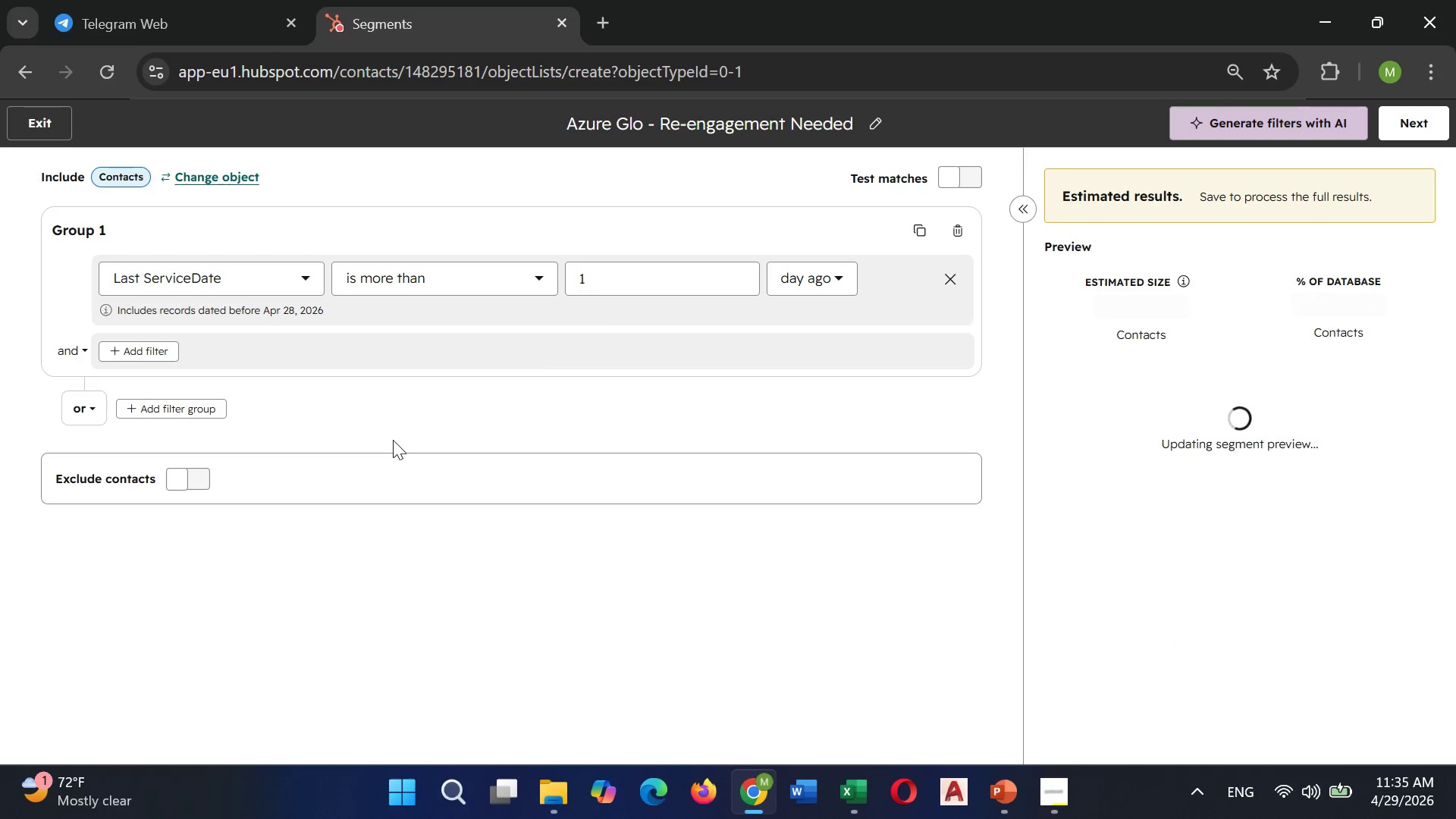 
key(Backspace)
type(45)
 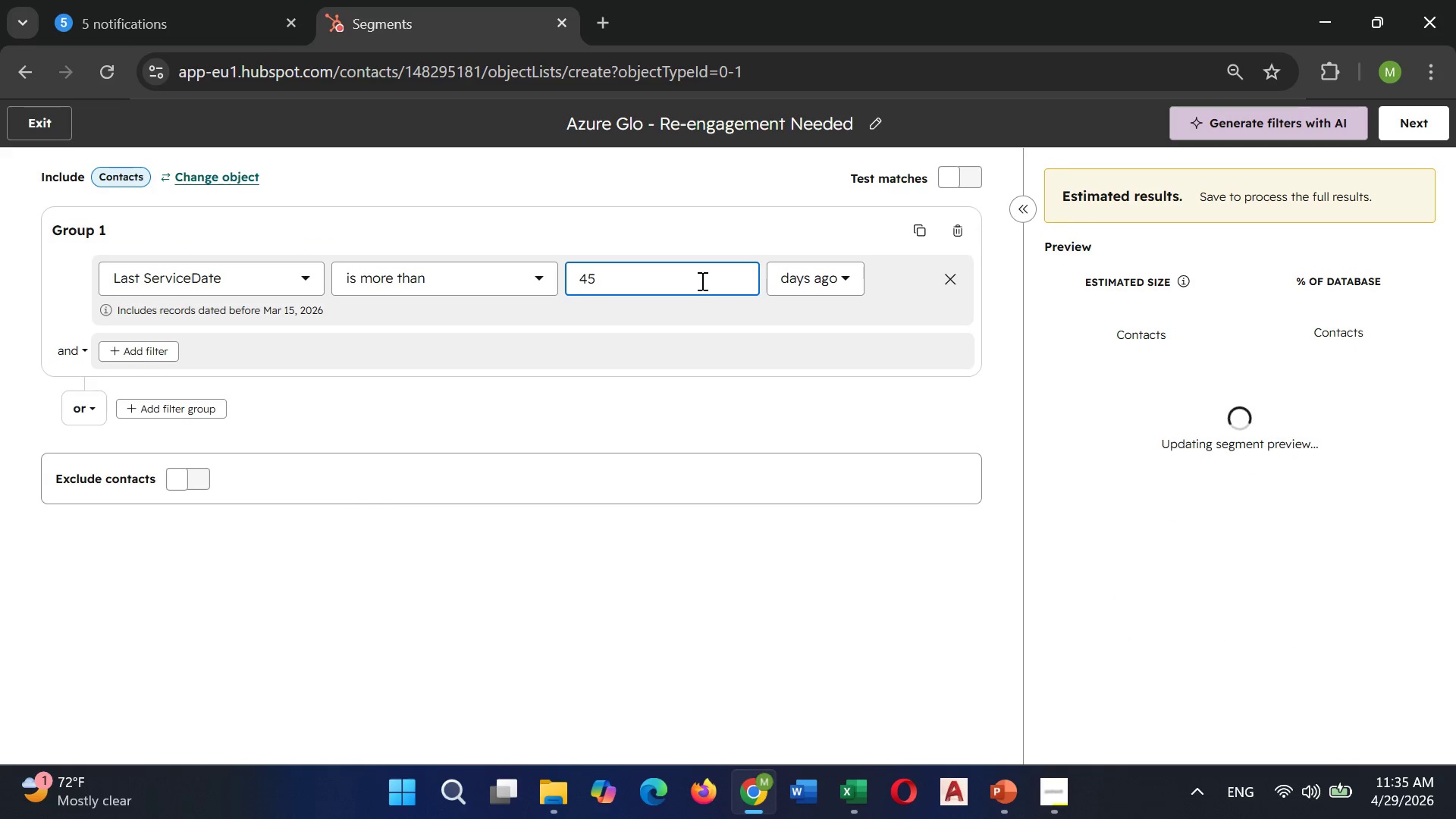 
wait(10.09)
 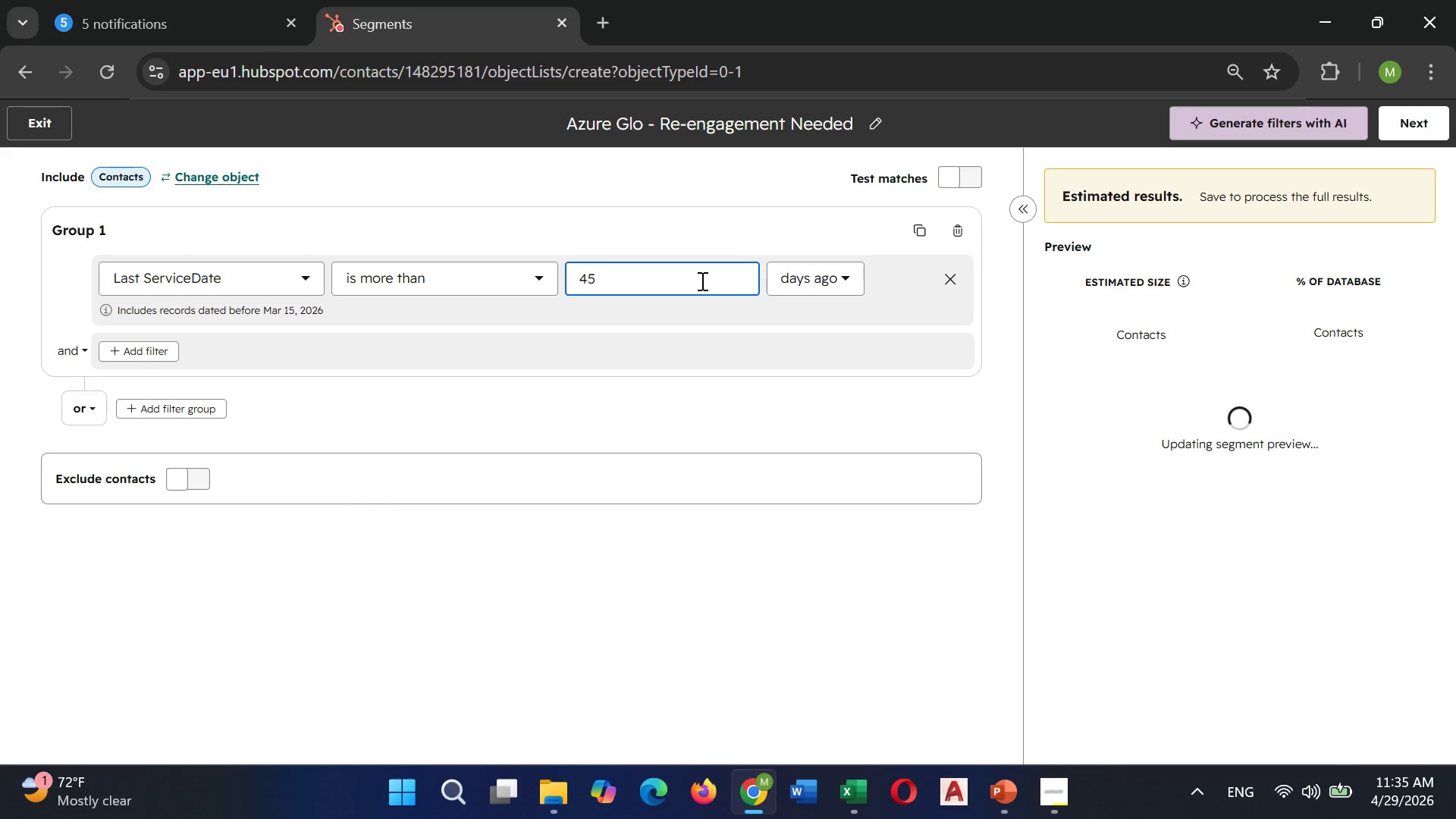 
scroll: coordinate [1155, 384], scroll_direction: down, amount: 2.0
 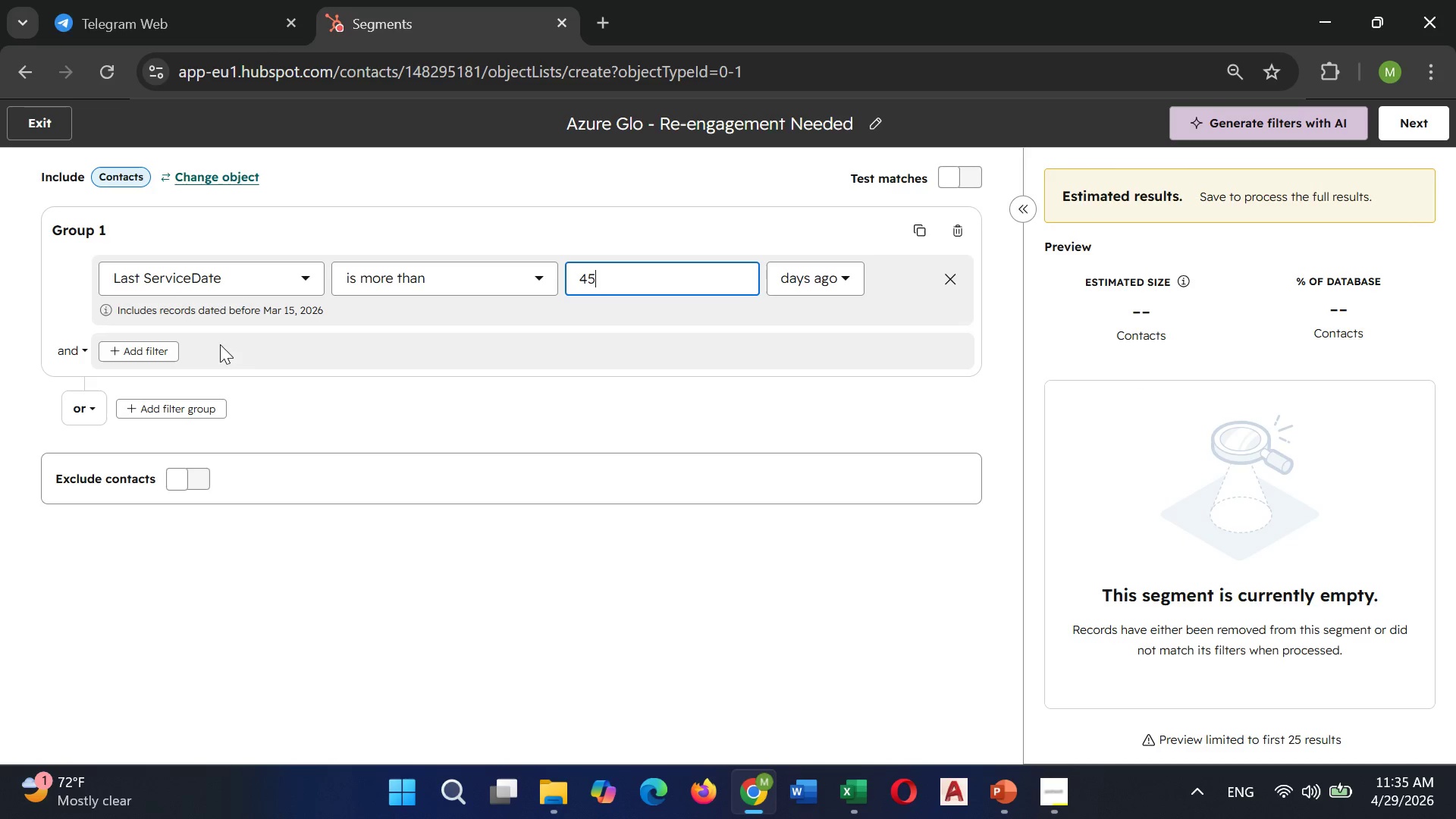 
wait(16.67)
 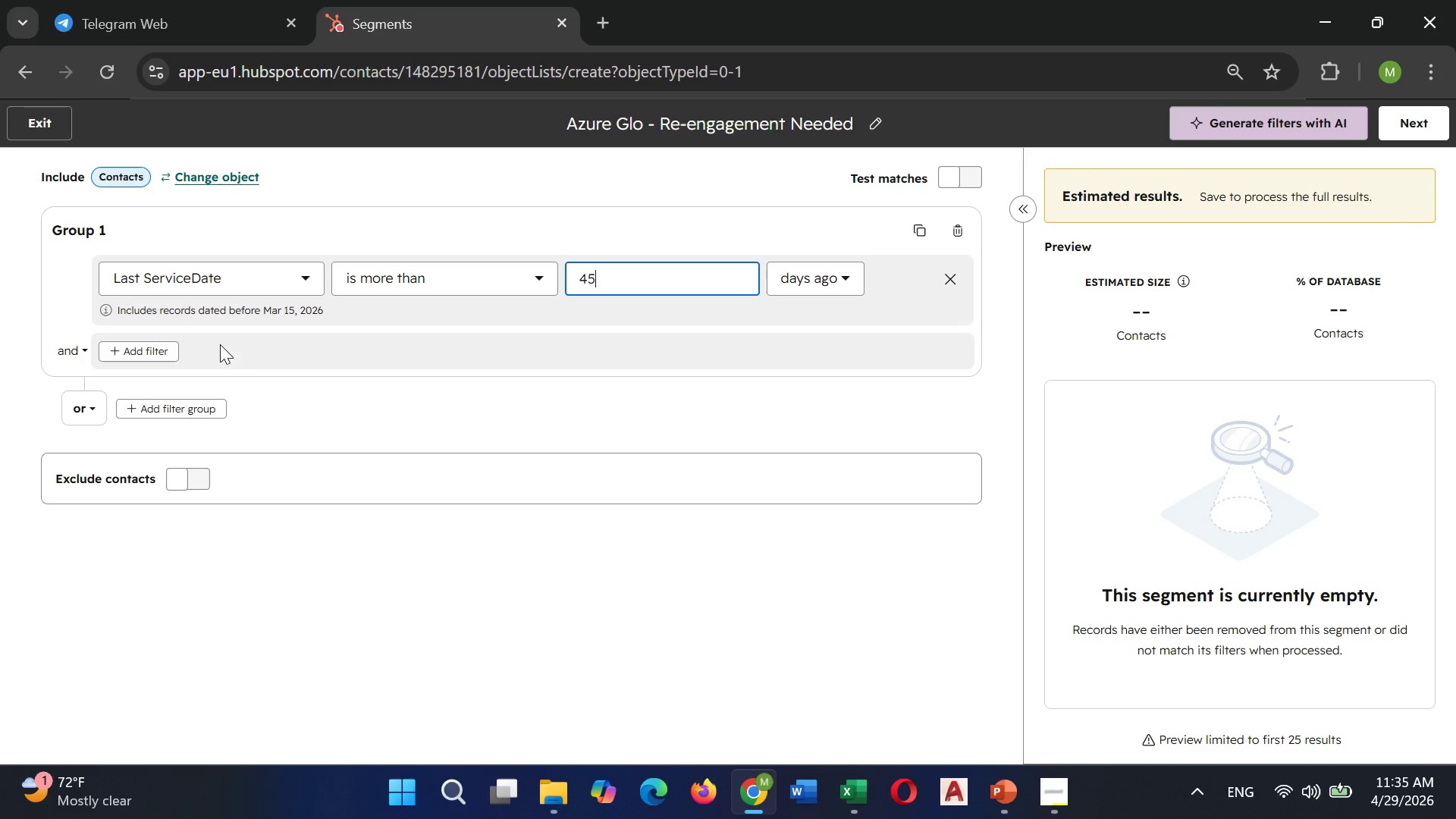 
left_click([601, 282])
 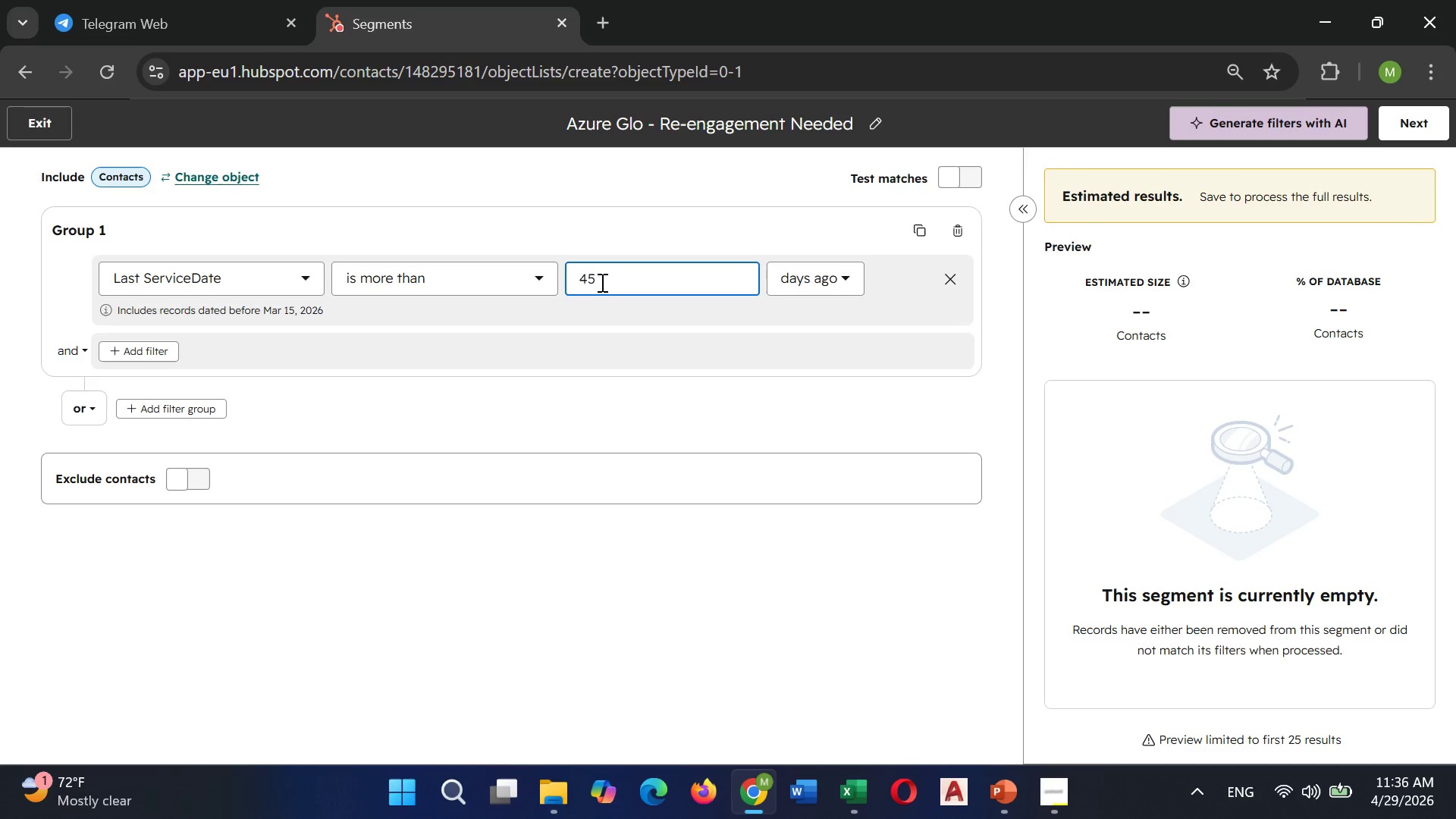 
key(Backspace)
key(Backspace)
type(30)
 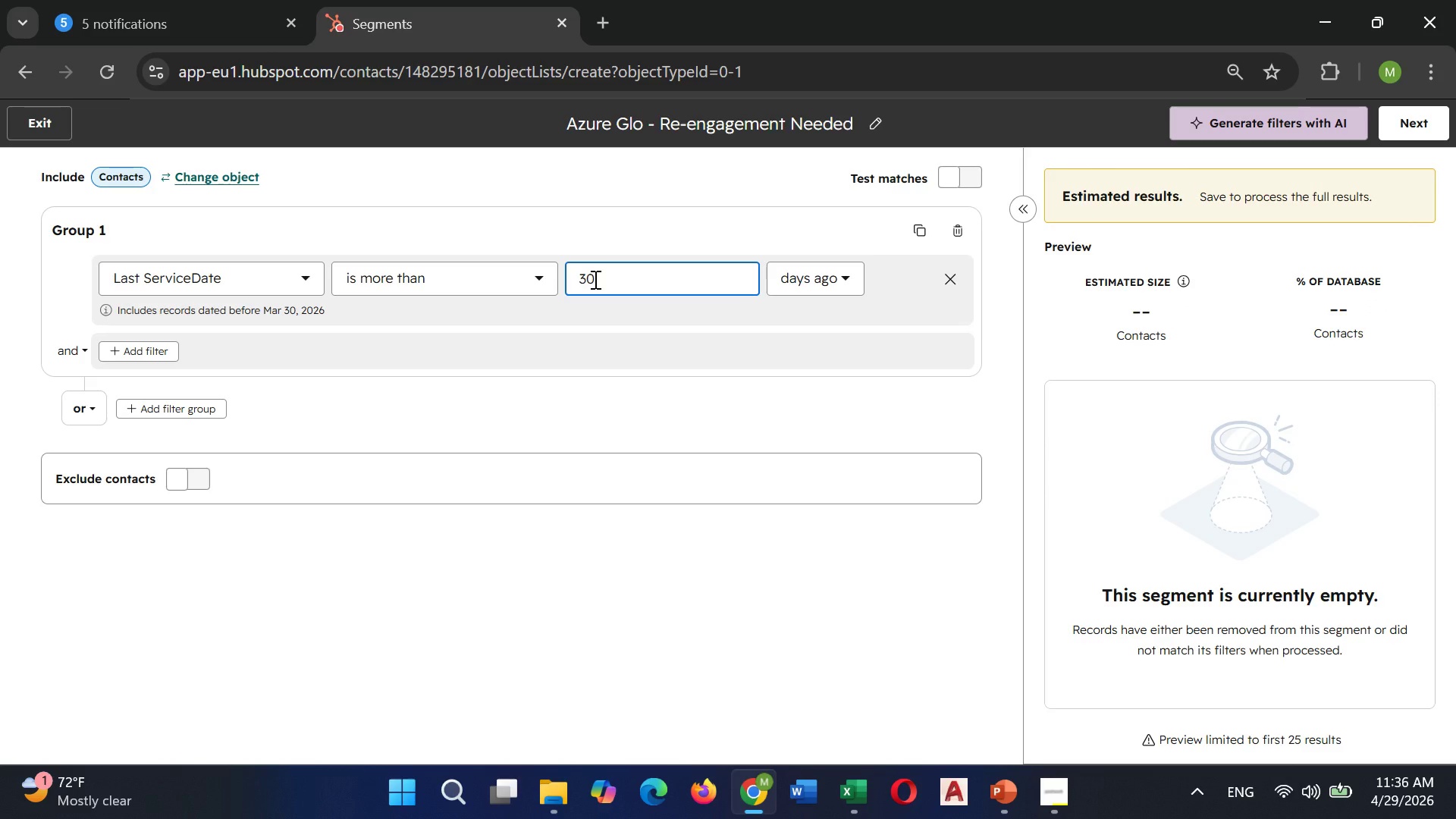 
wait(17.33)
 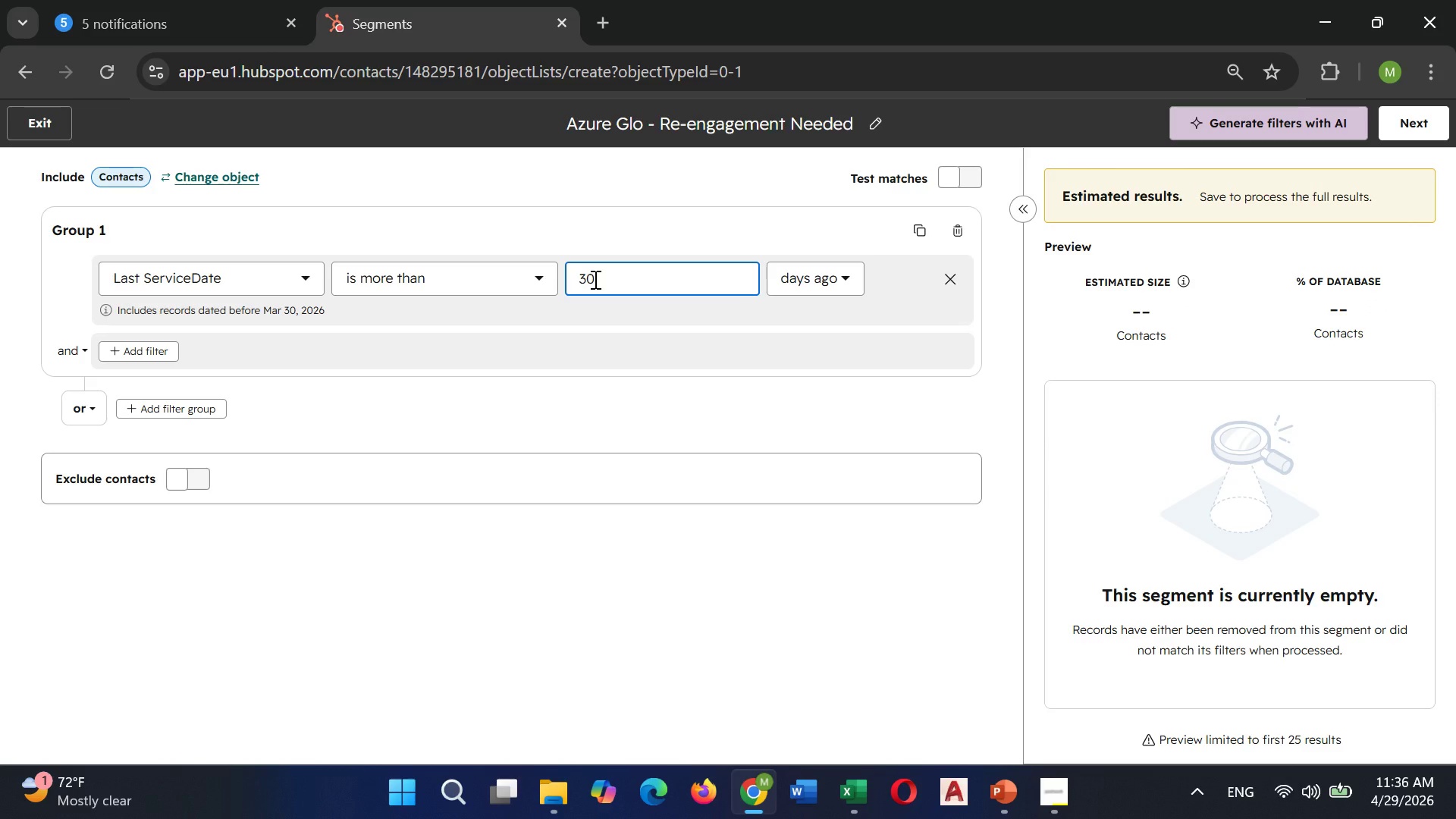 
left_click([58, 130])
 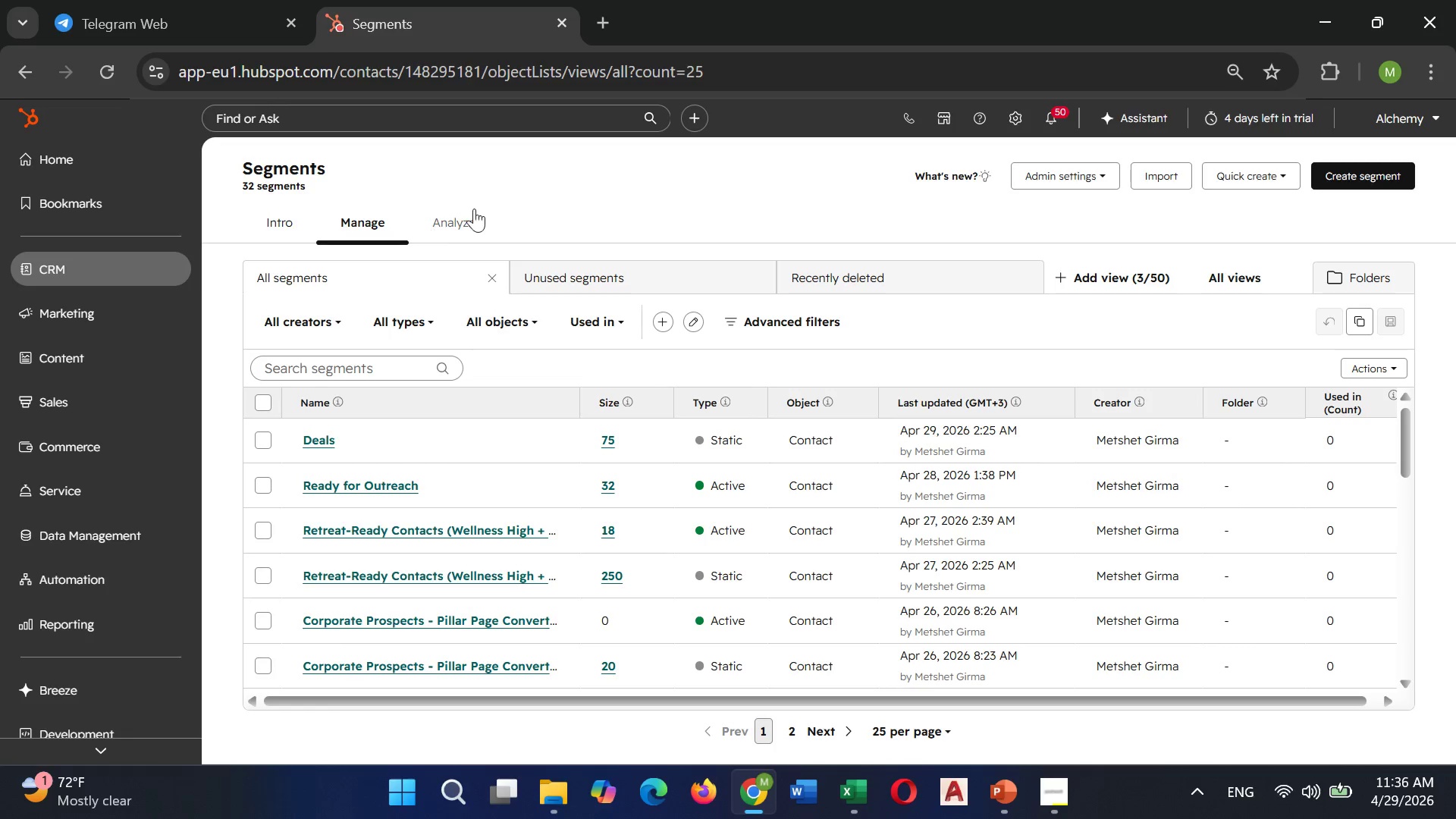 
wait(5.42)
 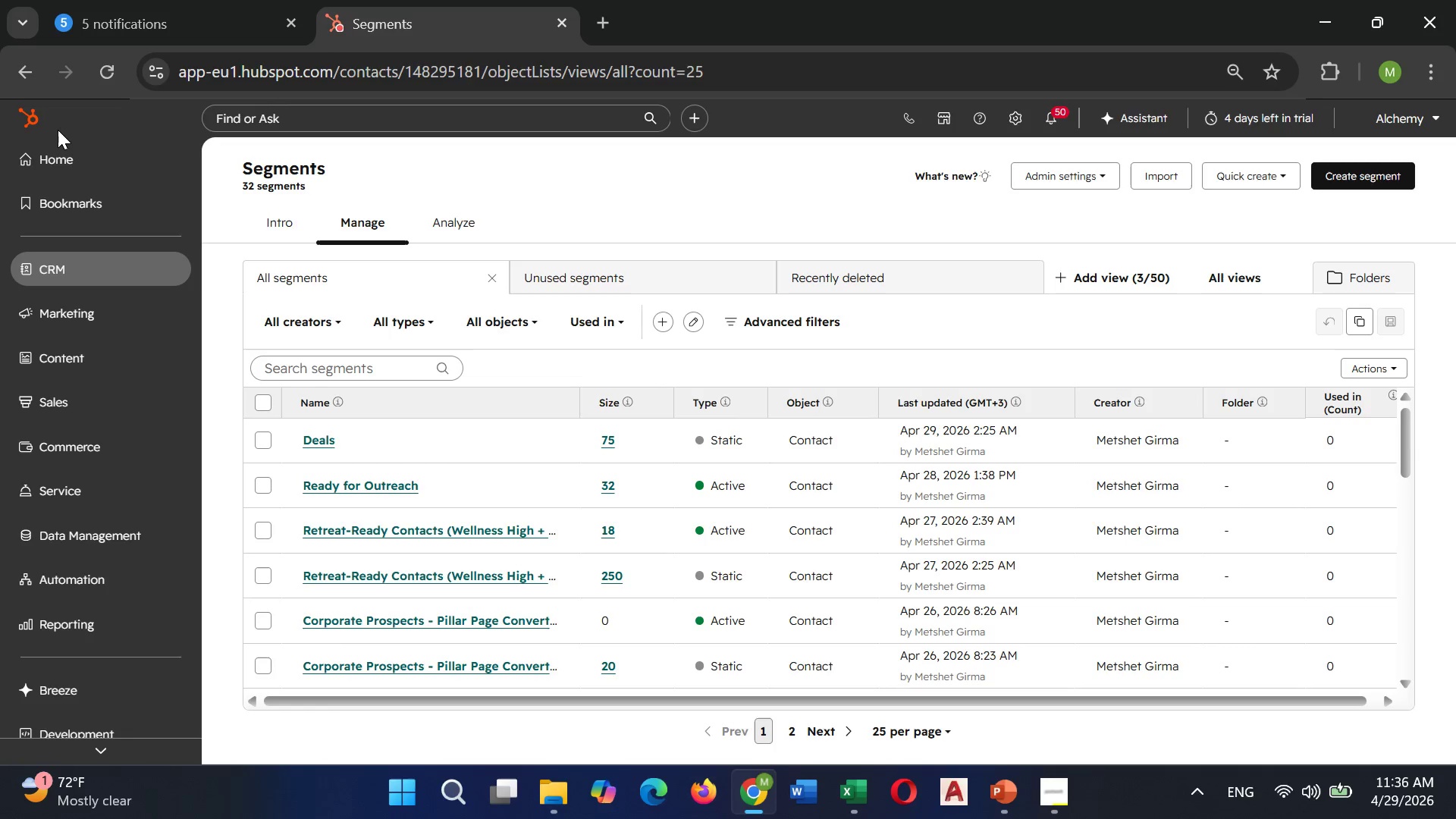 
left_click([1011, 113])
 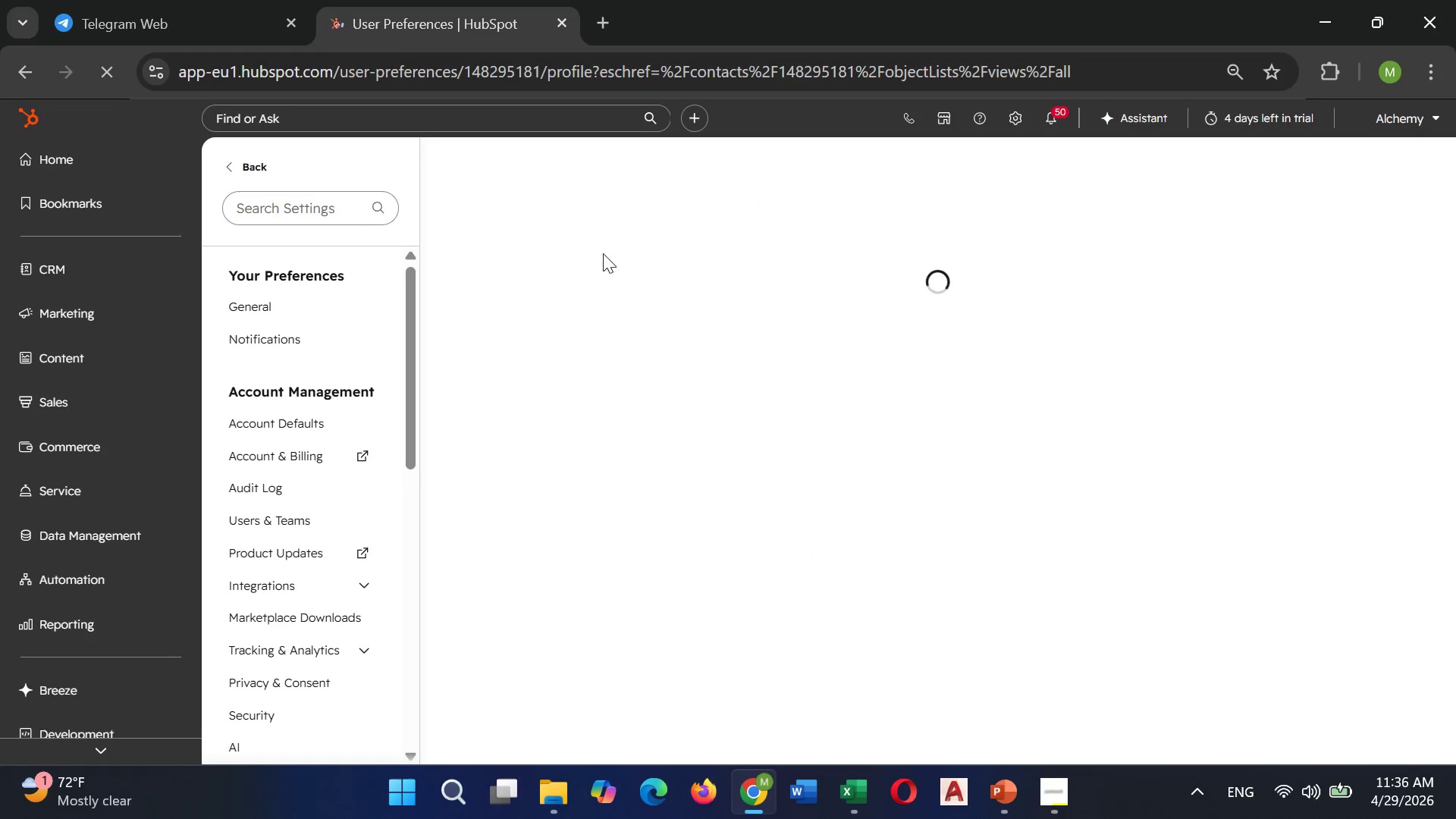 
scroll: coordinate [265, 382], scroll_direction: down, amount: 4.0
 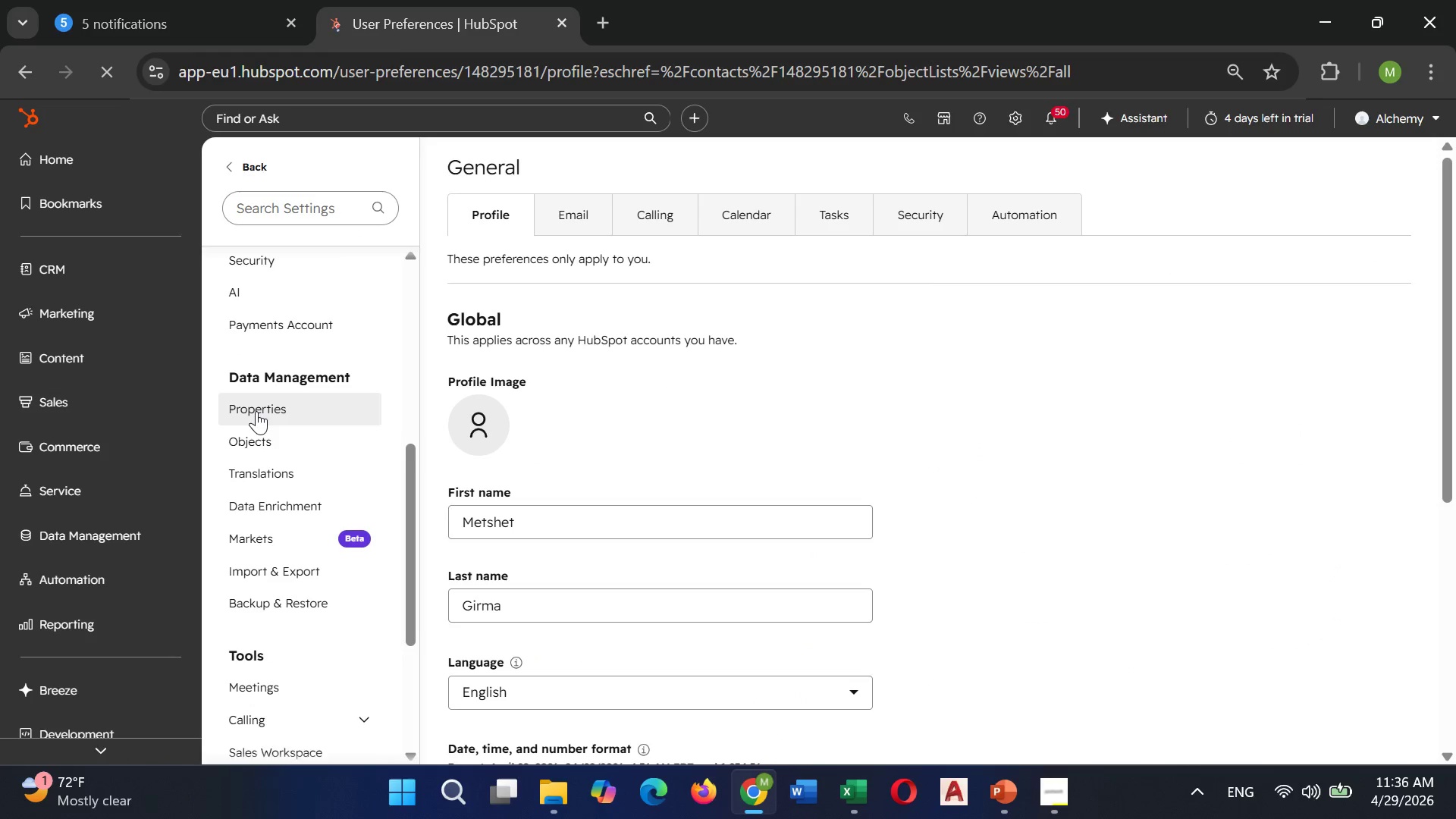 
left_click([258, 405])
 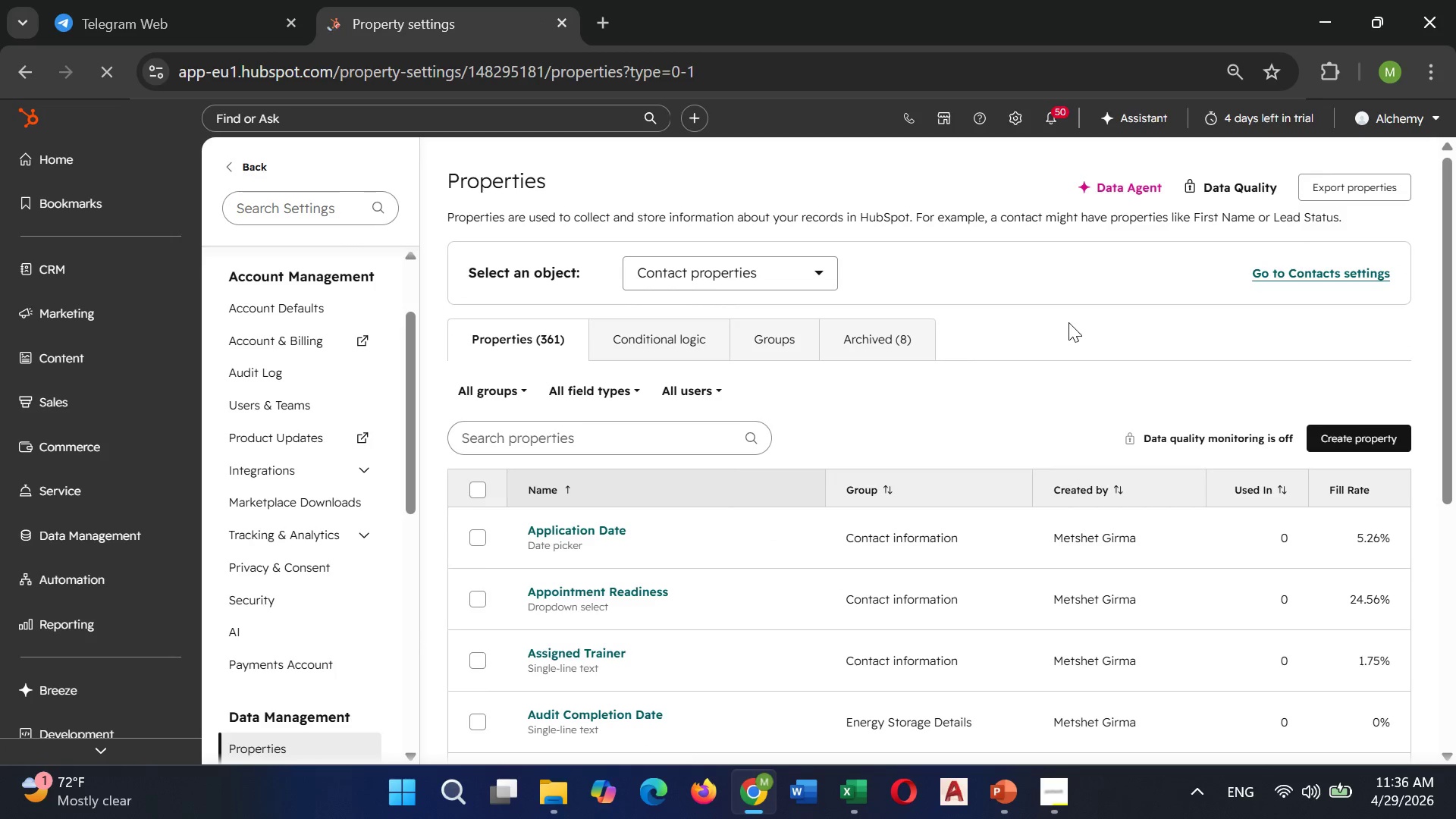 
wait(6.25)
 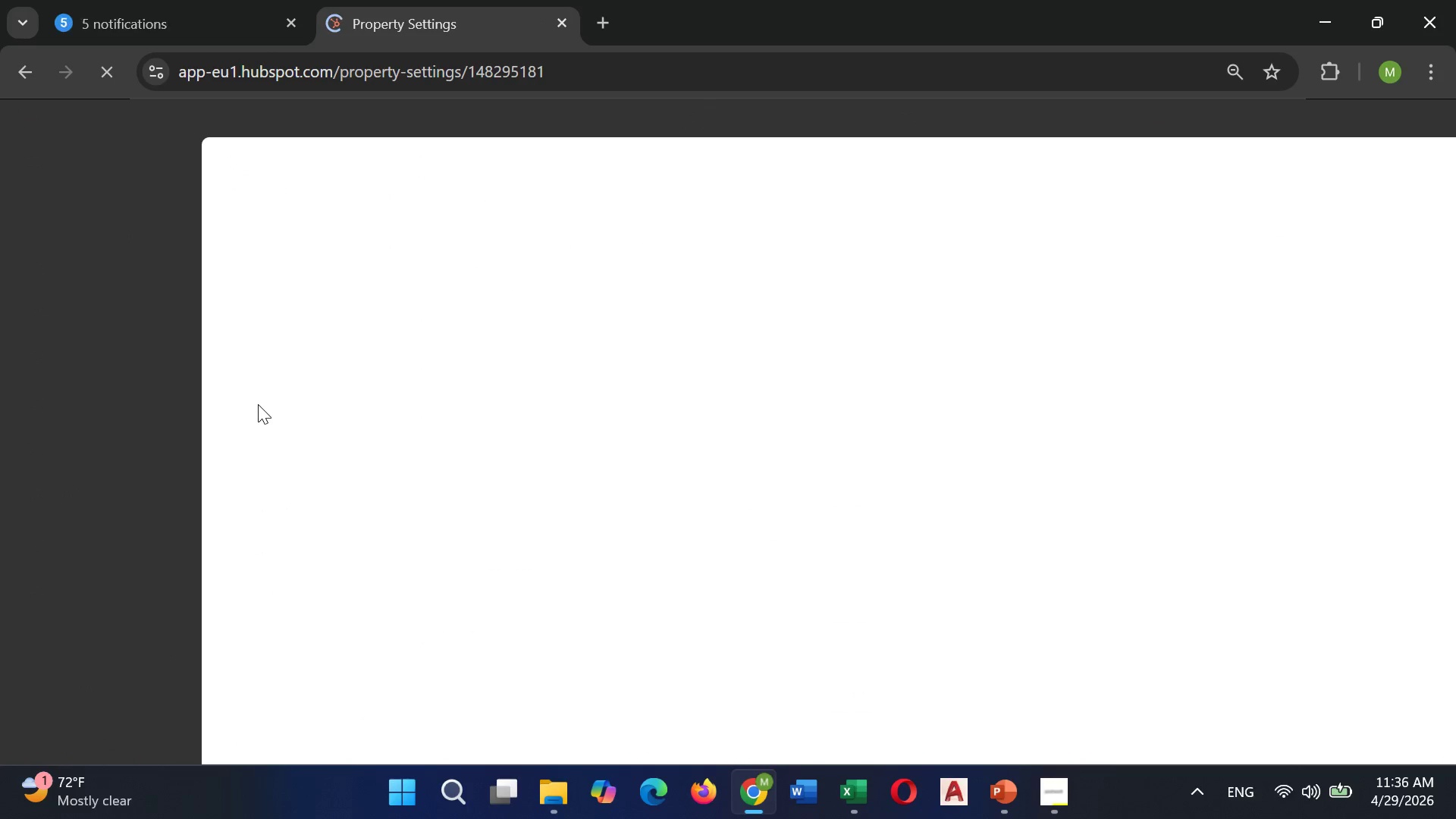 
left_click_drag(start_coordinate=[507, 431], to_coordinate=[531, 417])
 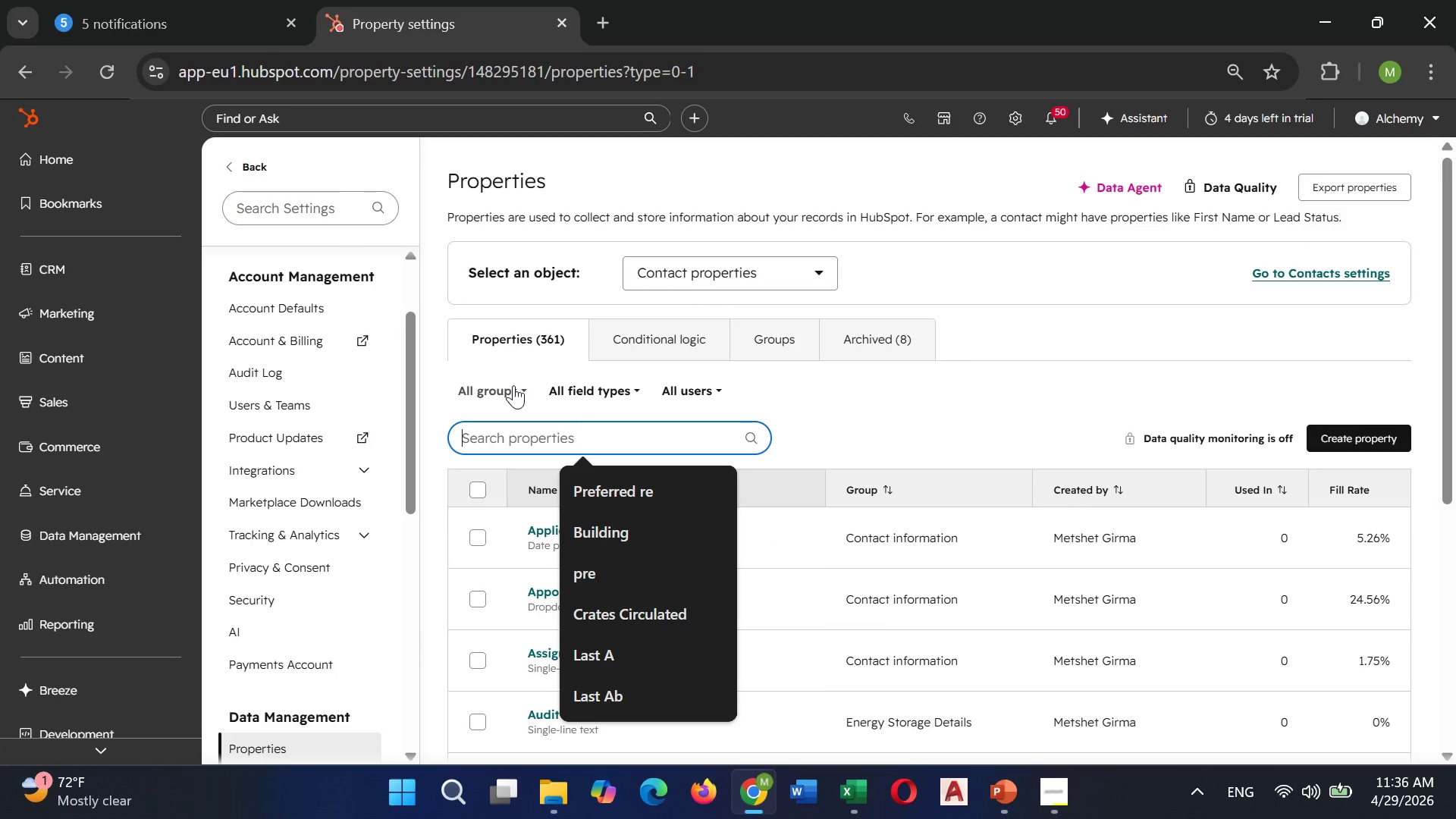 
type(Last SEr)
 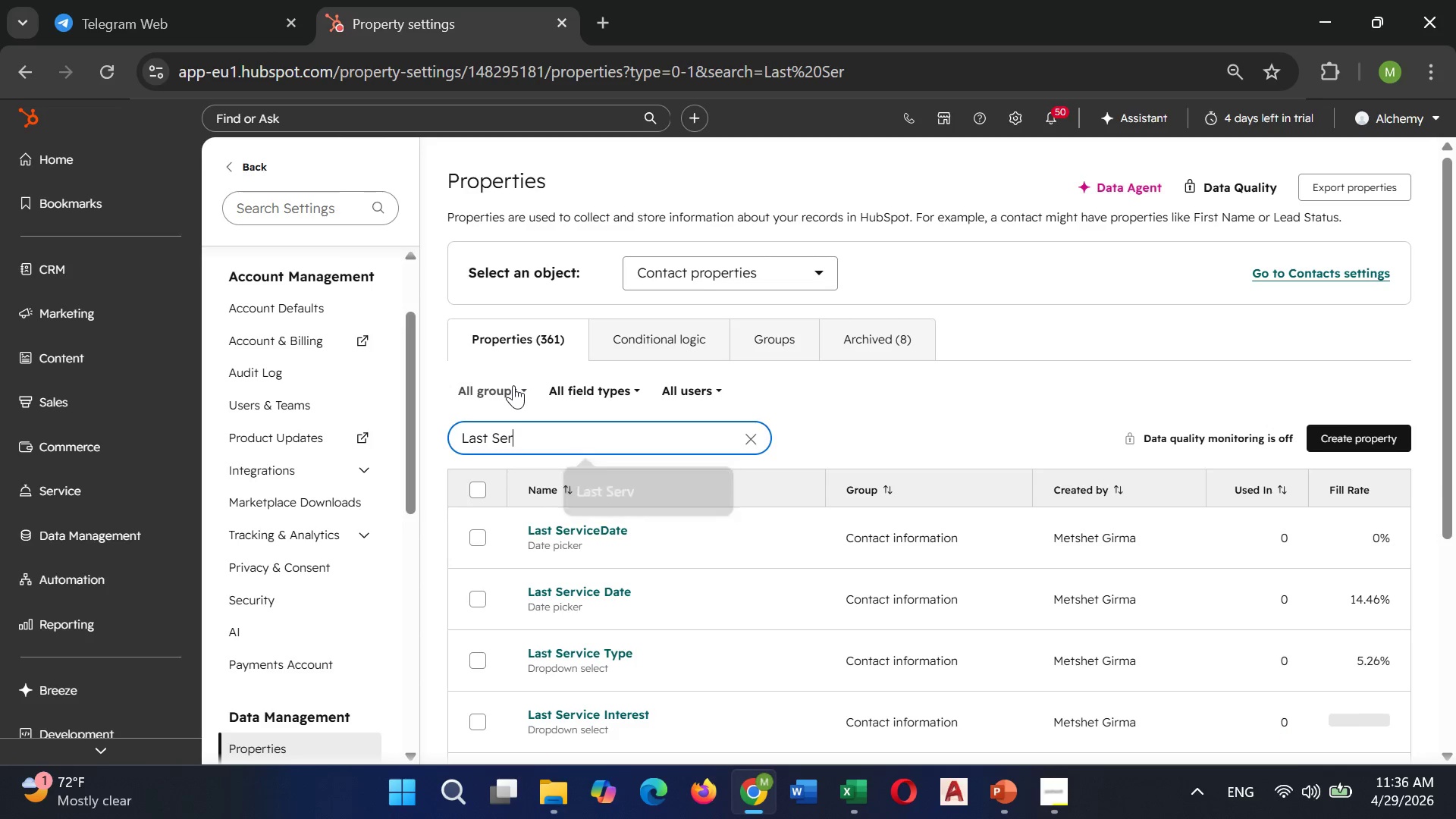 
double_click([620, 549])
 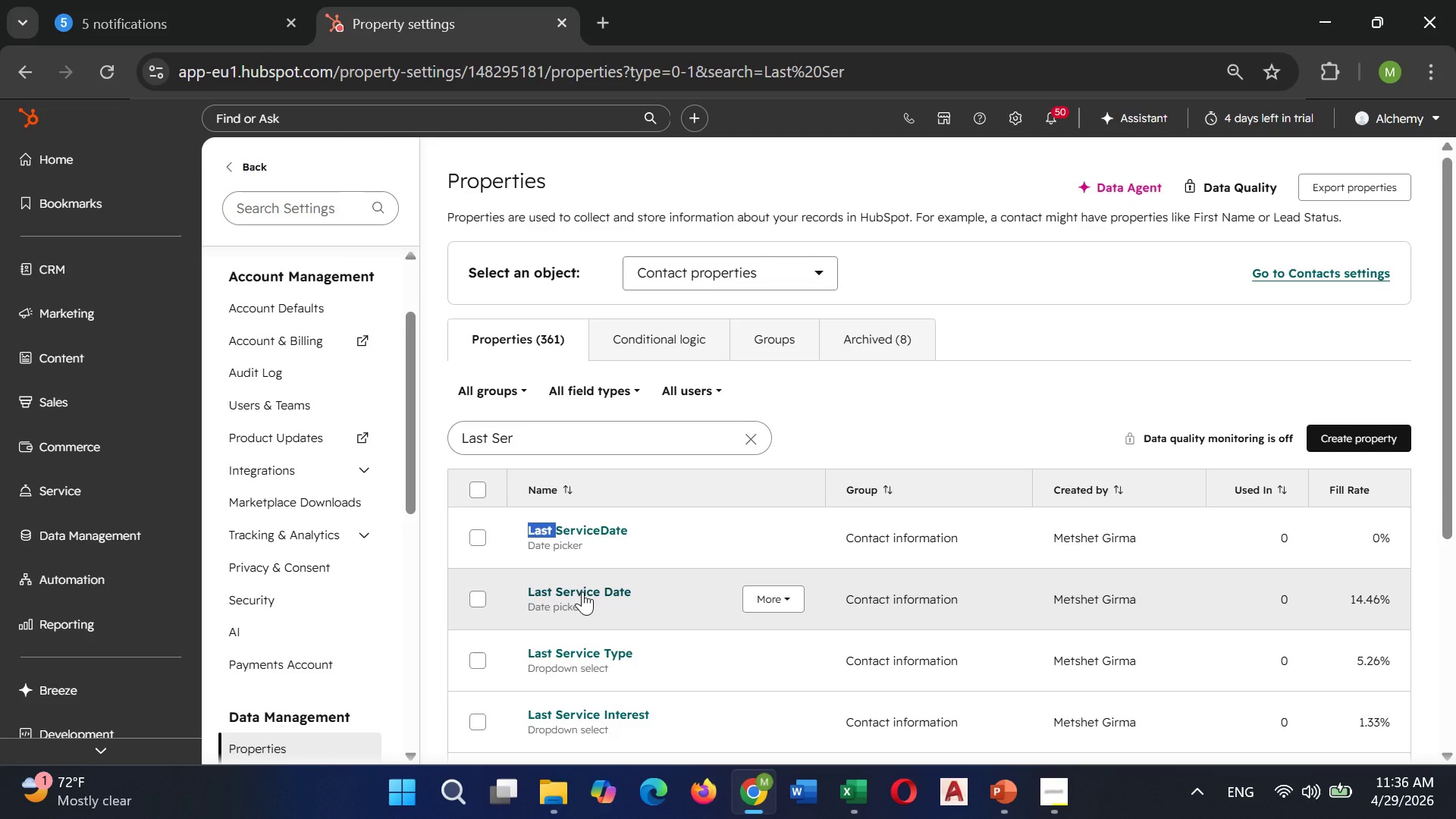 
wait(5.41)
 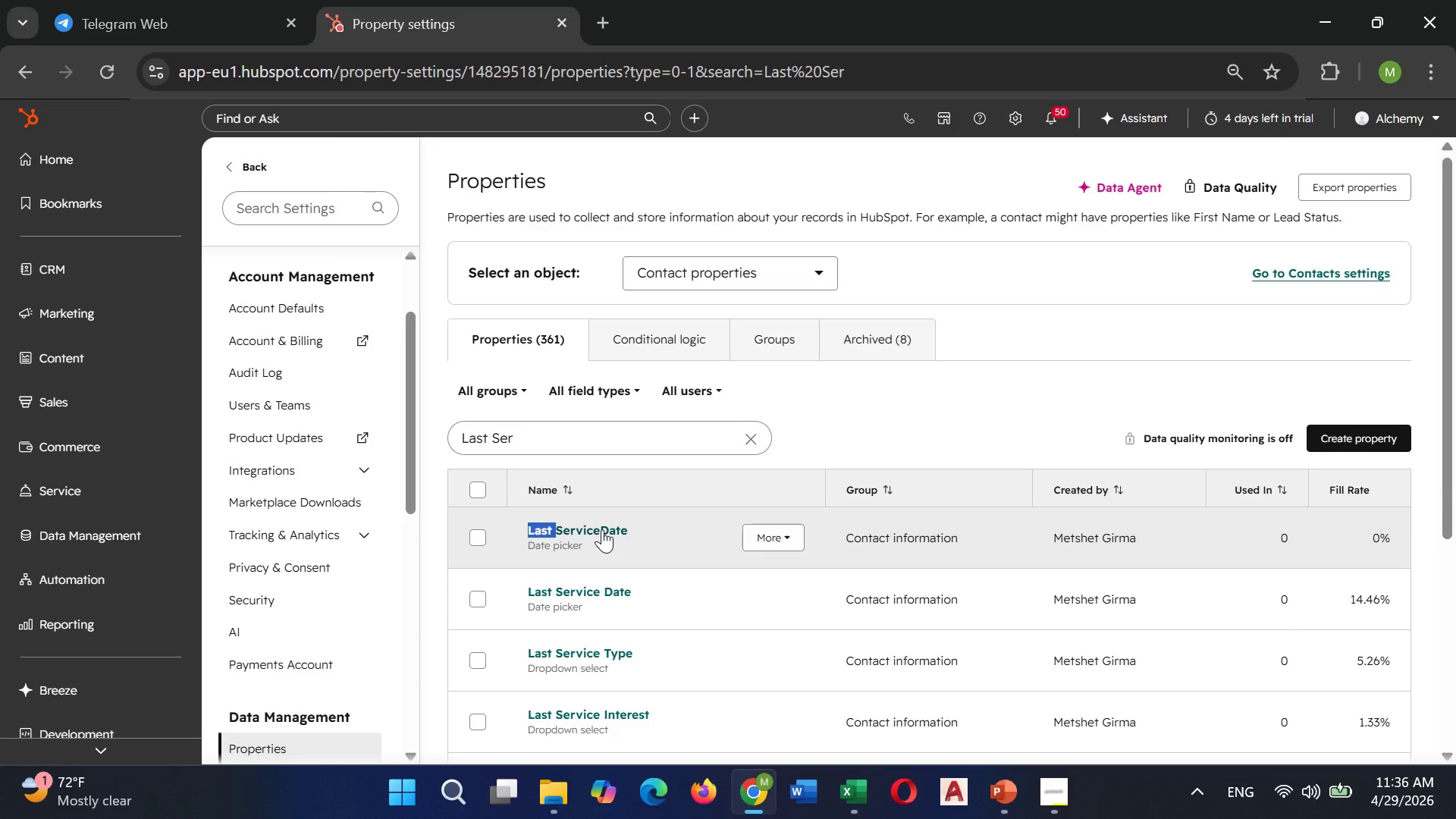 
double_click([587, 585])
 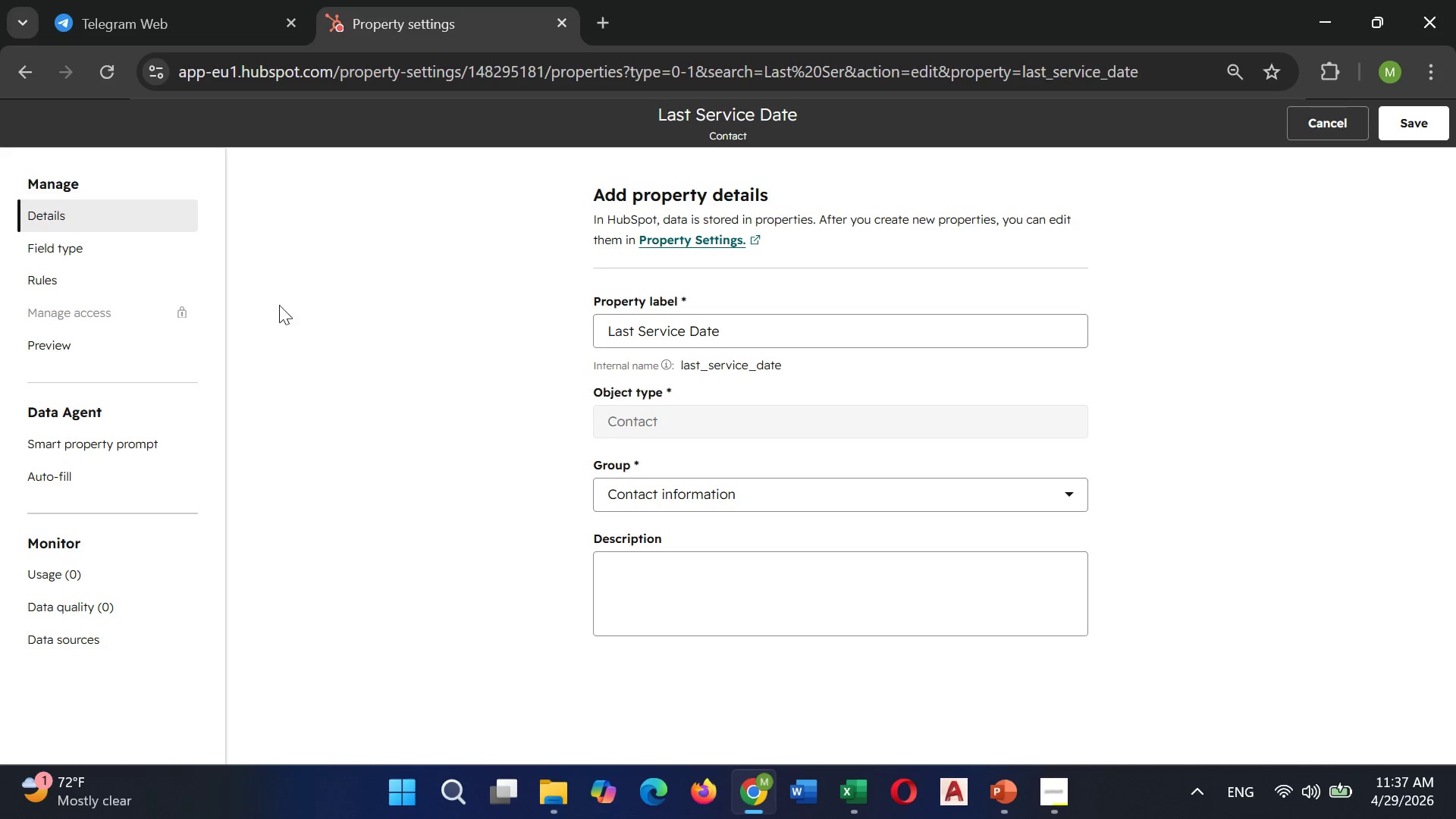 
left_click([51, 238])
 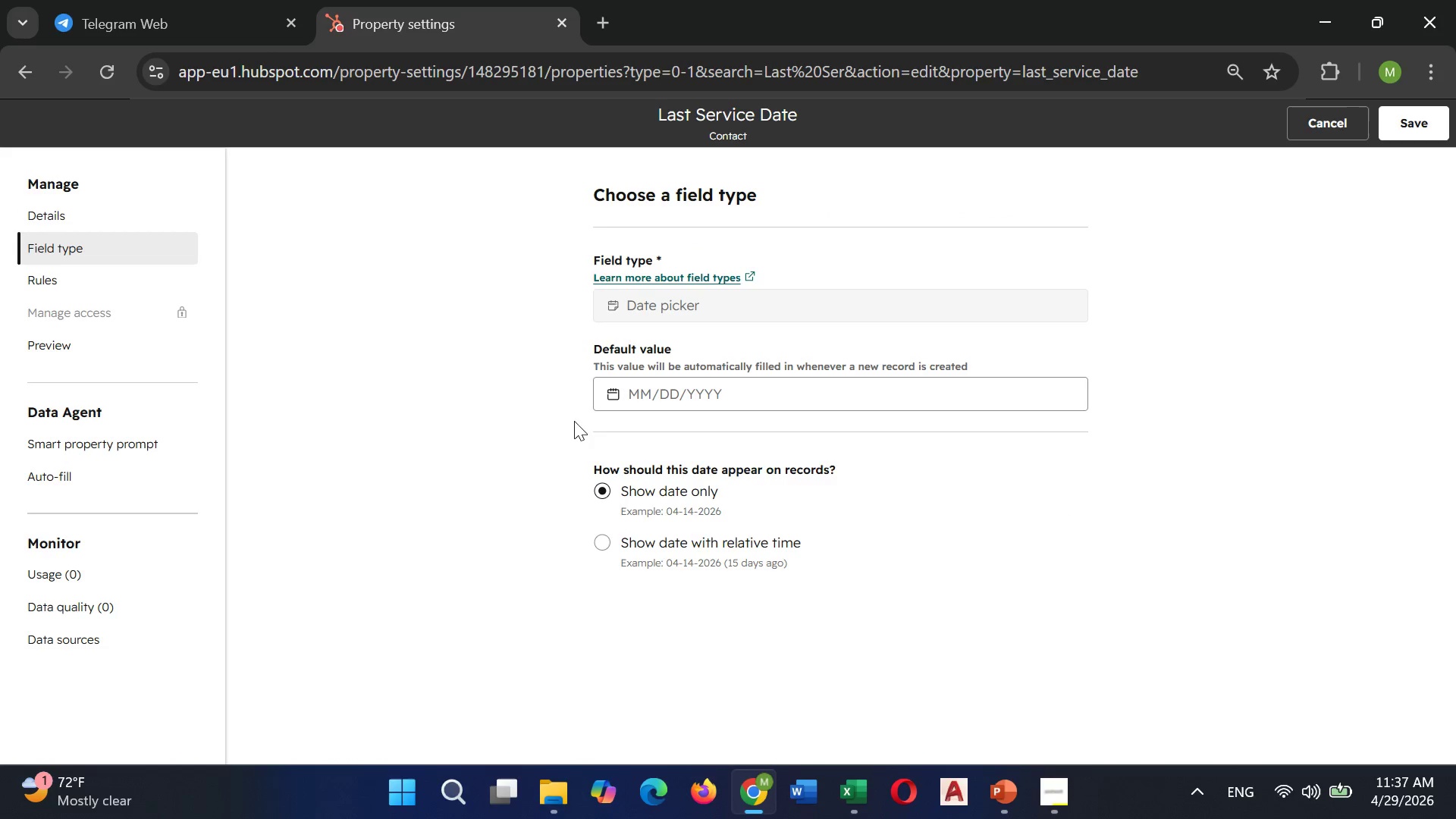 
wait(6.31)
 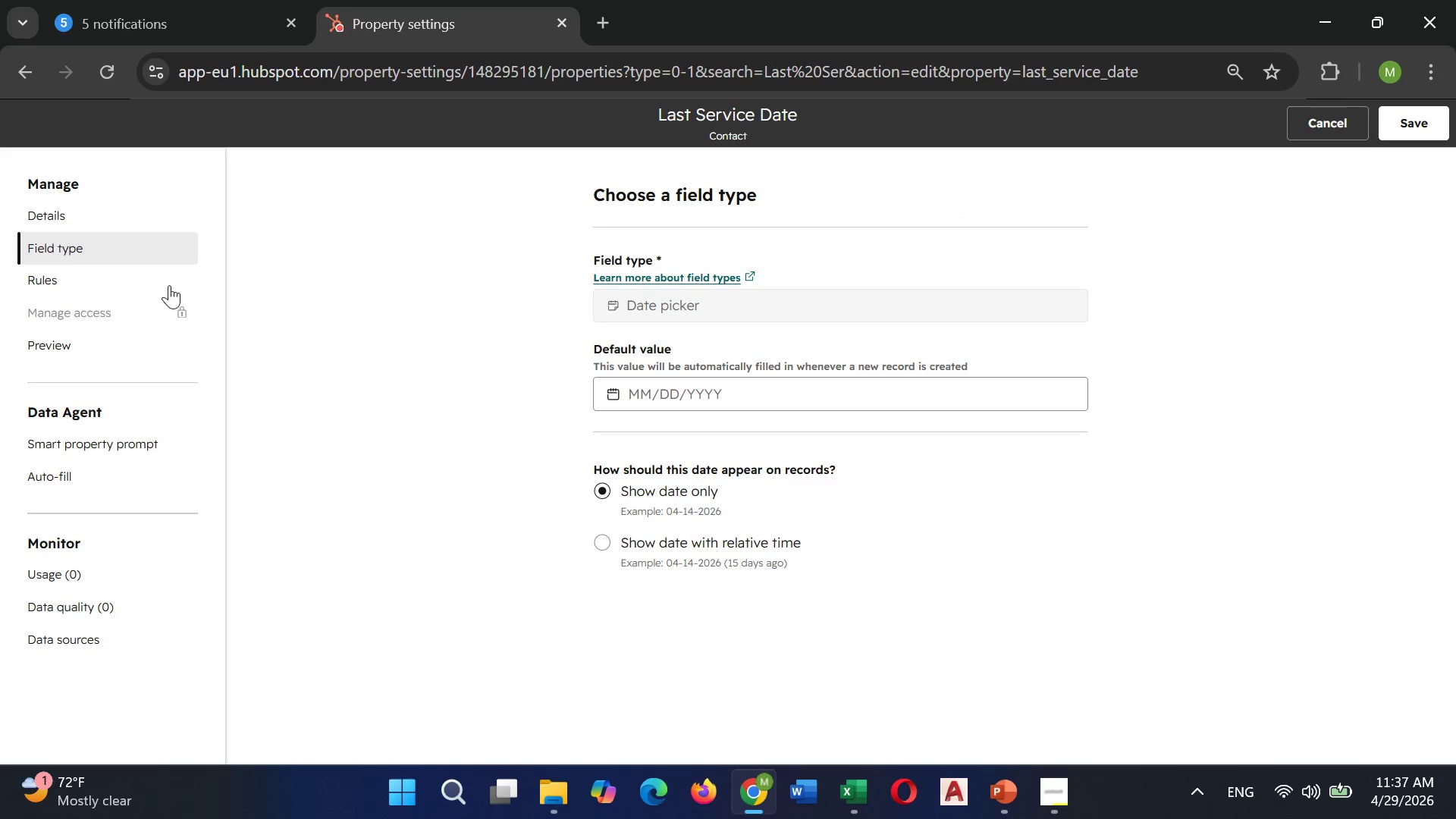 
left_click([686, 400])
 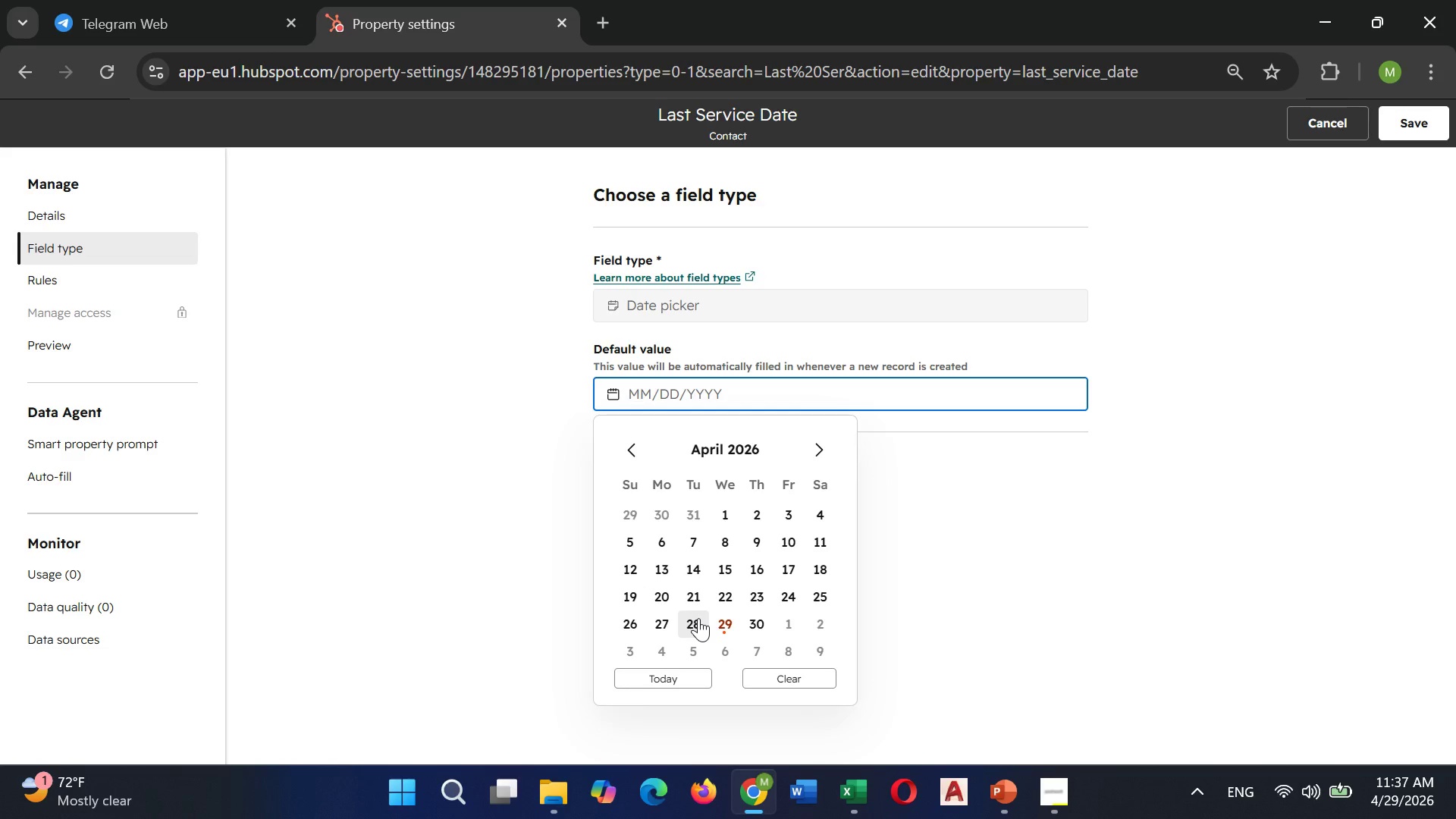 
wait(6.31)
 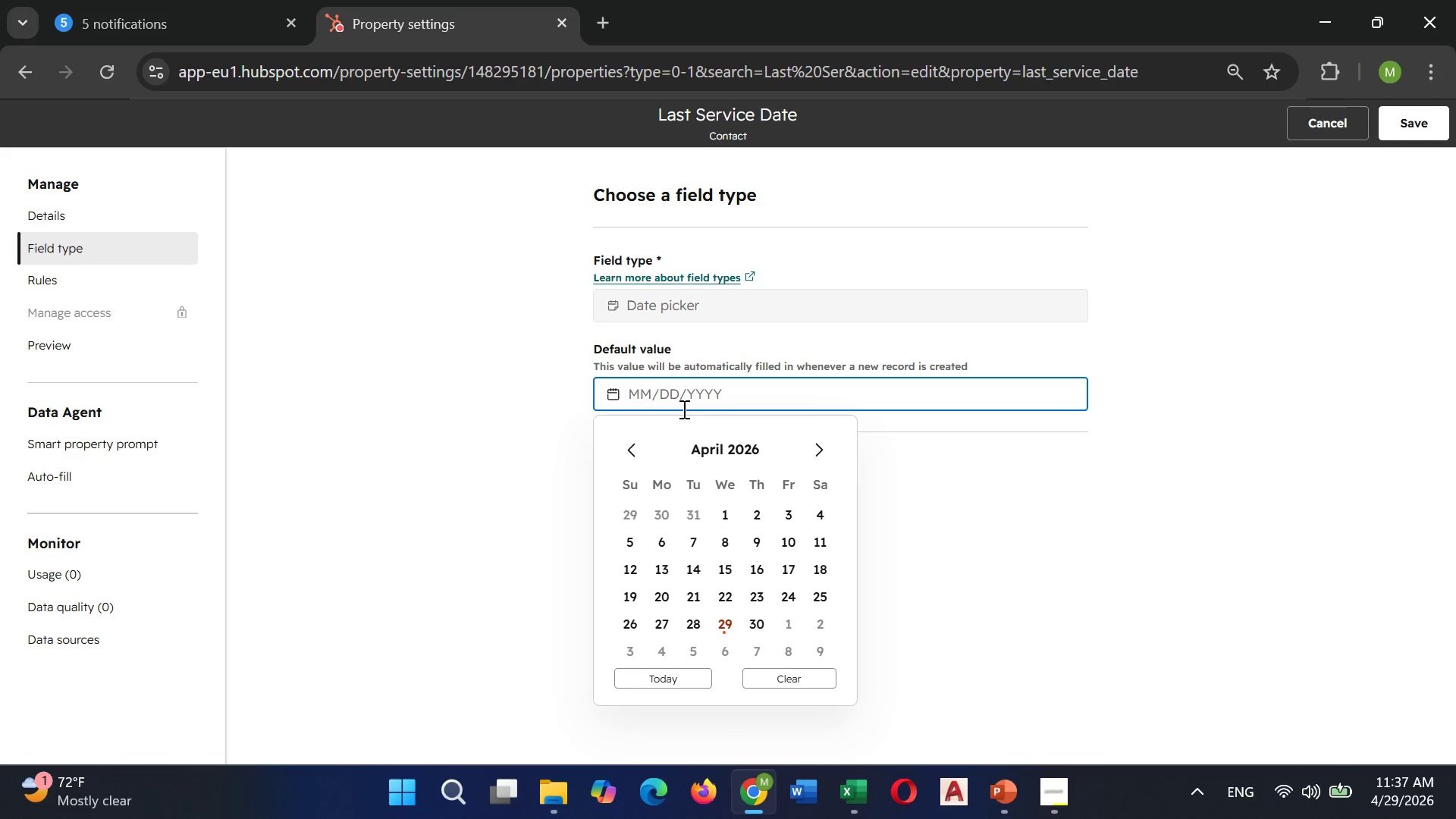 
left_click([661, 676])
 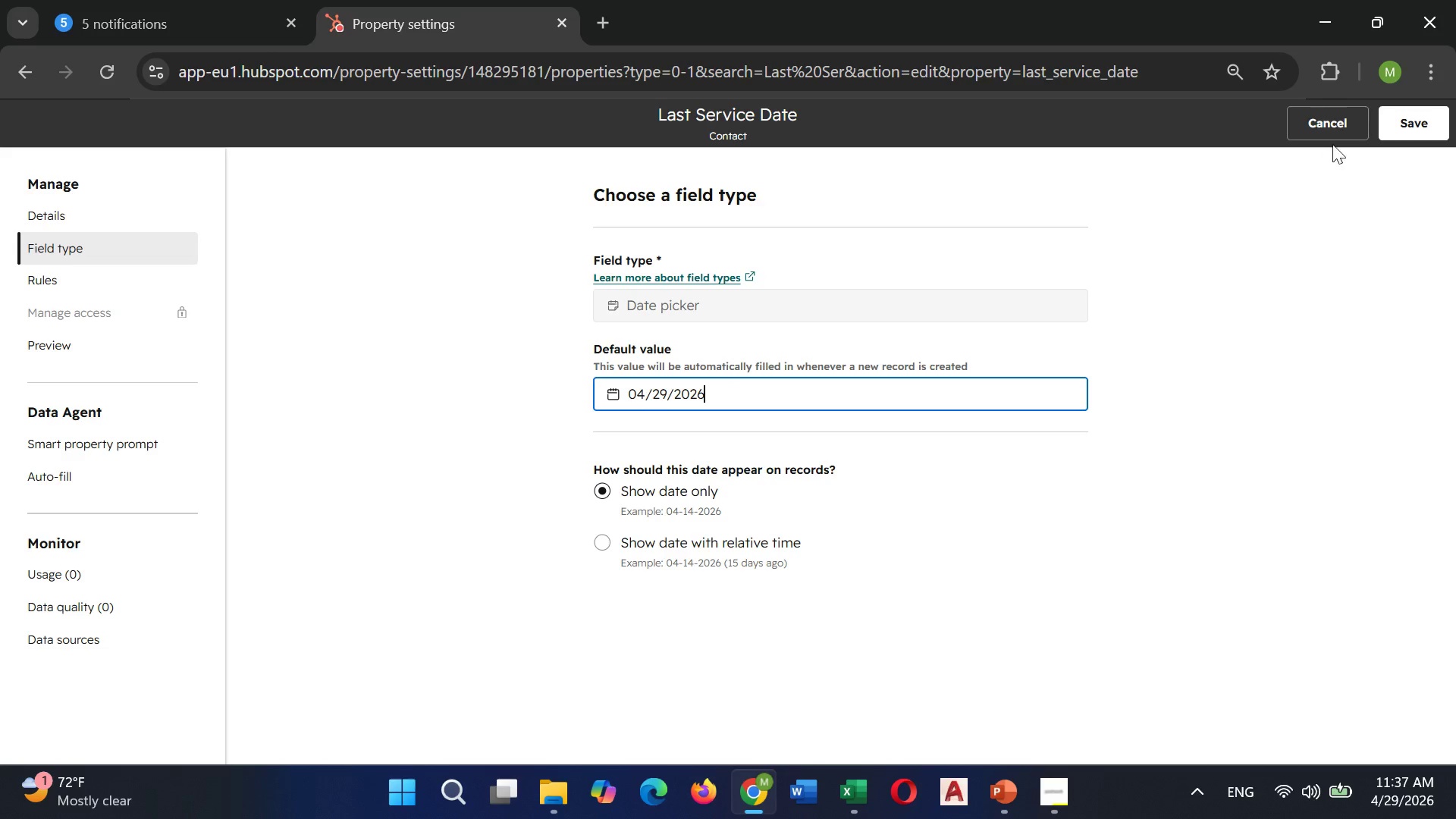 
wait(5.05)
 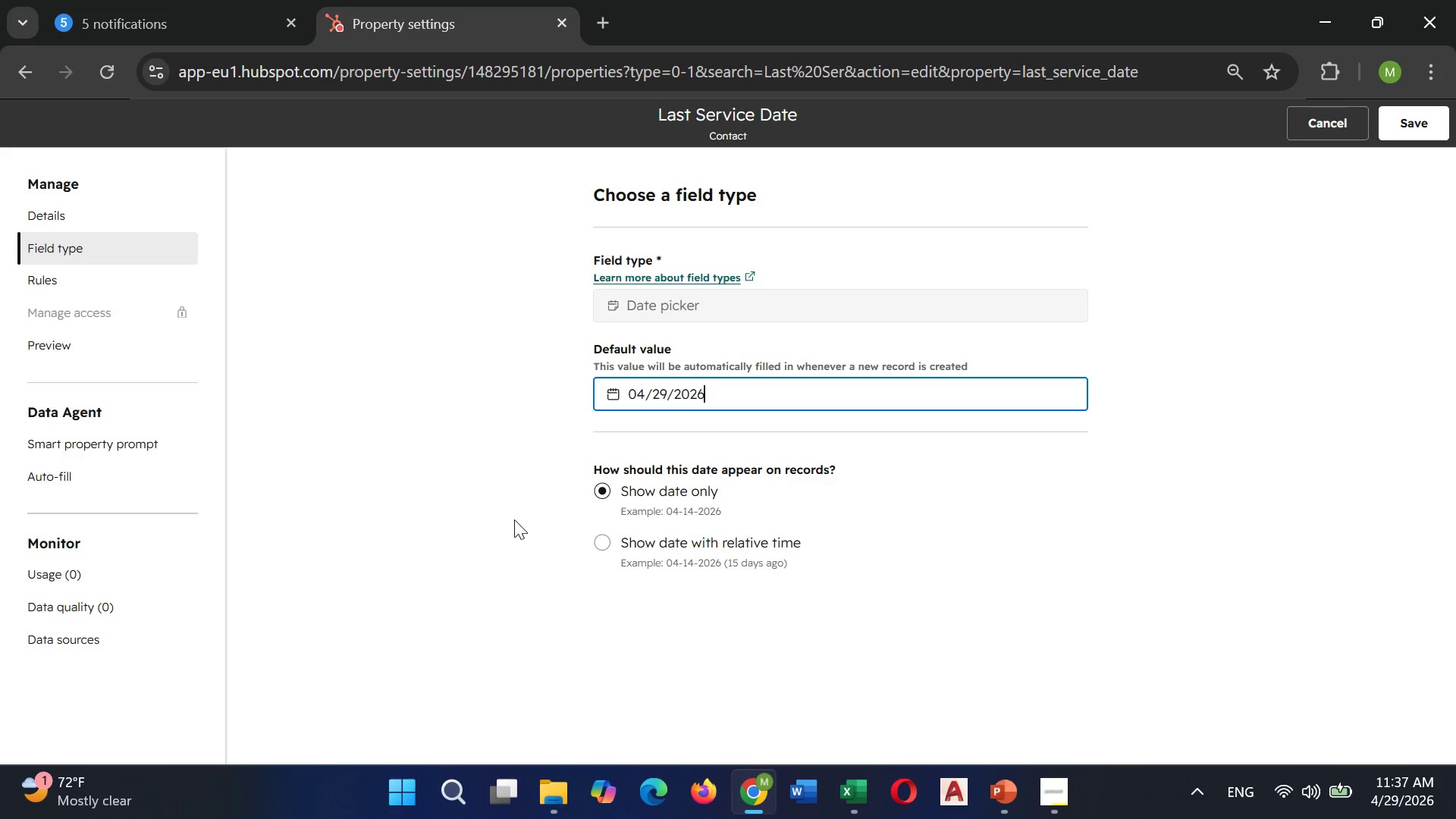 
left_click([1408, 126])
 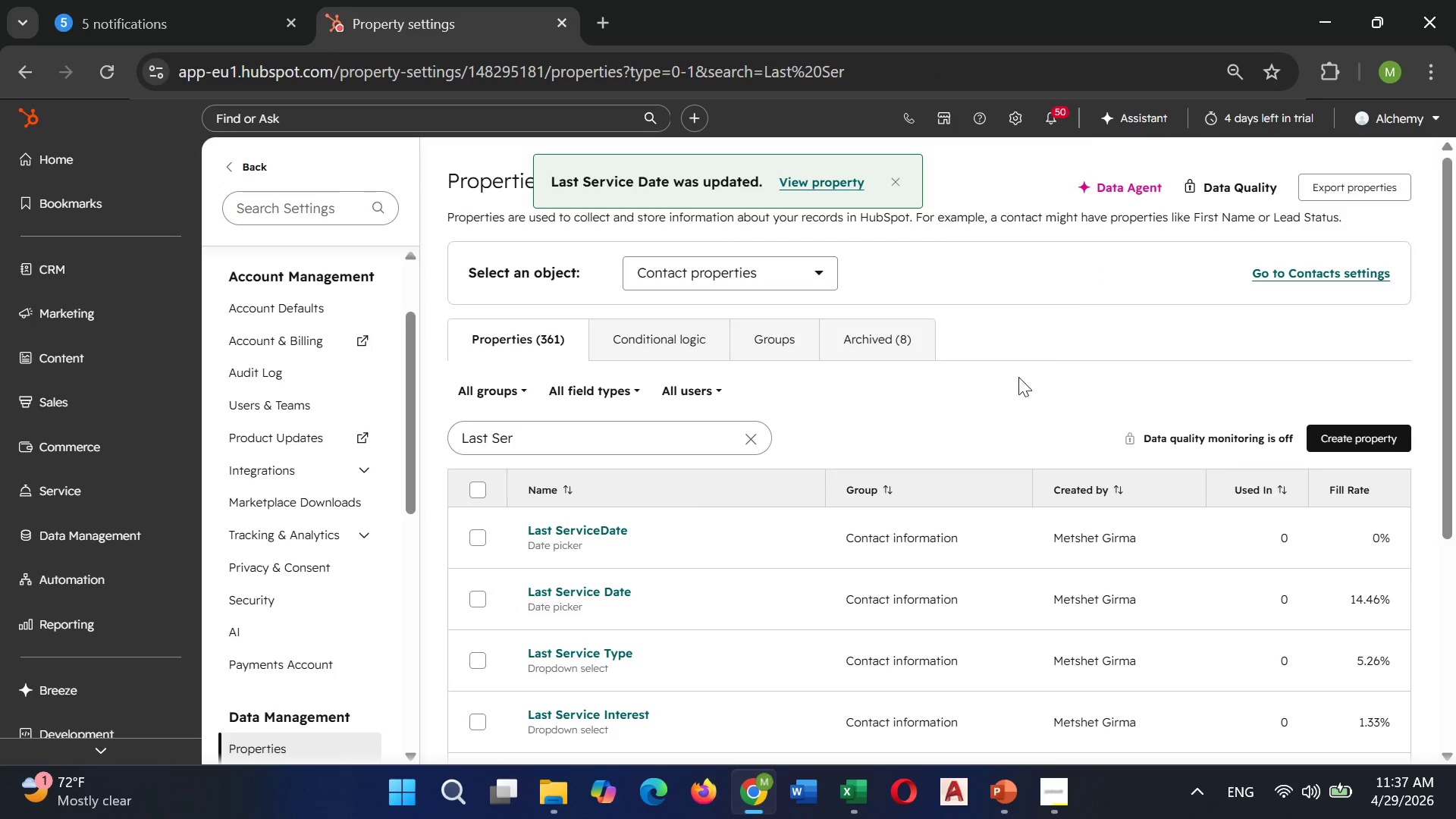 
wait(5.83)
 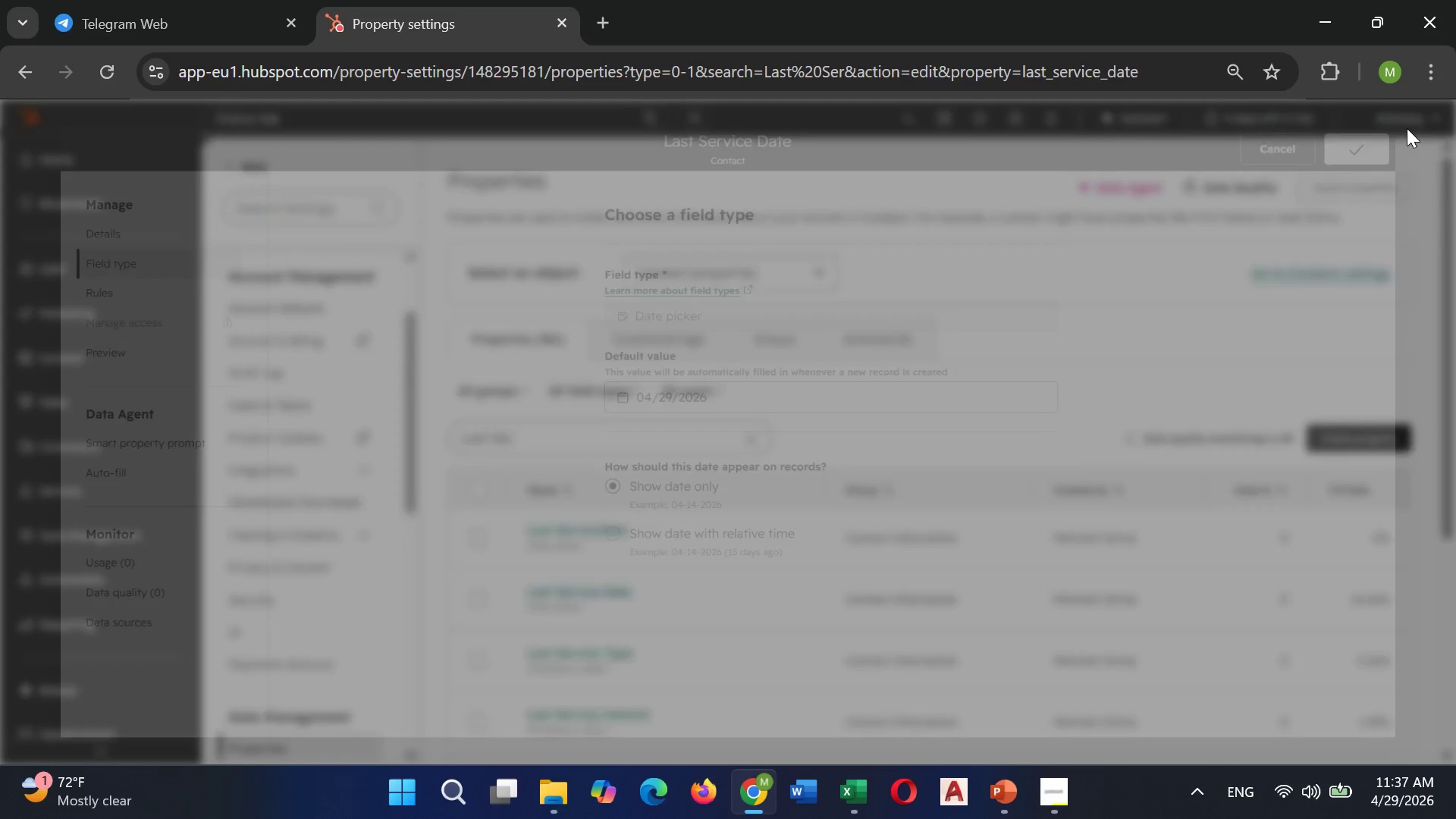 
scroll: coordinate [289, 372], scroll_direction: up, amount: 6.0
 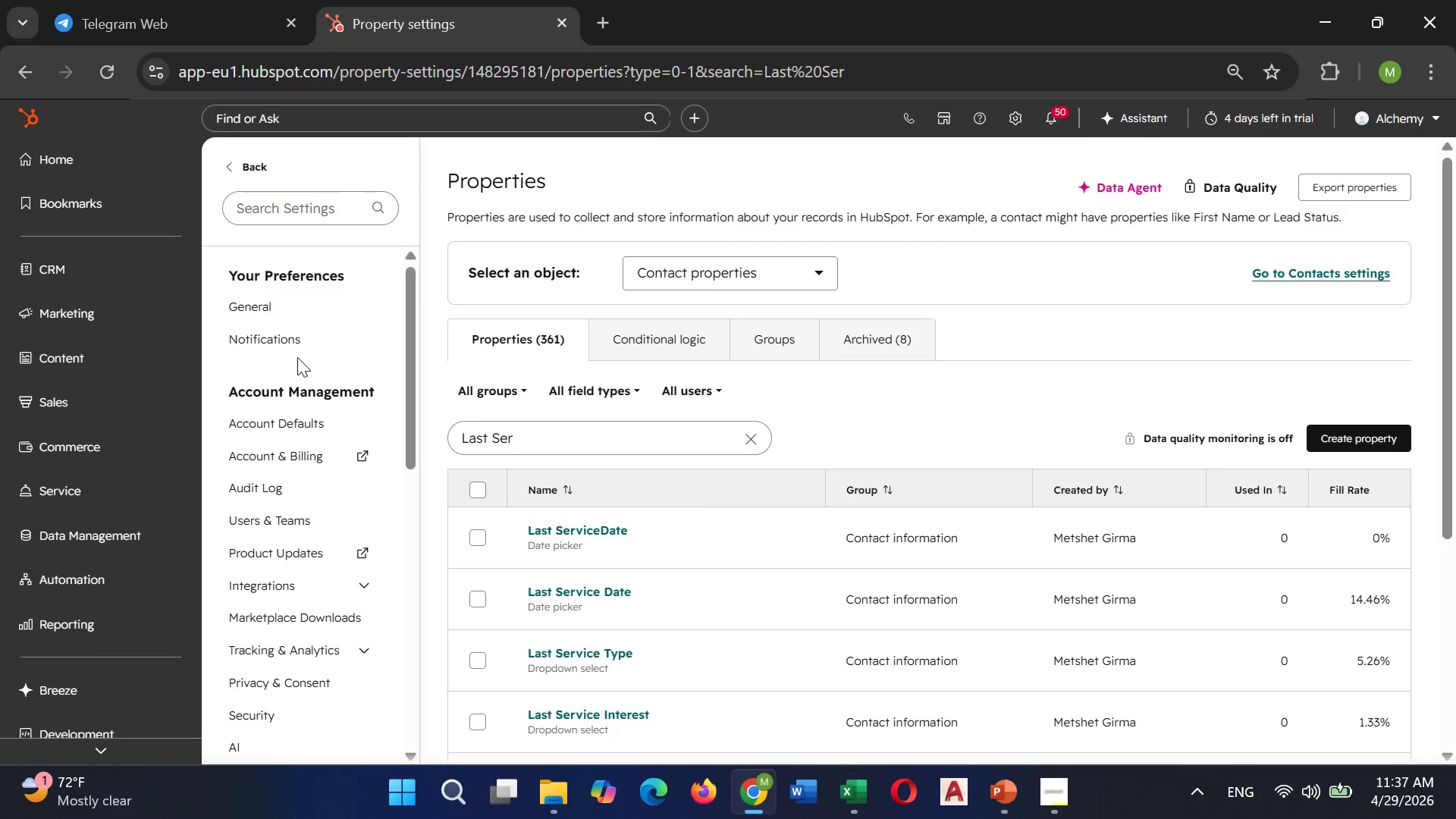 
scroll: coordinate [297, 357], scroll_direction: down, amount: 4.0
 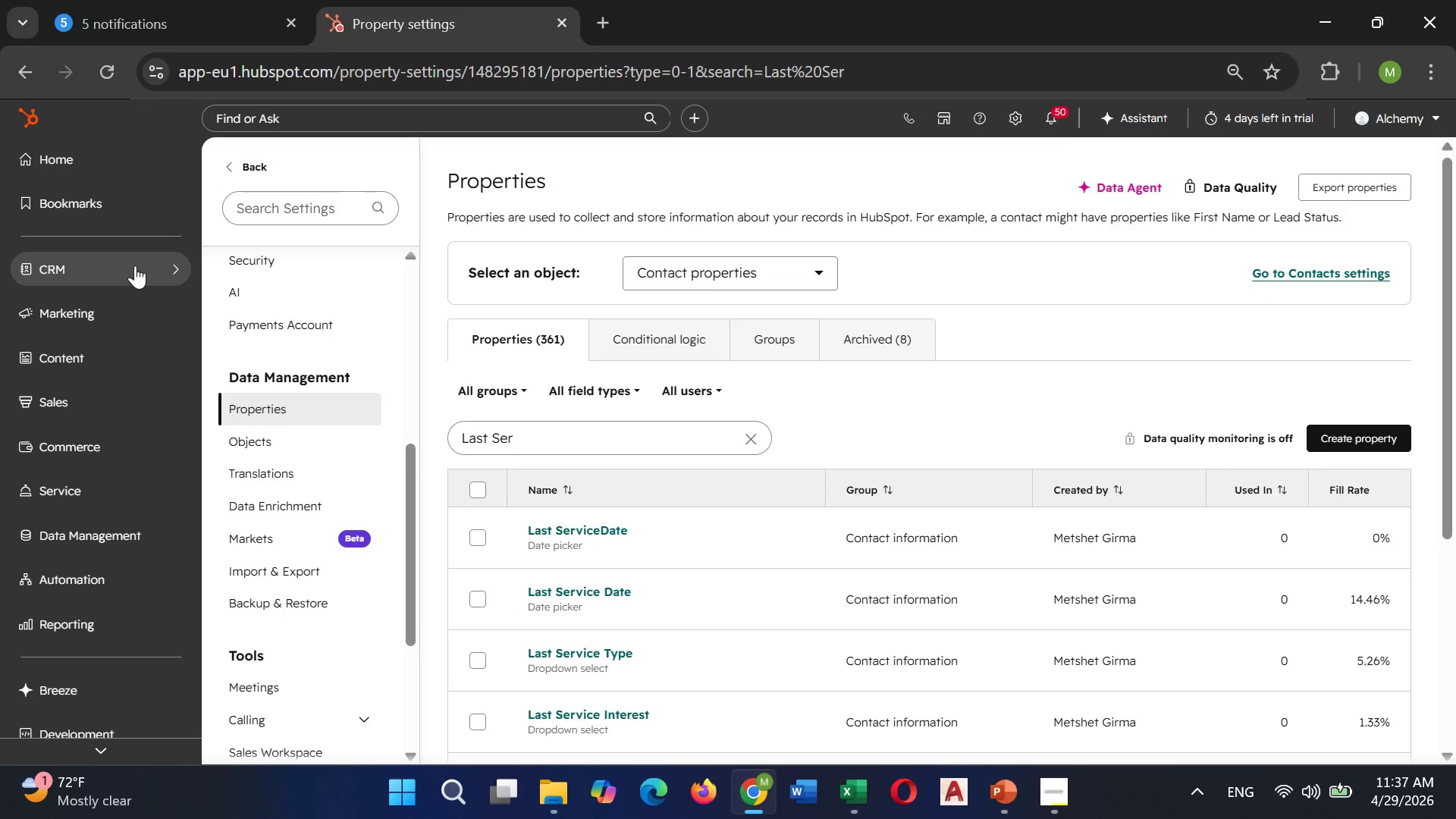 
left_click([135, 265])
 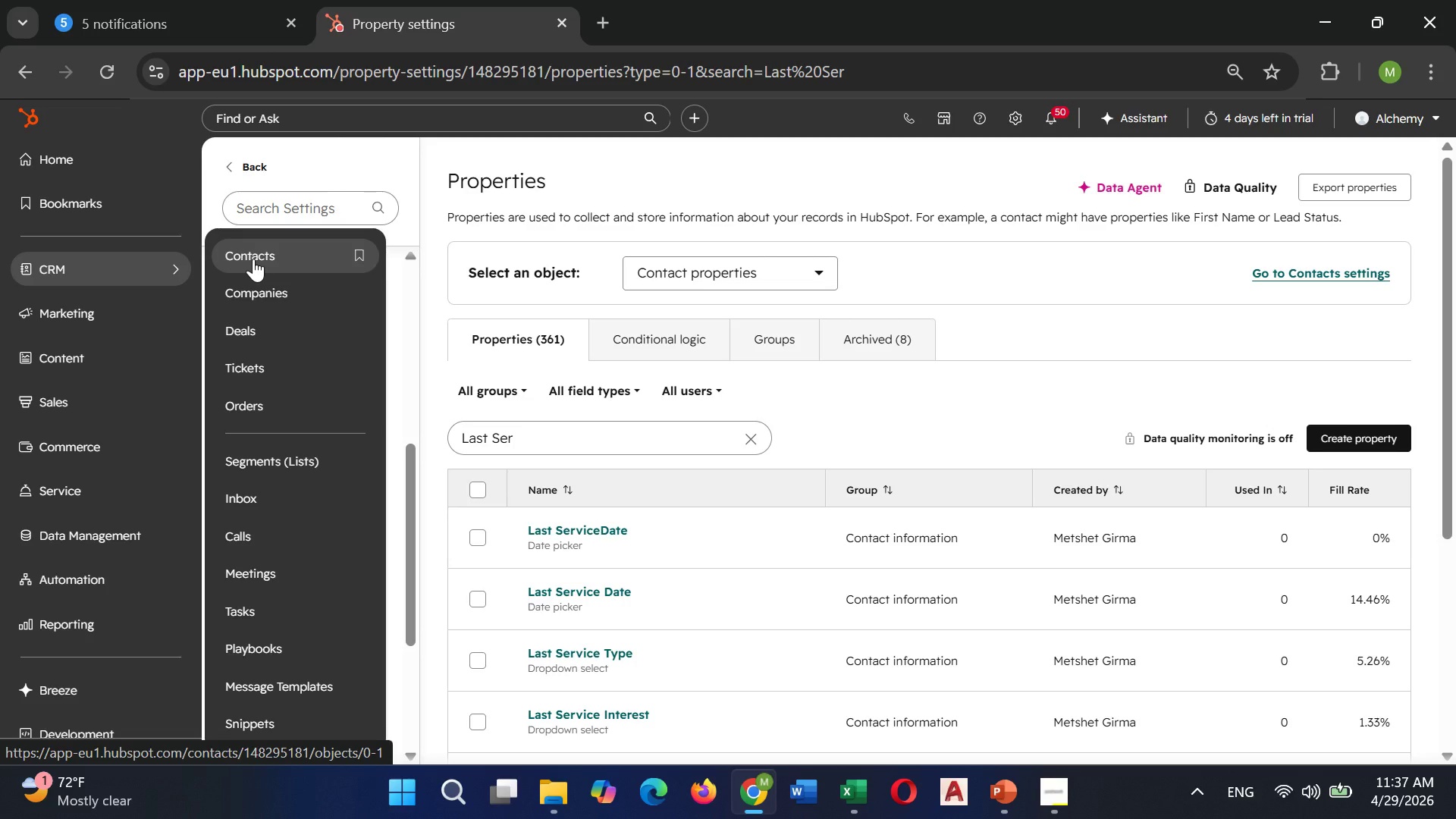 
left_click([253, 259])
 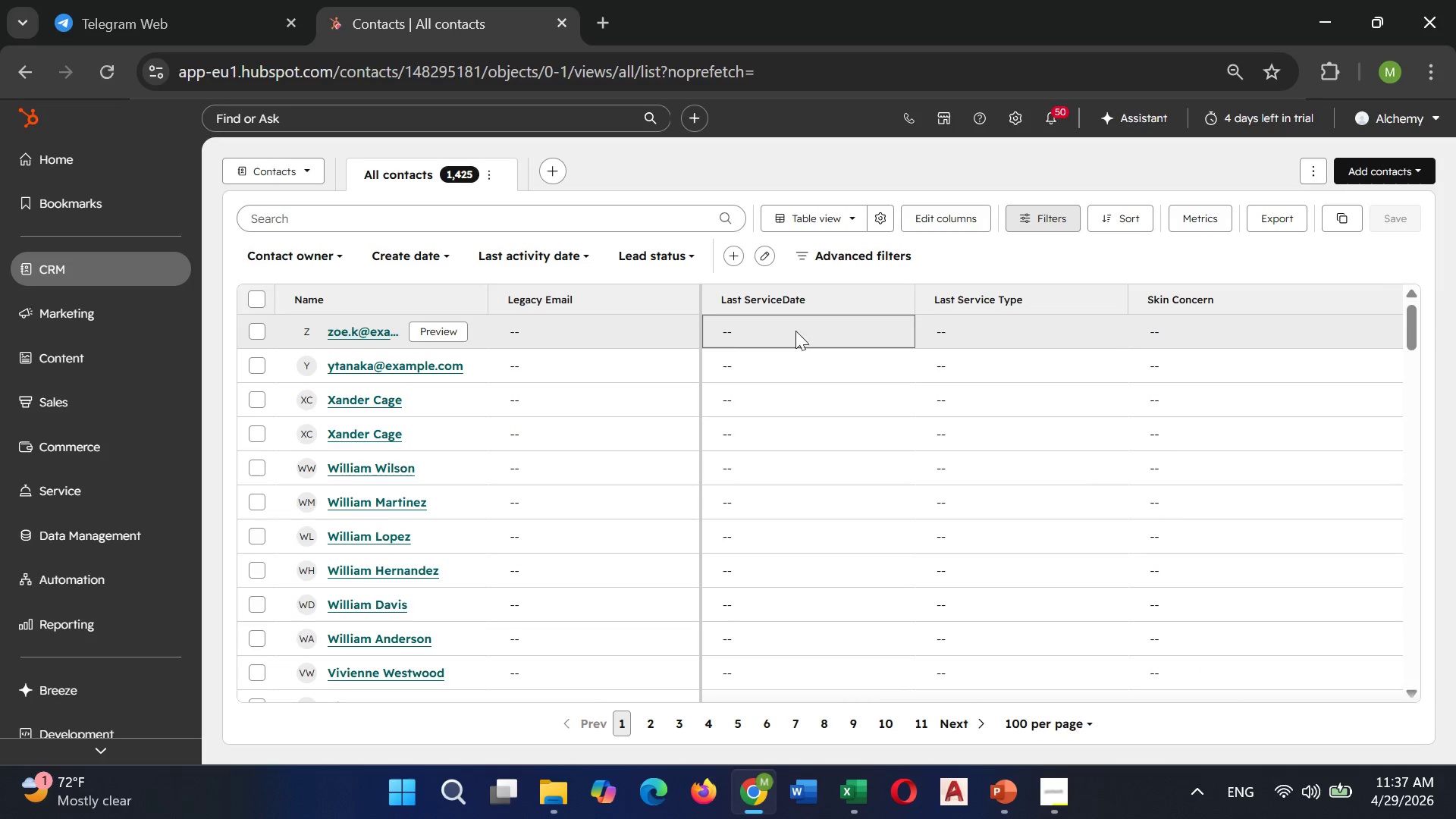 
wait(19.67)
 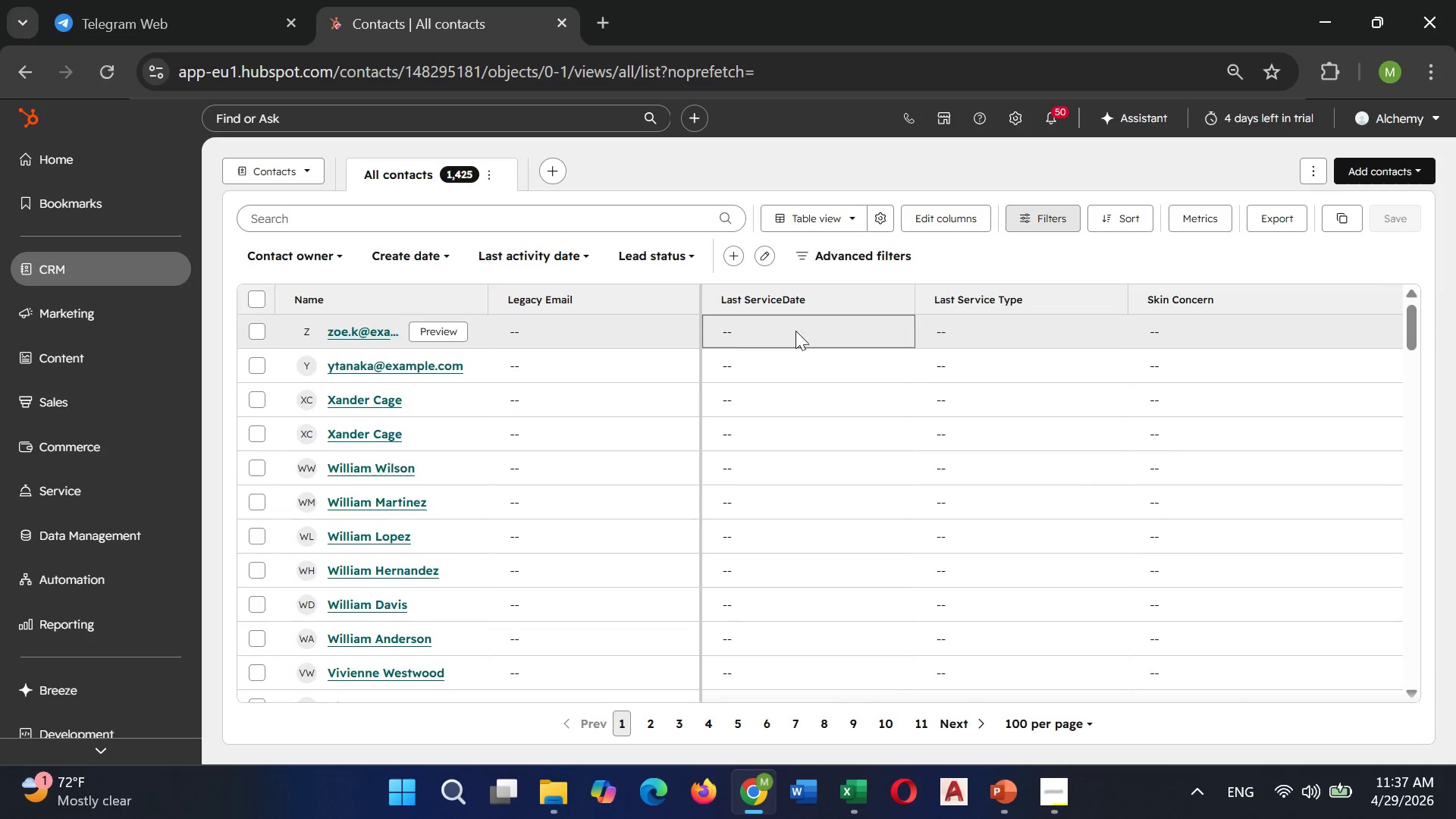 
left_click([867, 249])
 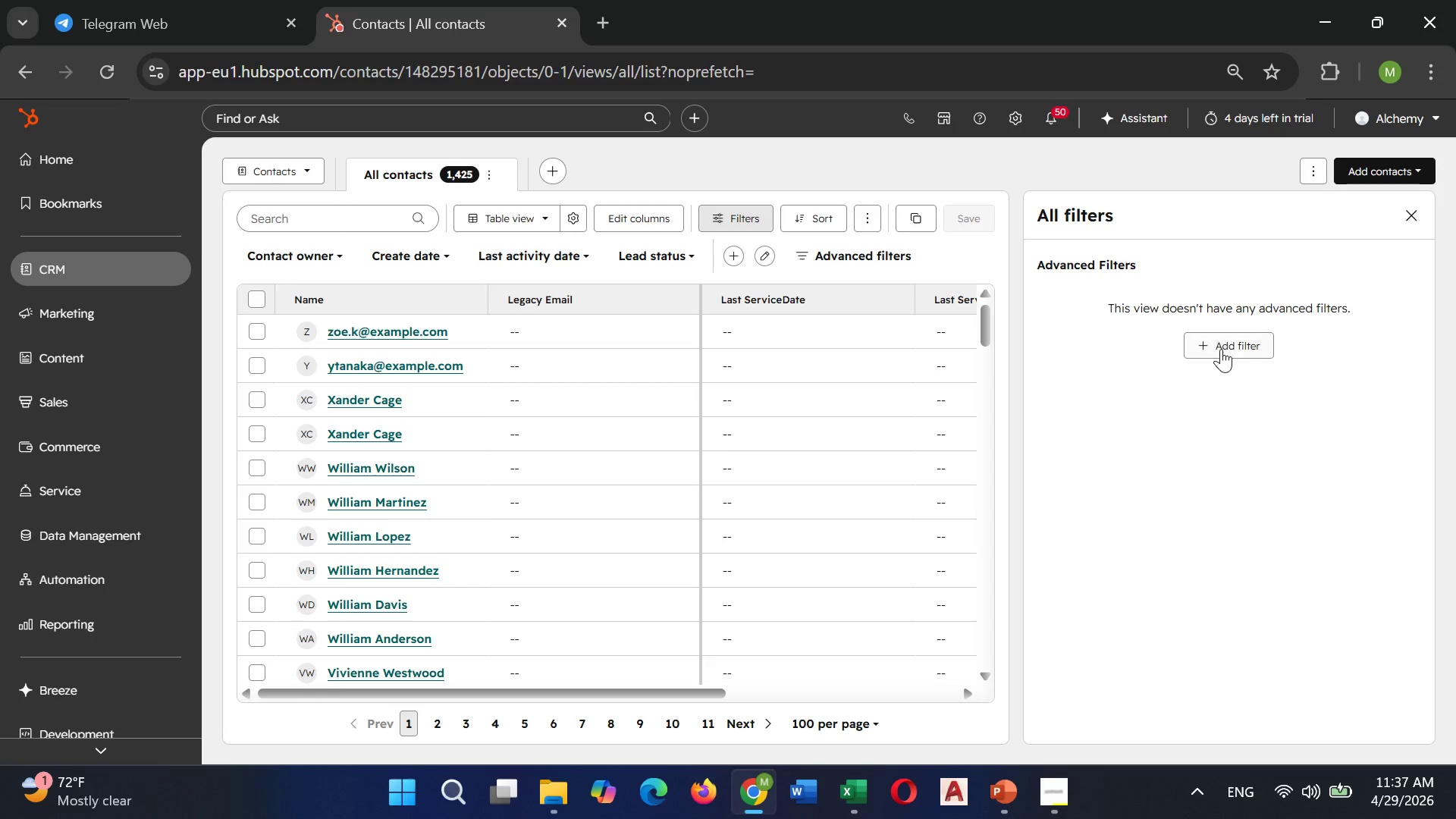 
left_click([1221, 352])
 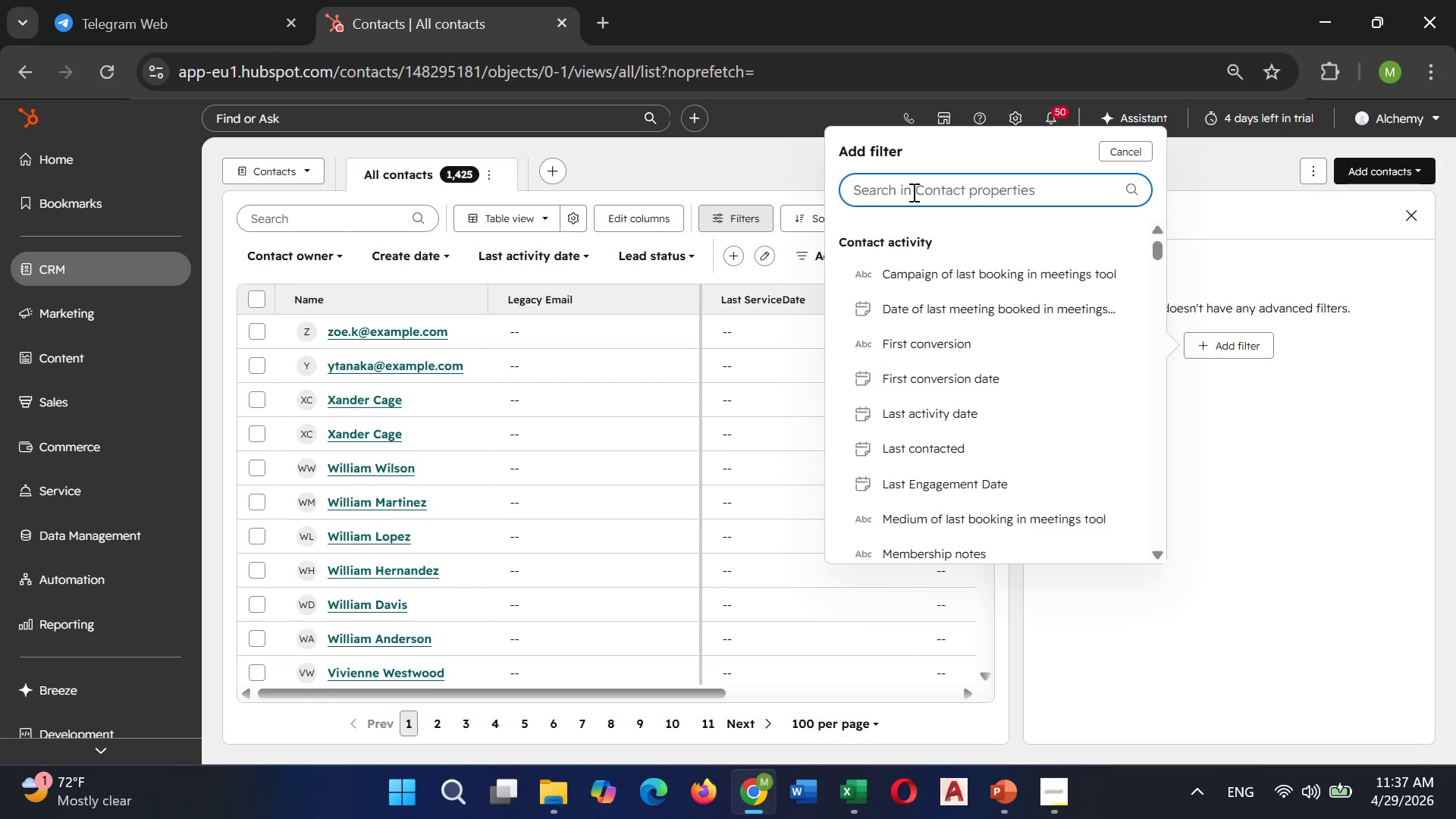 
type(legacy)
 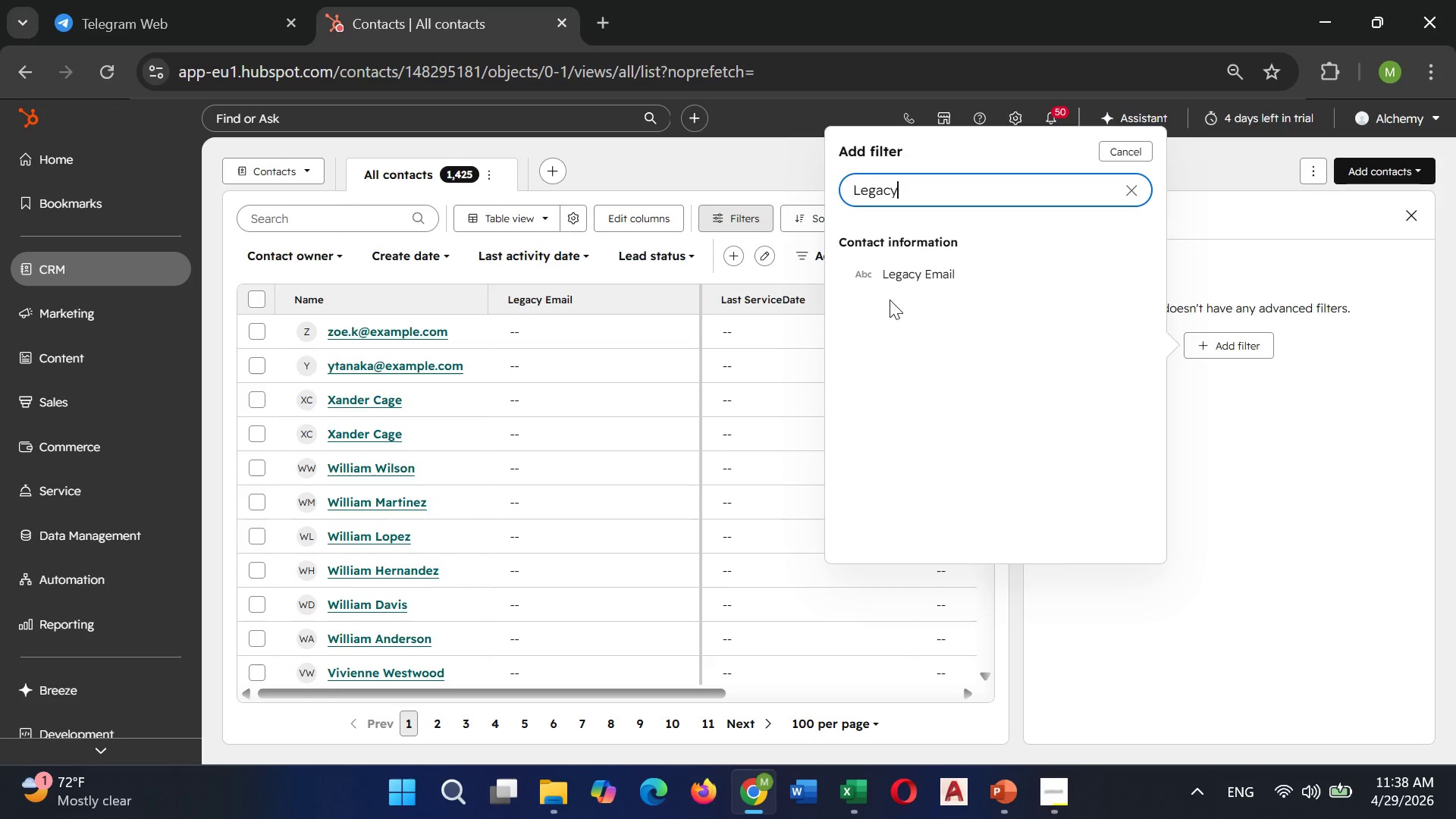 
left_click([904, 277])
 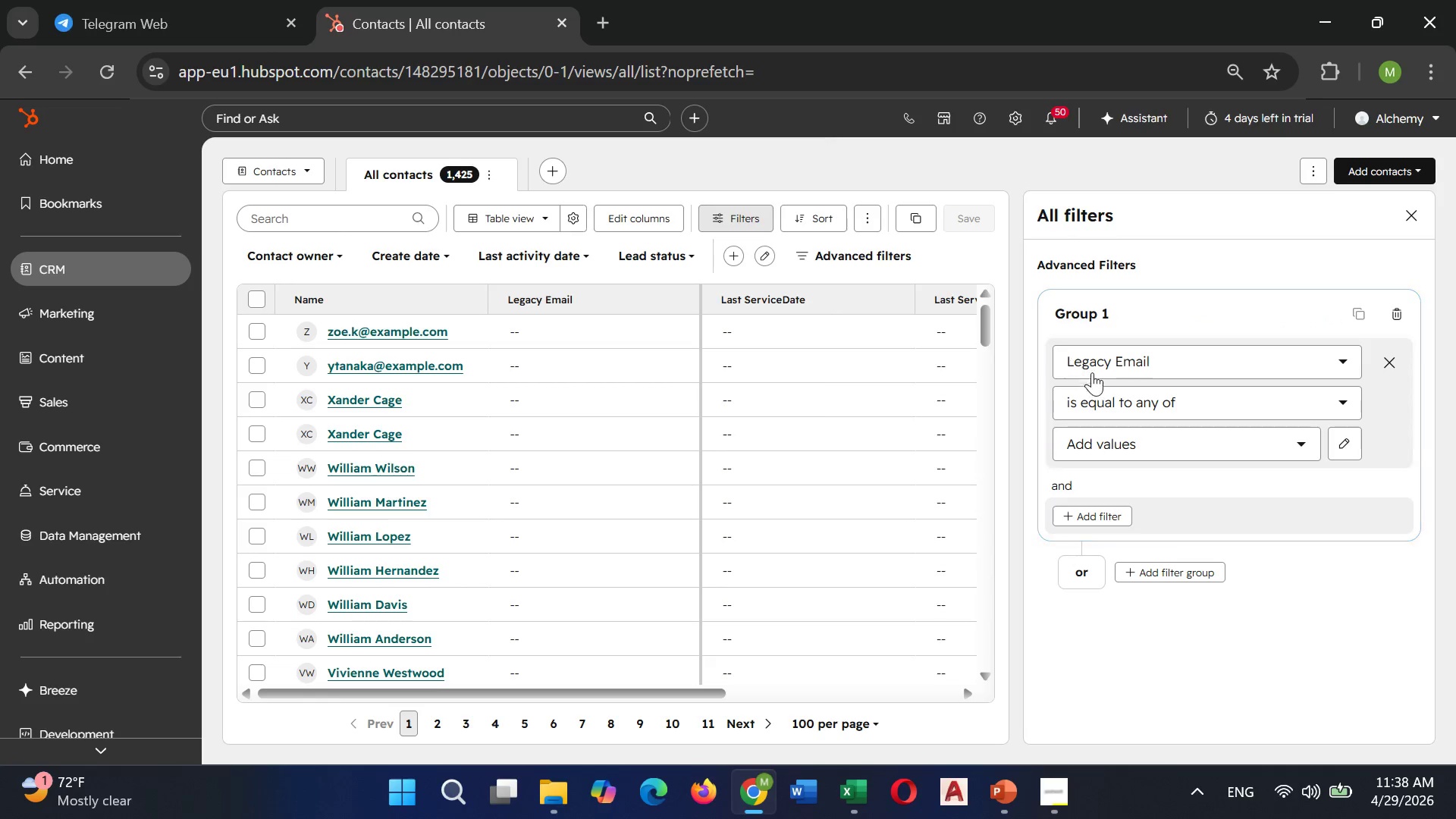 
left_click([1130, 400])
 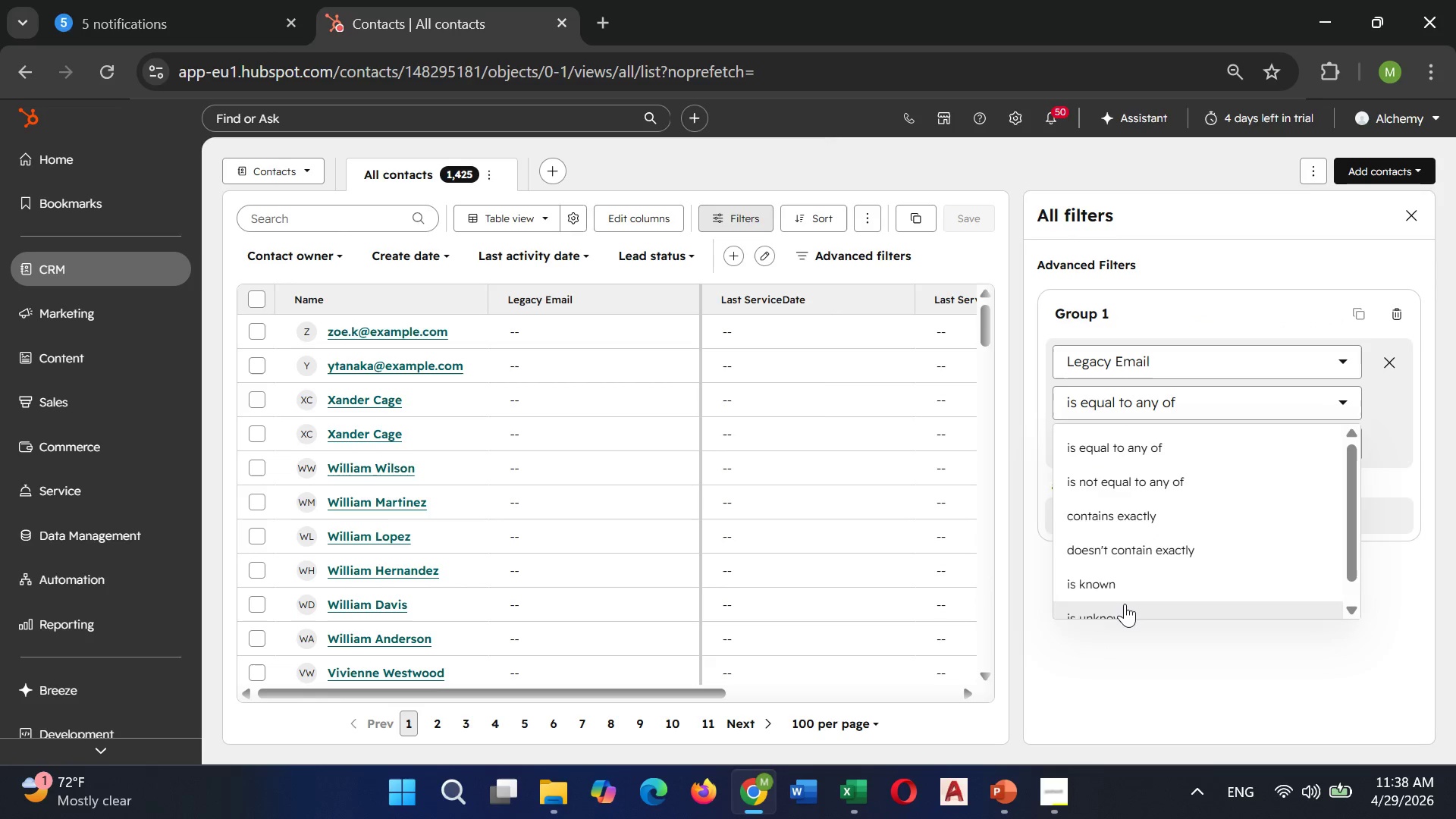 
left_click([1125, 588])
 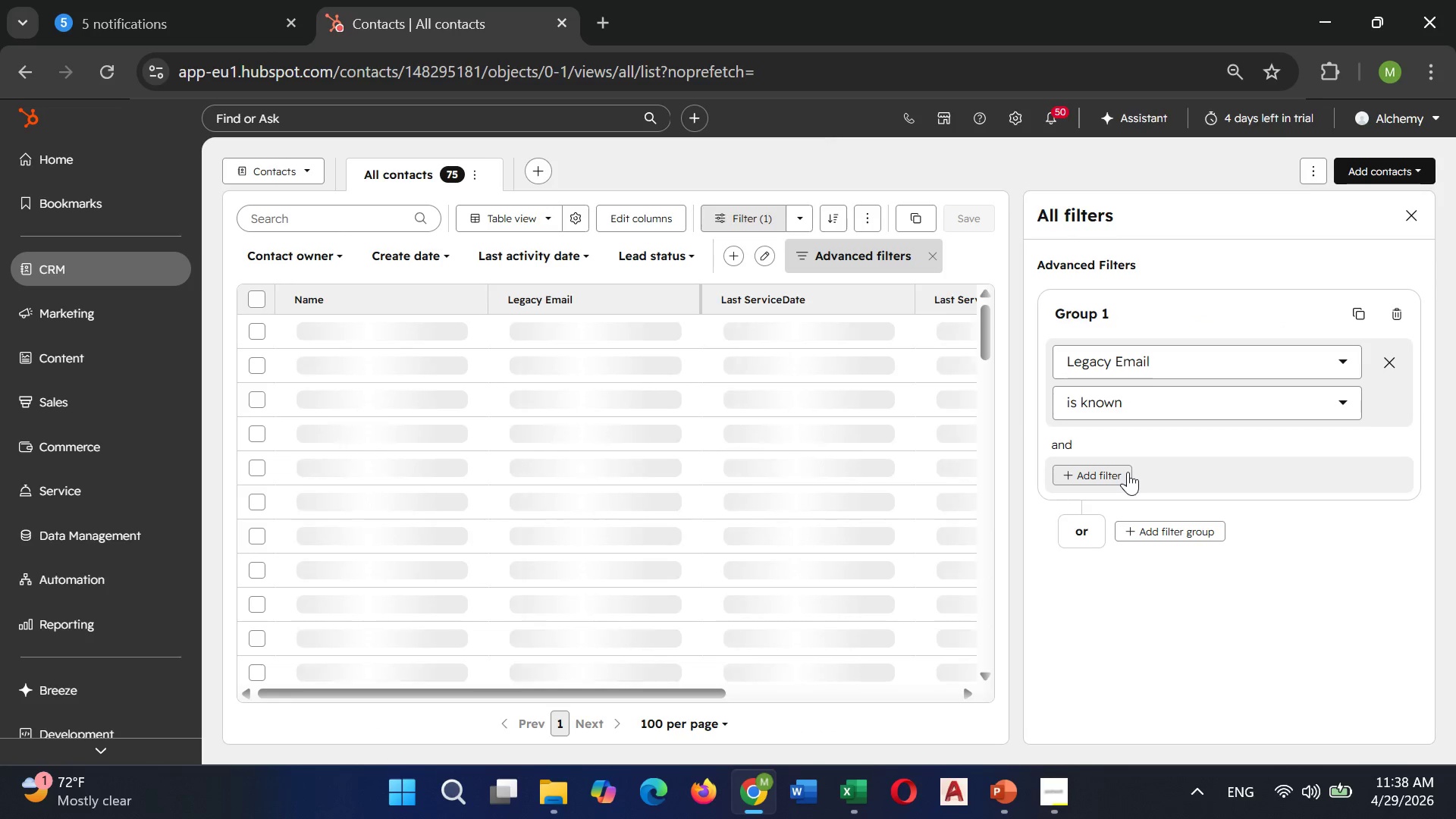 
wait(8.36)
 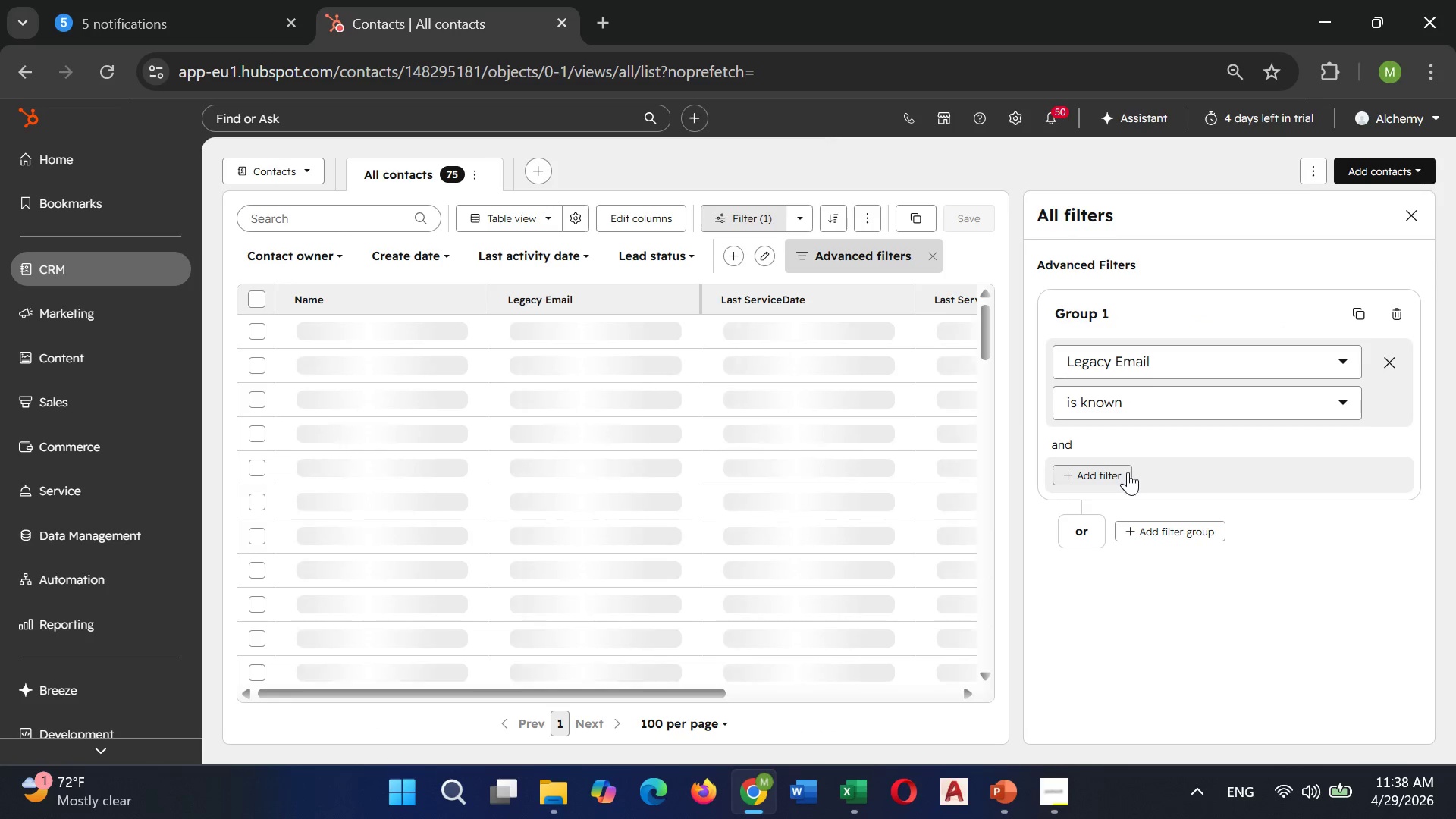 
left_click([629, 221])
 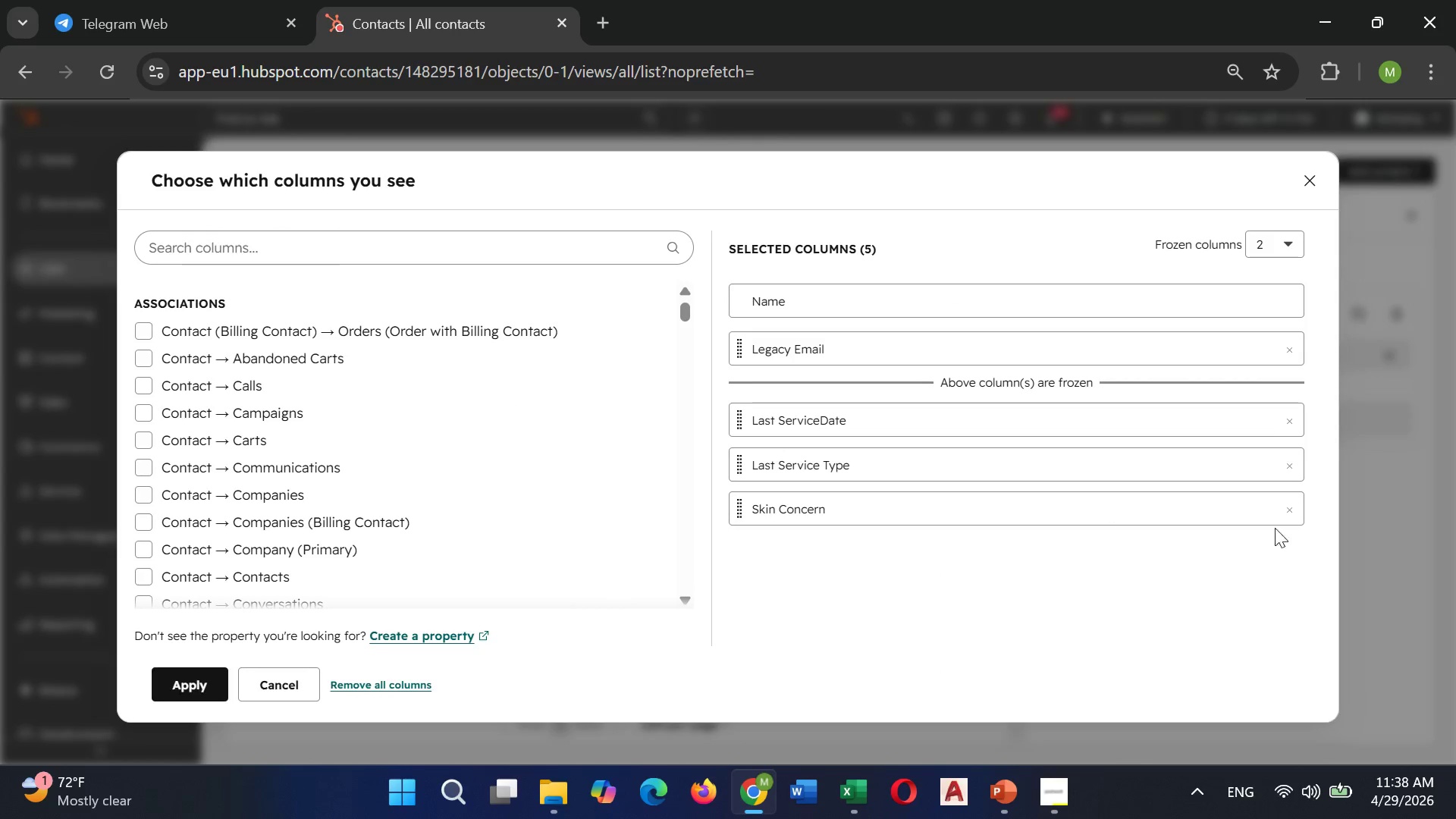 
wait(5.12)
 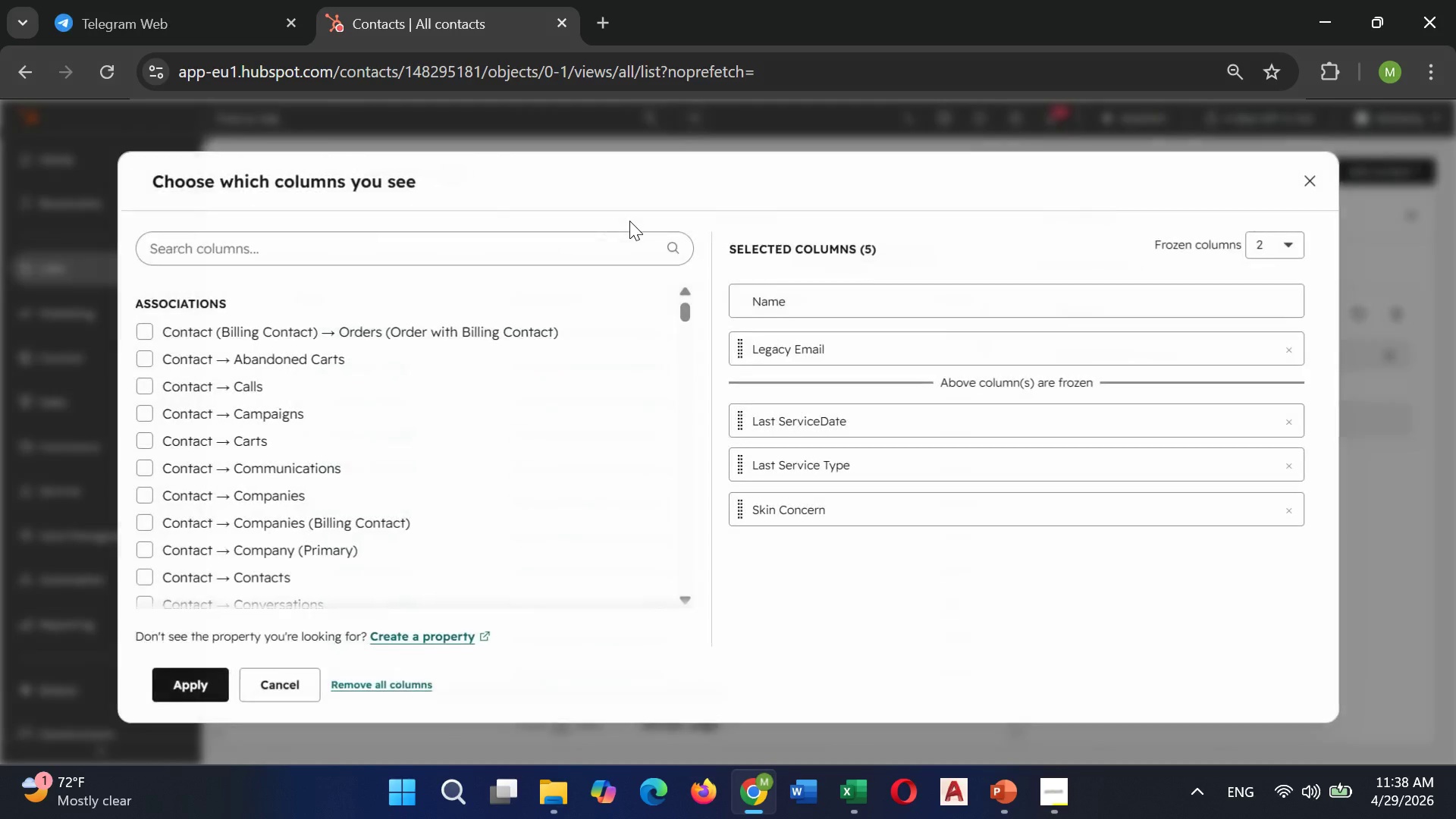 
left_click([1294, 420])
 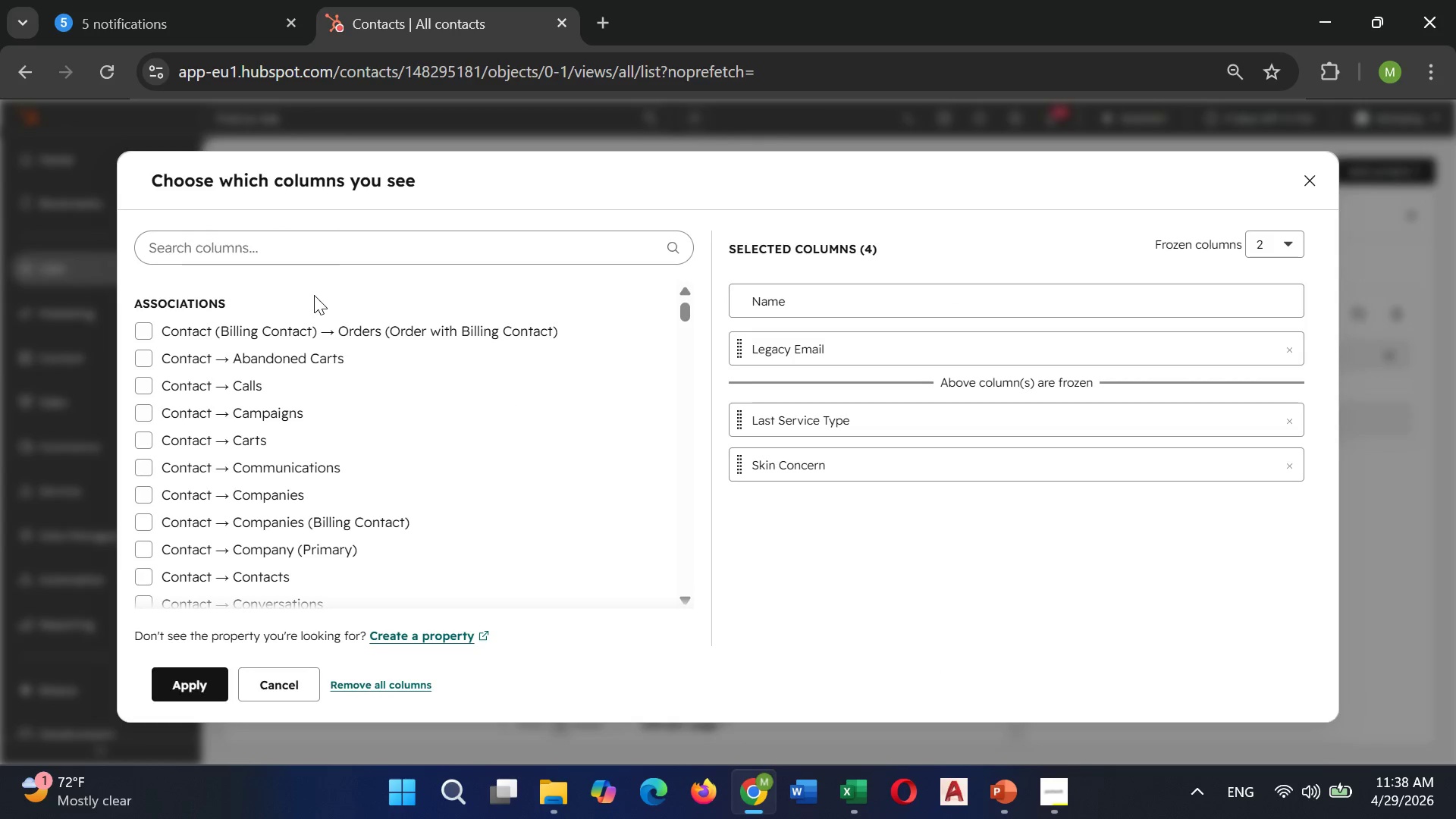 
left_click([315, 254])
 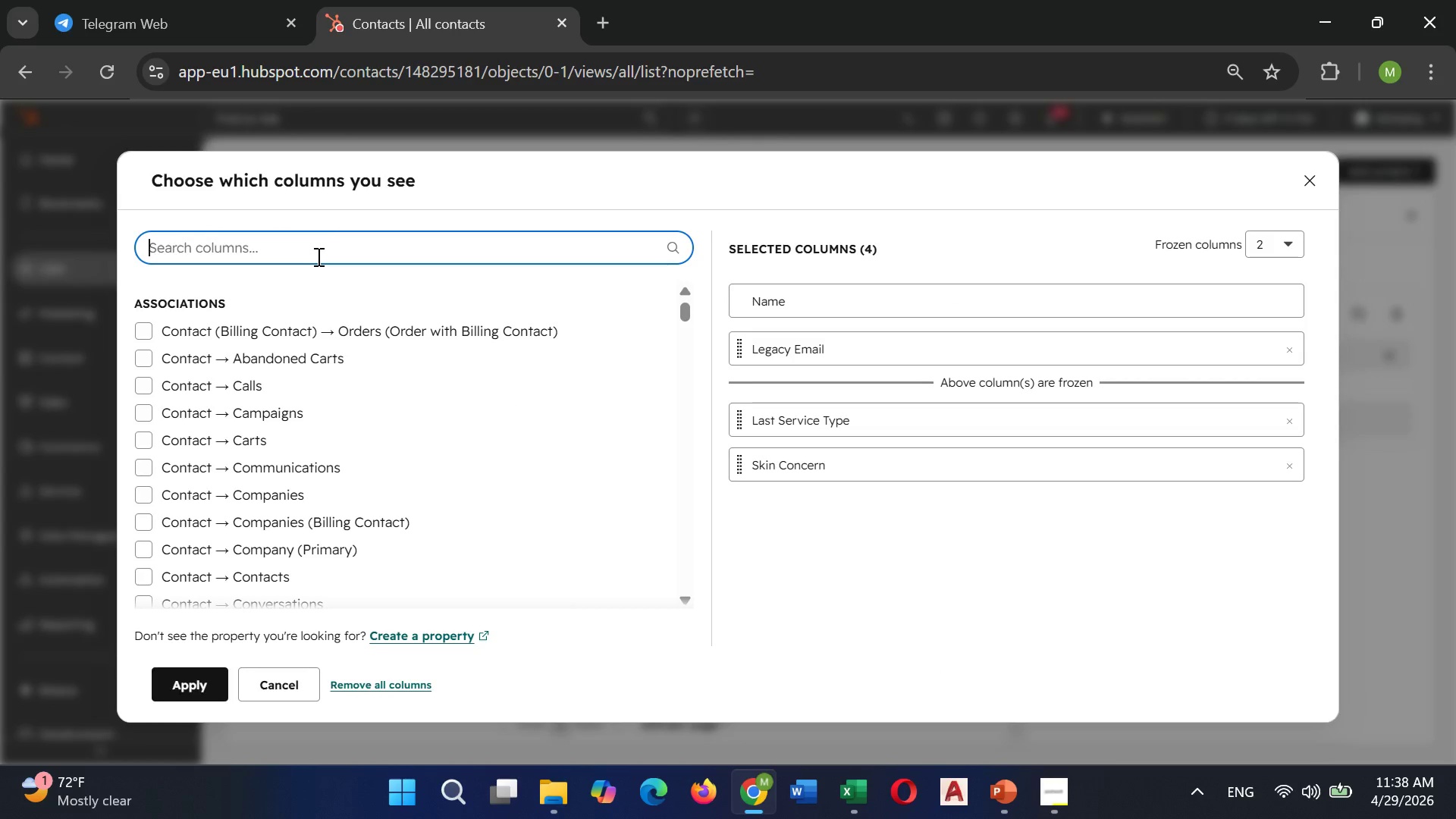 
type(LAST ser)
 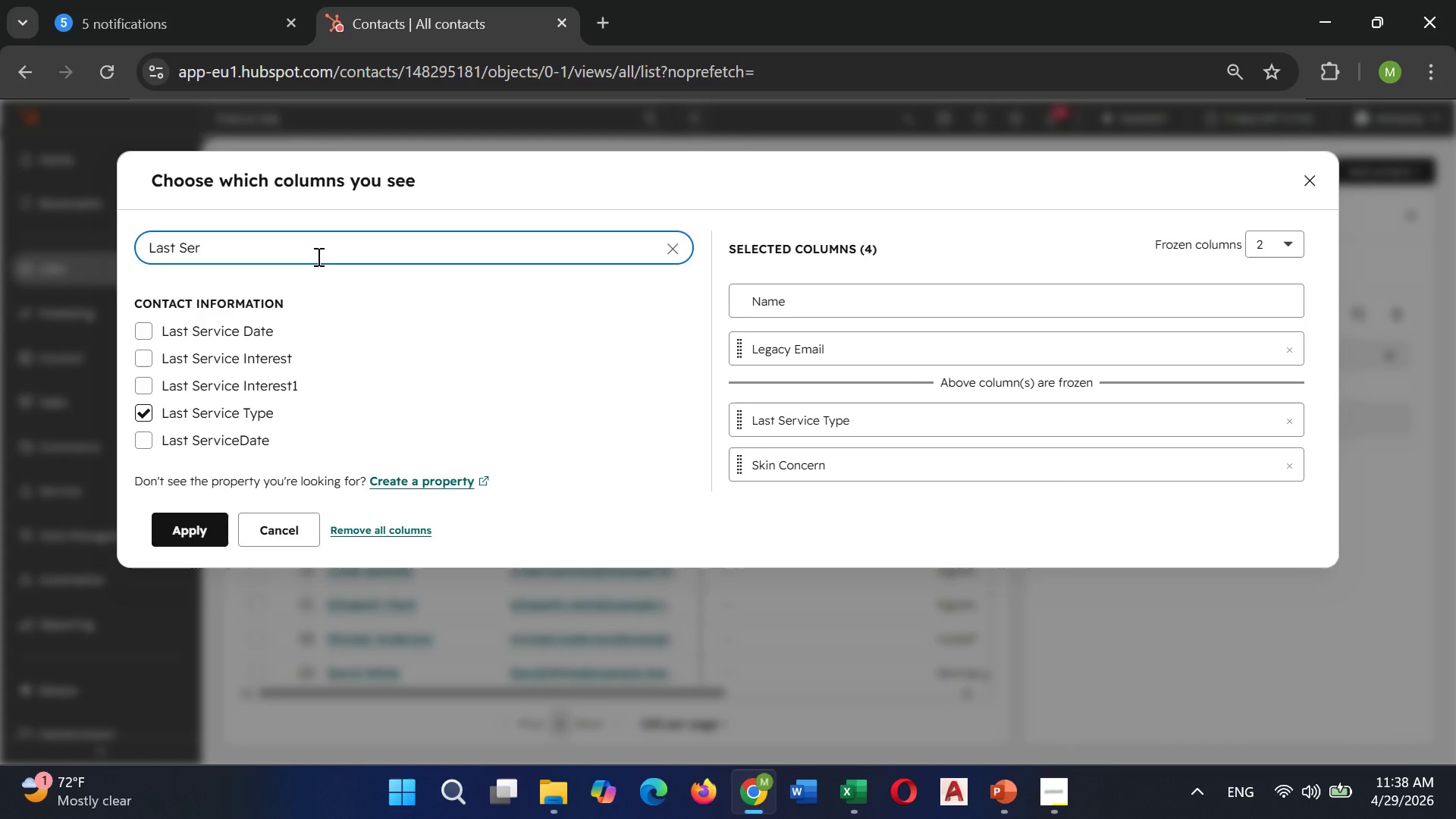 
left_click([147, 336])
 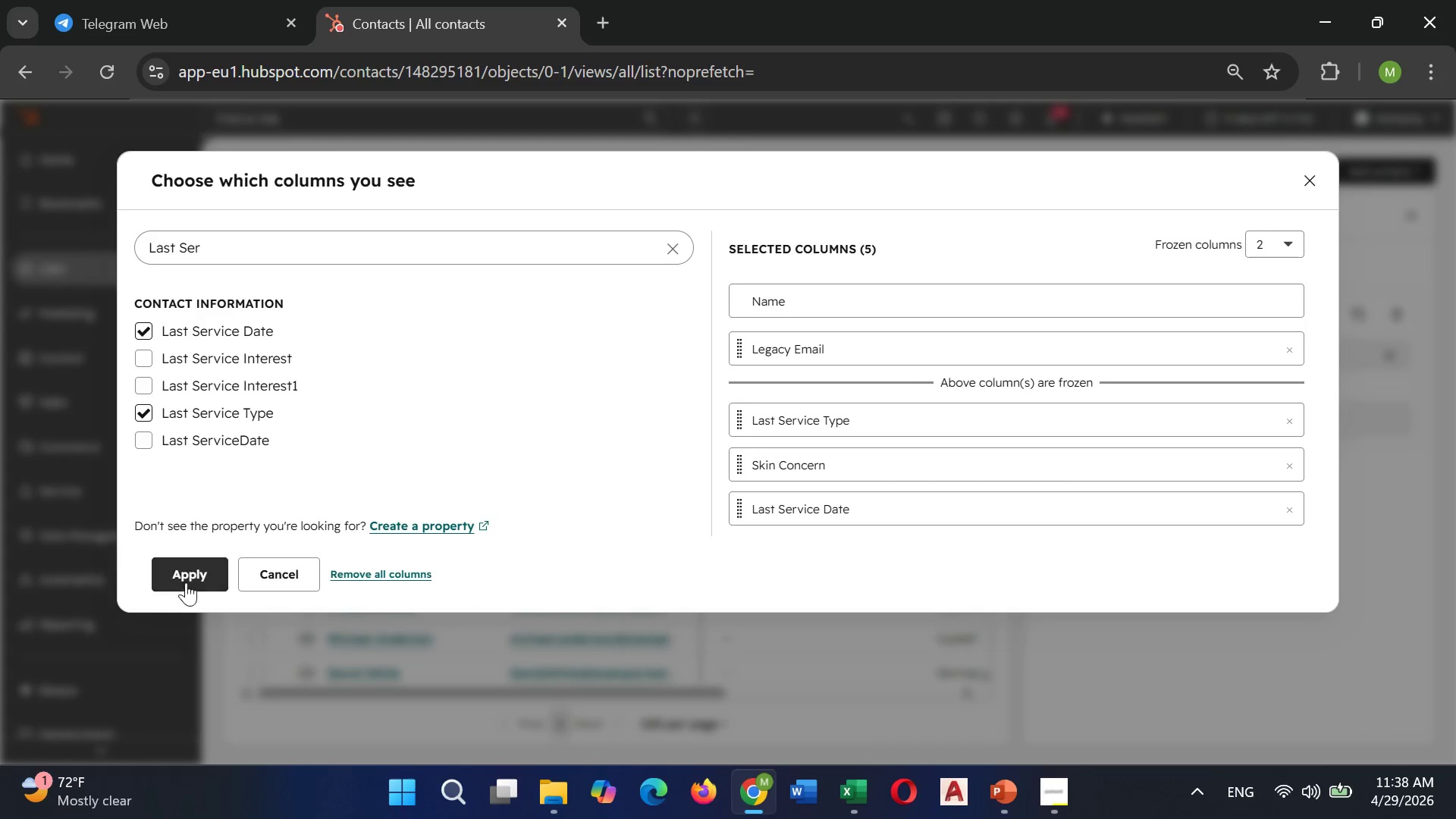 
left_click([189, 573])
 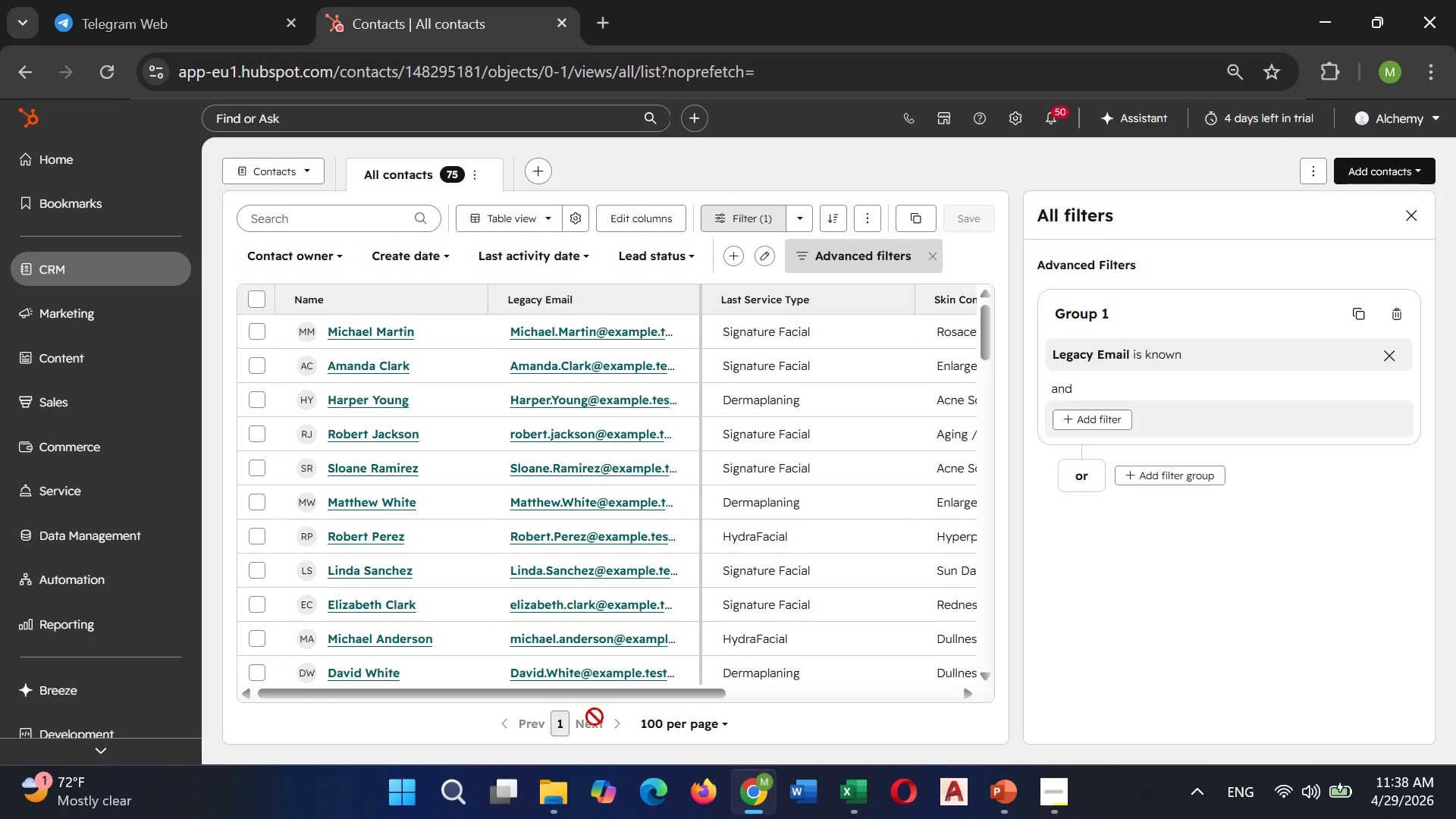 
left_click_drag(start_coordinate=[581, 690], to_coordinate=[813, 677])
 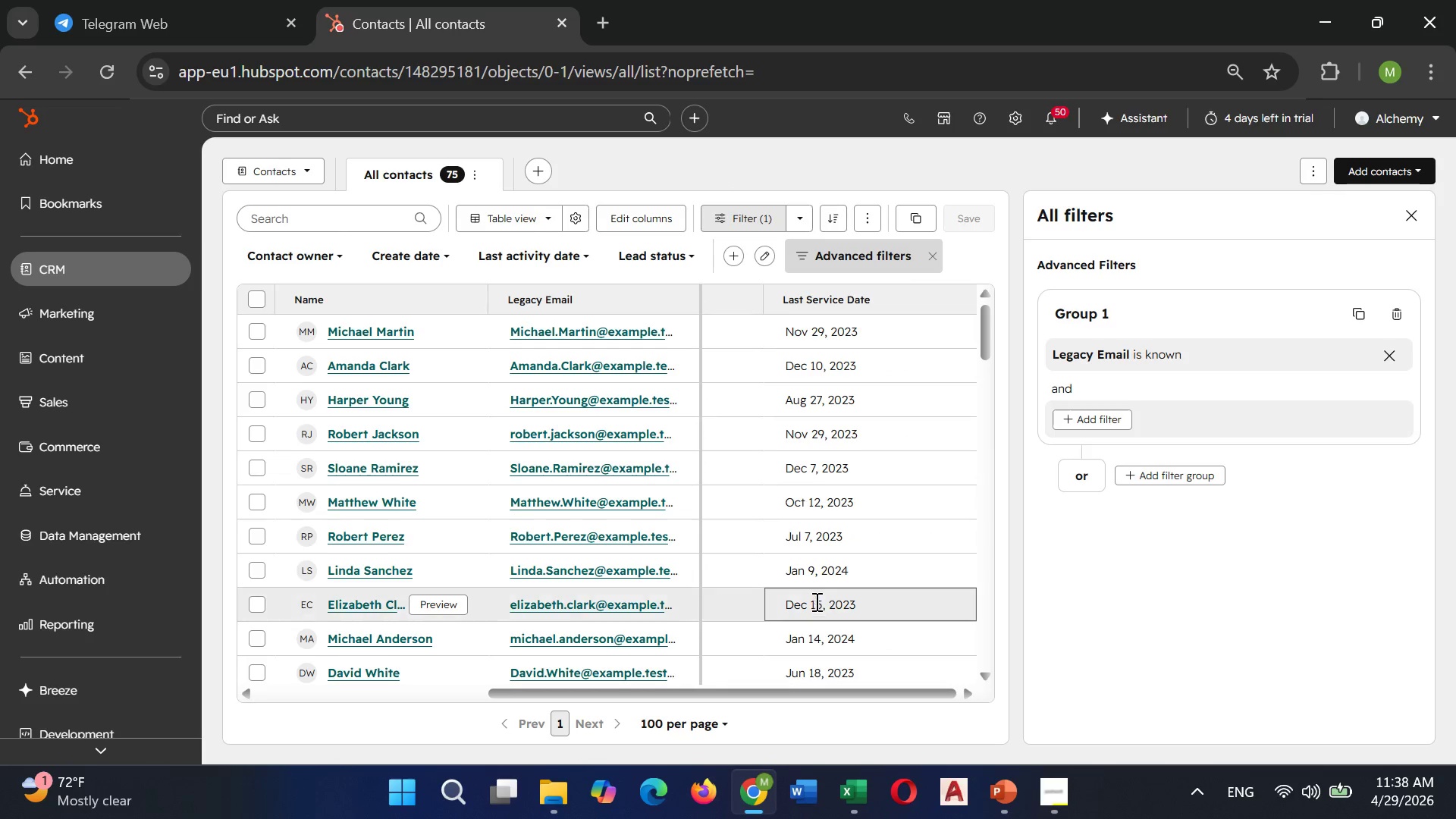 
scroll: coordinate [815, 601], scroll_direction: down, amount: 17.0
 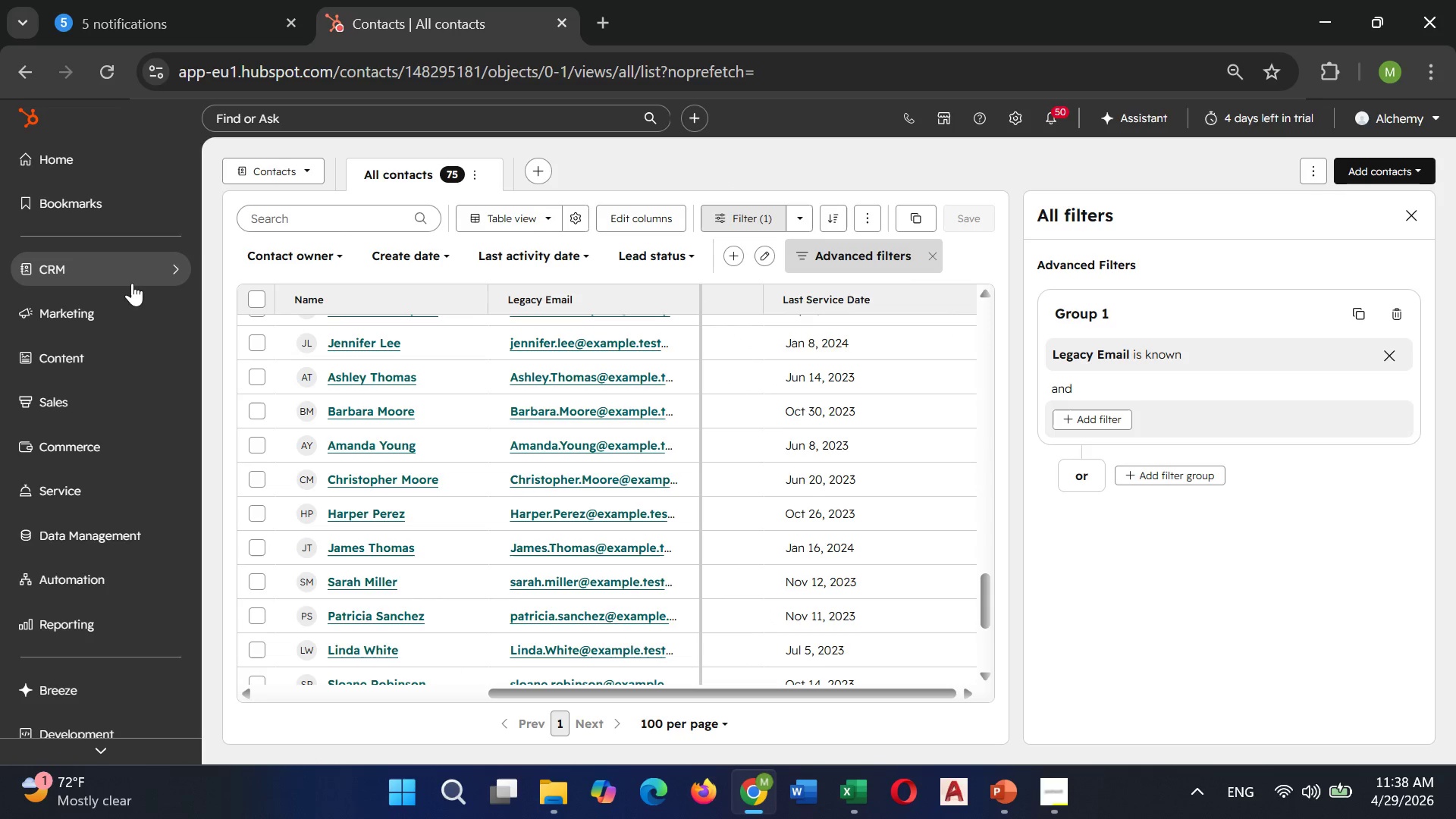 
left_click([135, 271])
 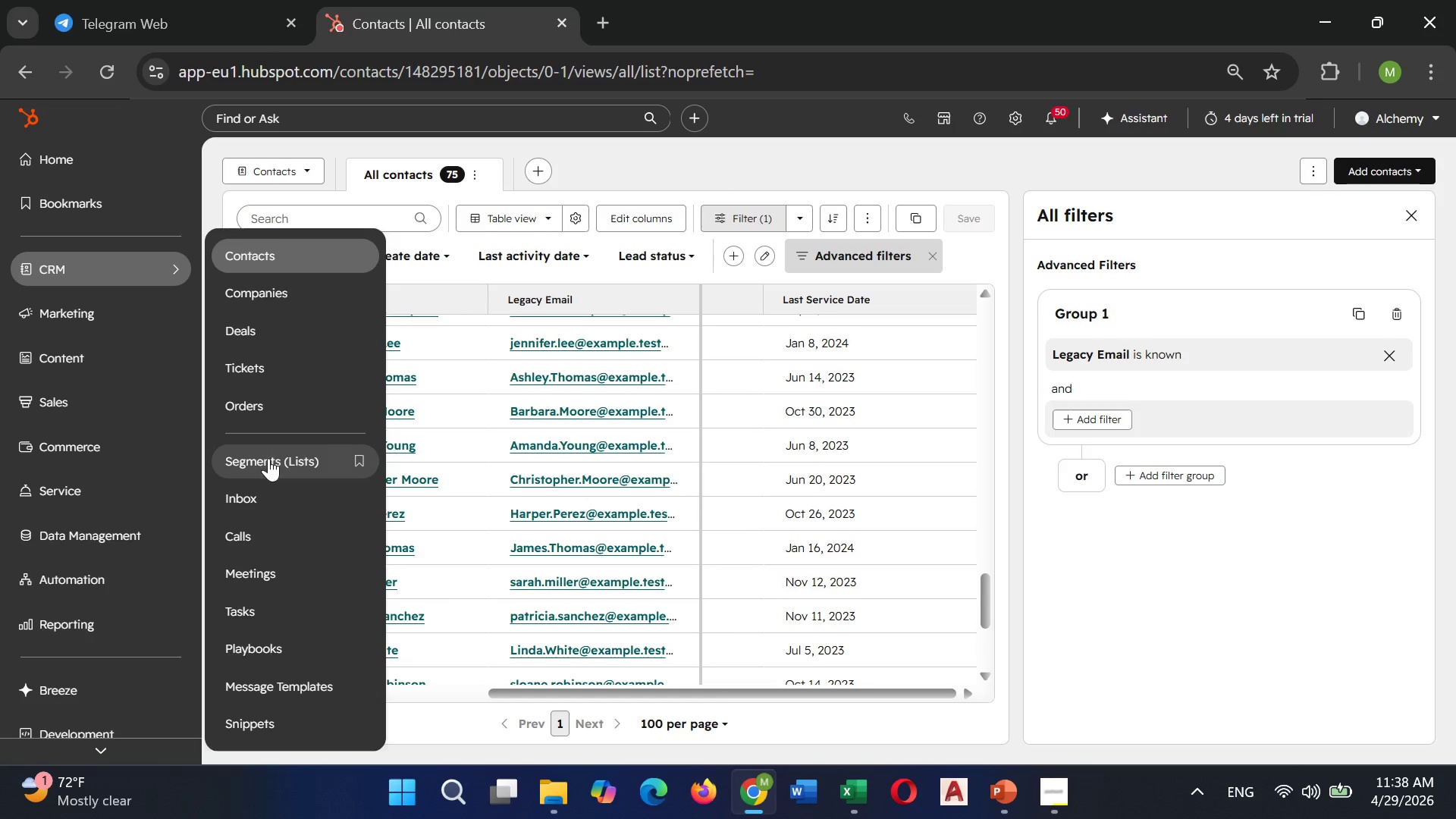 
left_click([261, 463])
 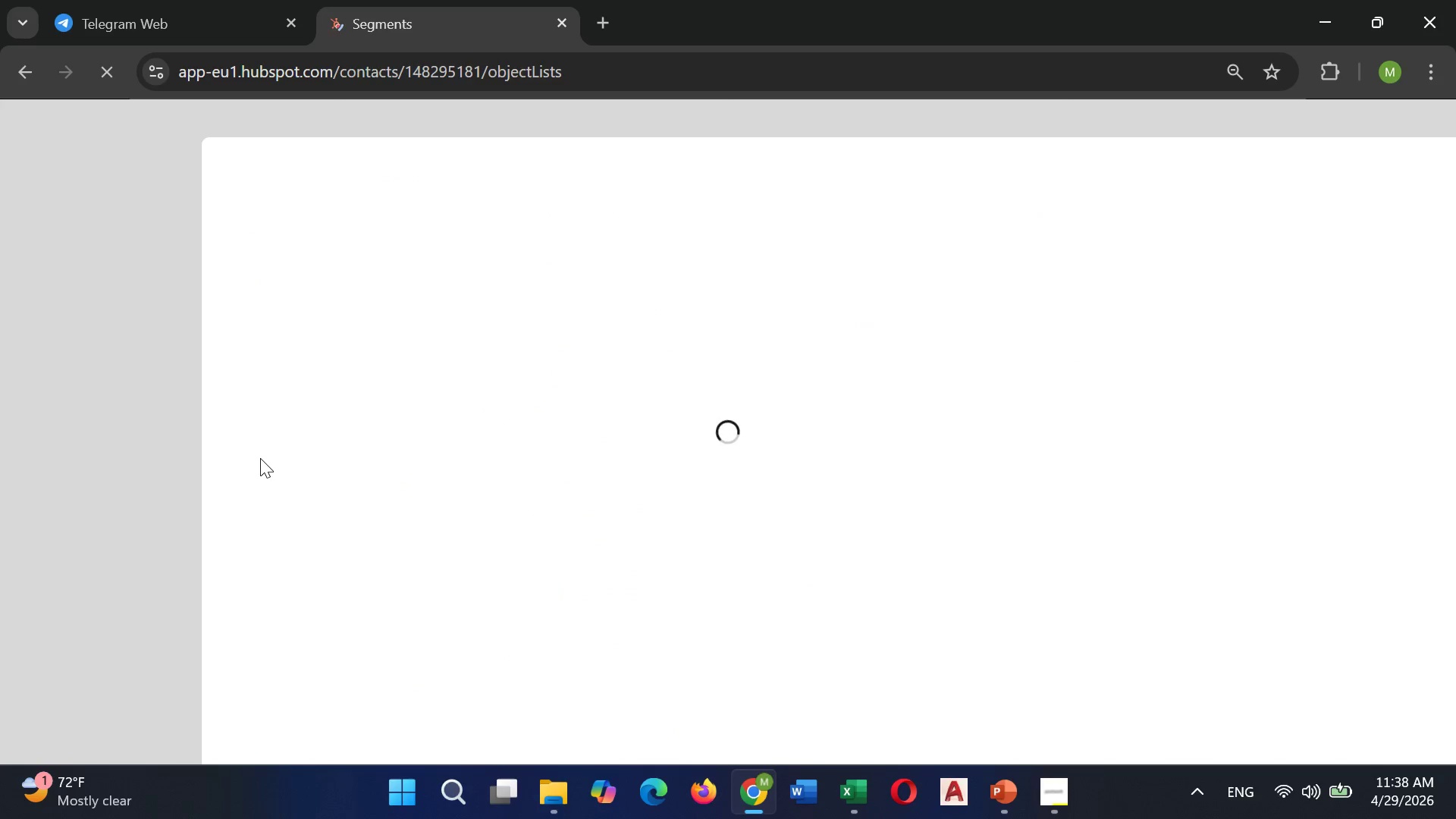 
wait(8.03)
 